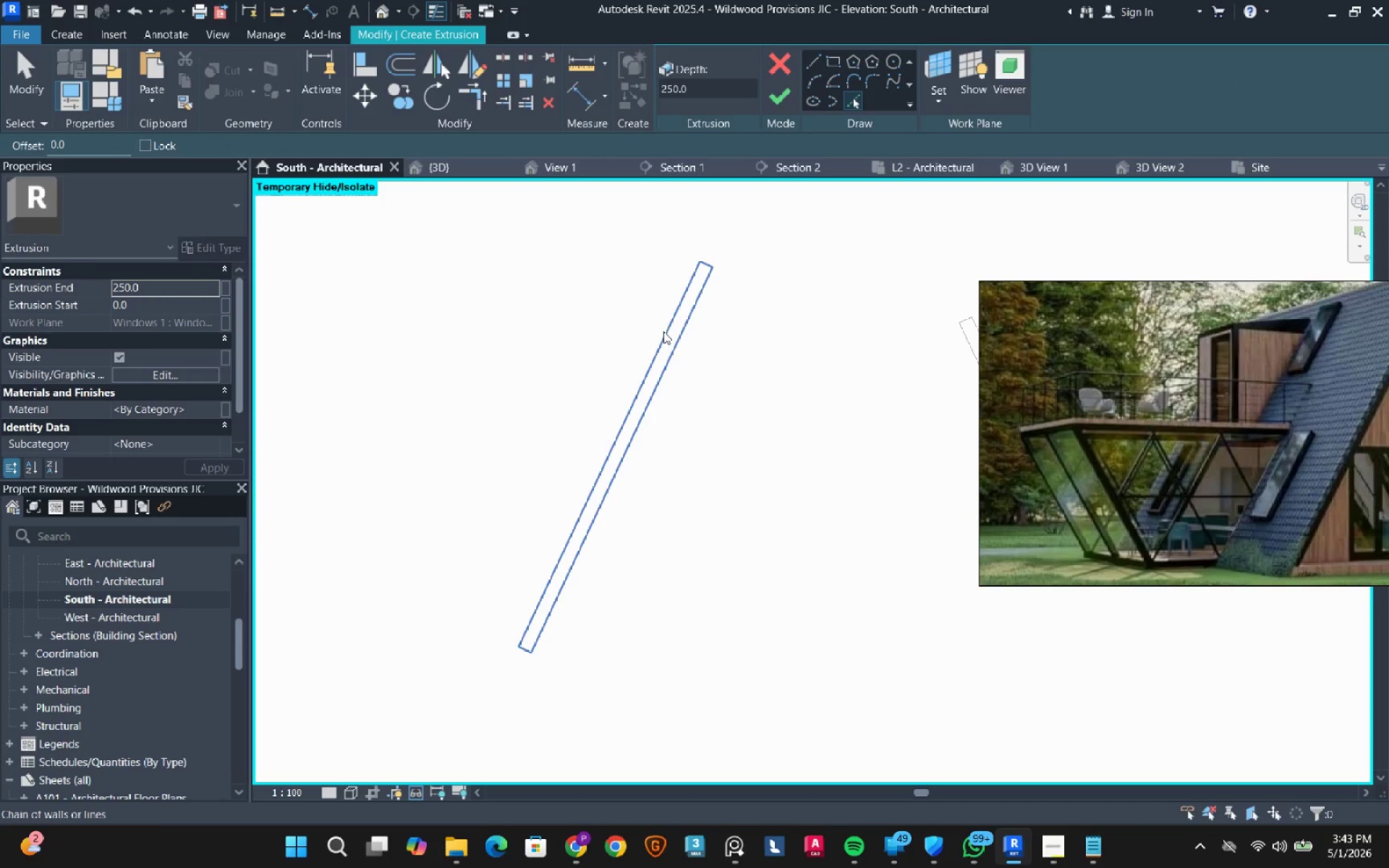 
left_click([663, 331])
 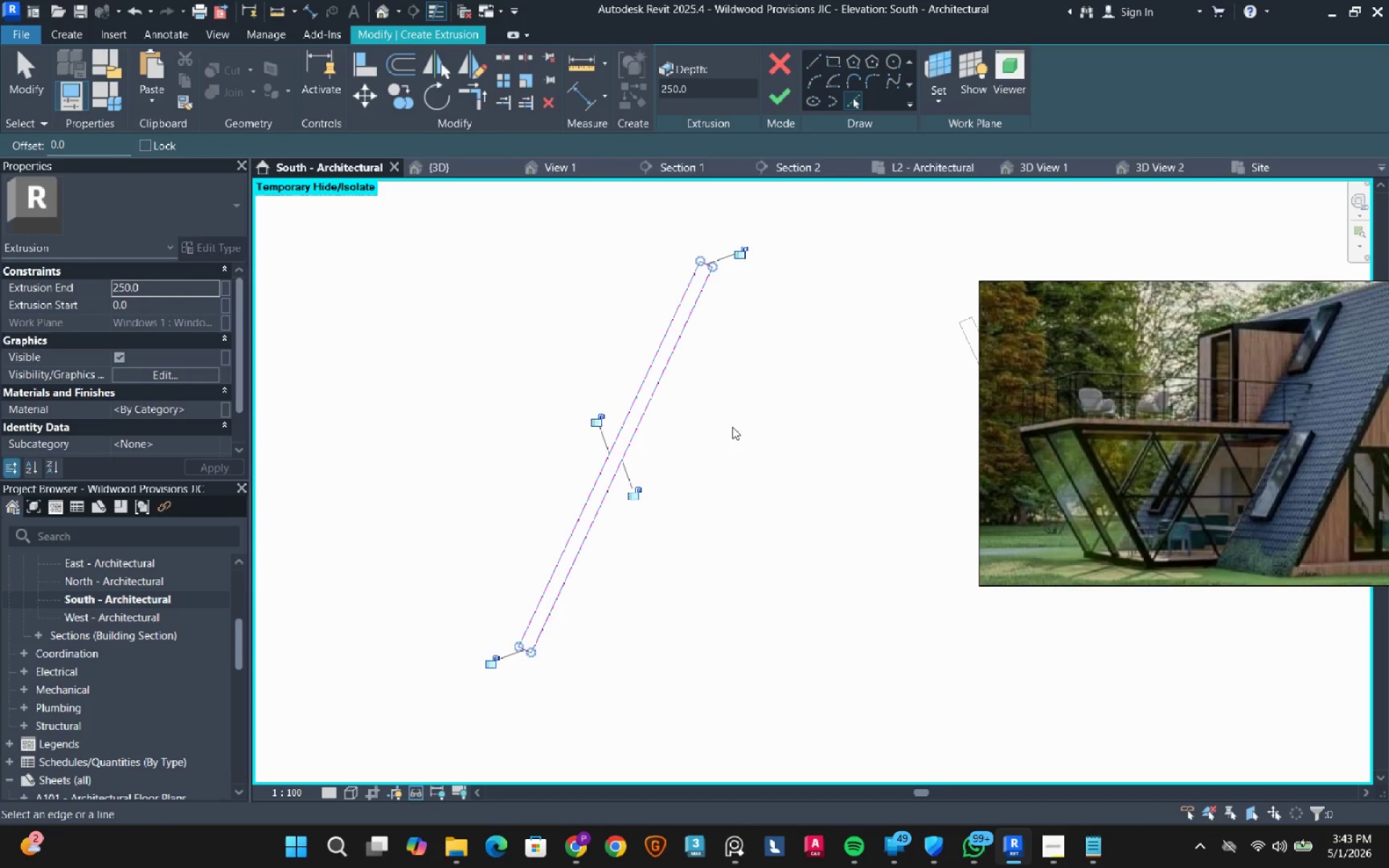 
key(Escape)
 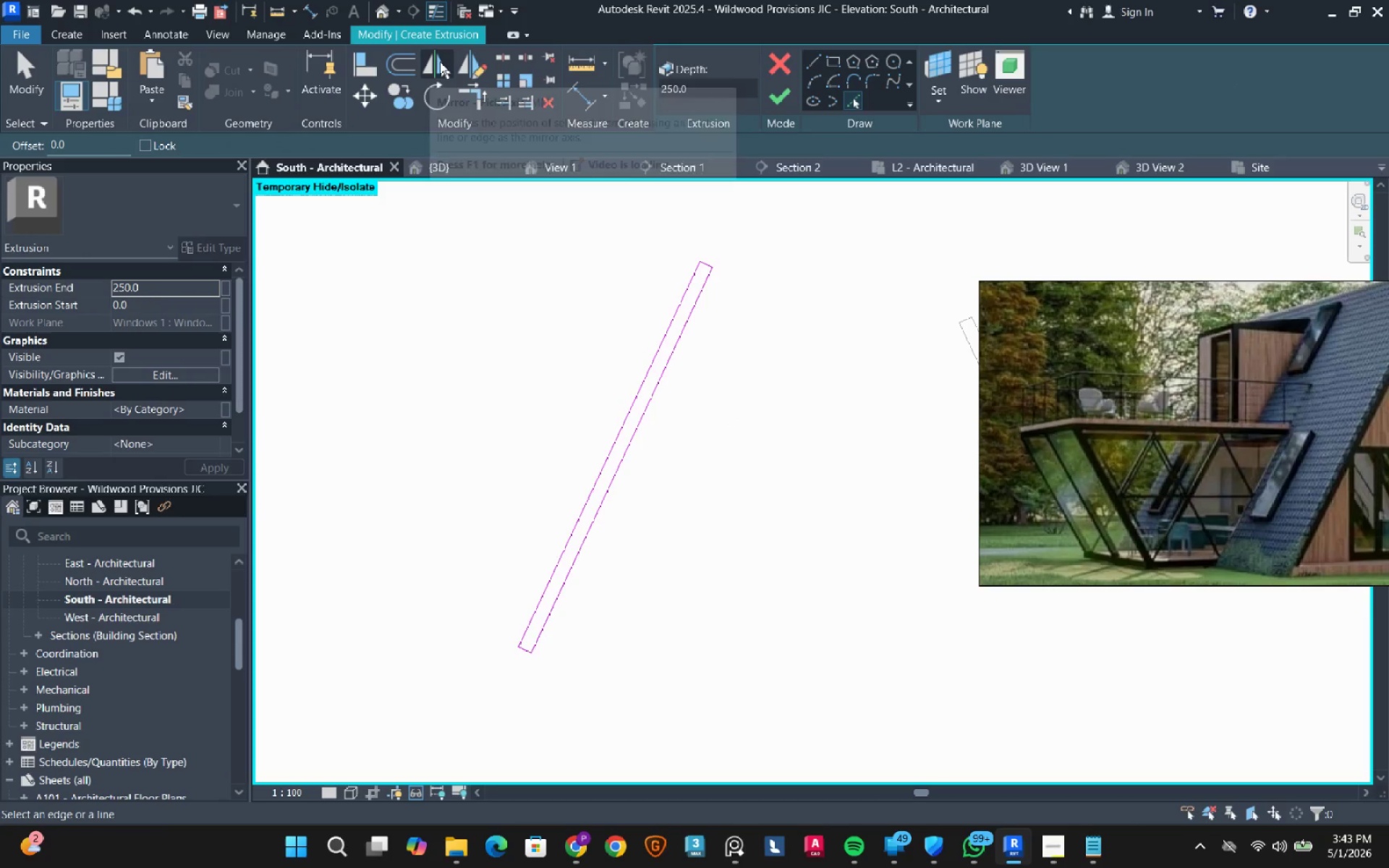 
left_click([409, 72])
 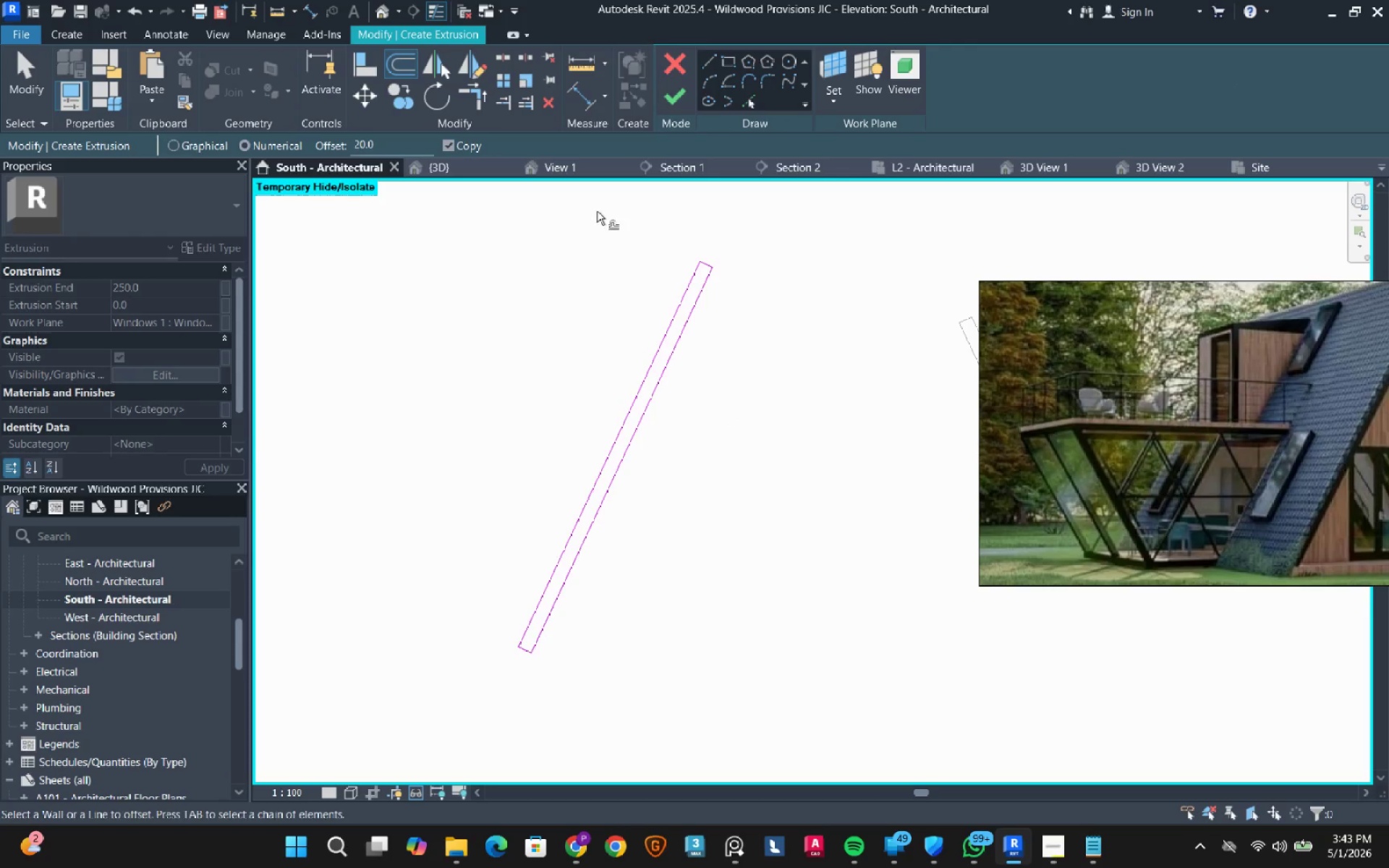 
scroll: coordinate [747, 266], scroll_direction: up, amount: 4.0
 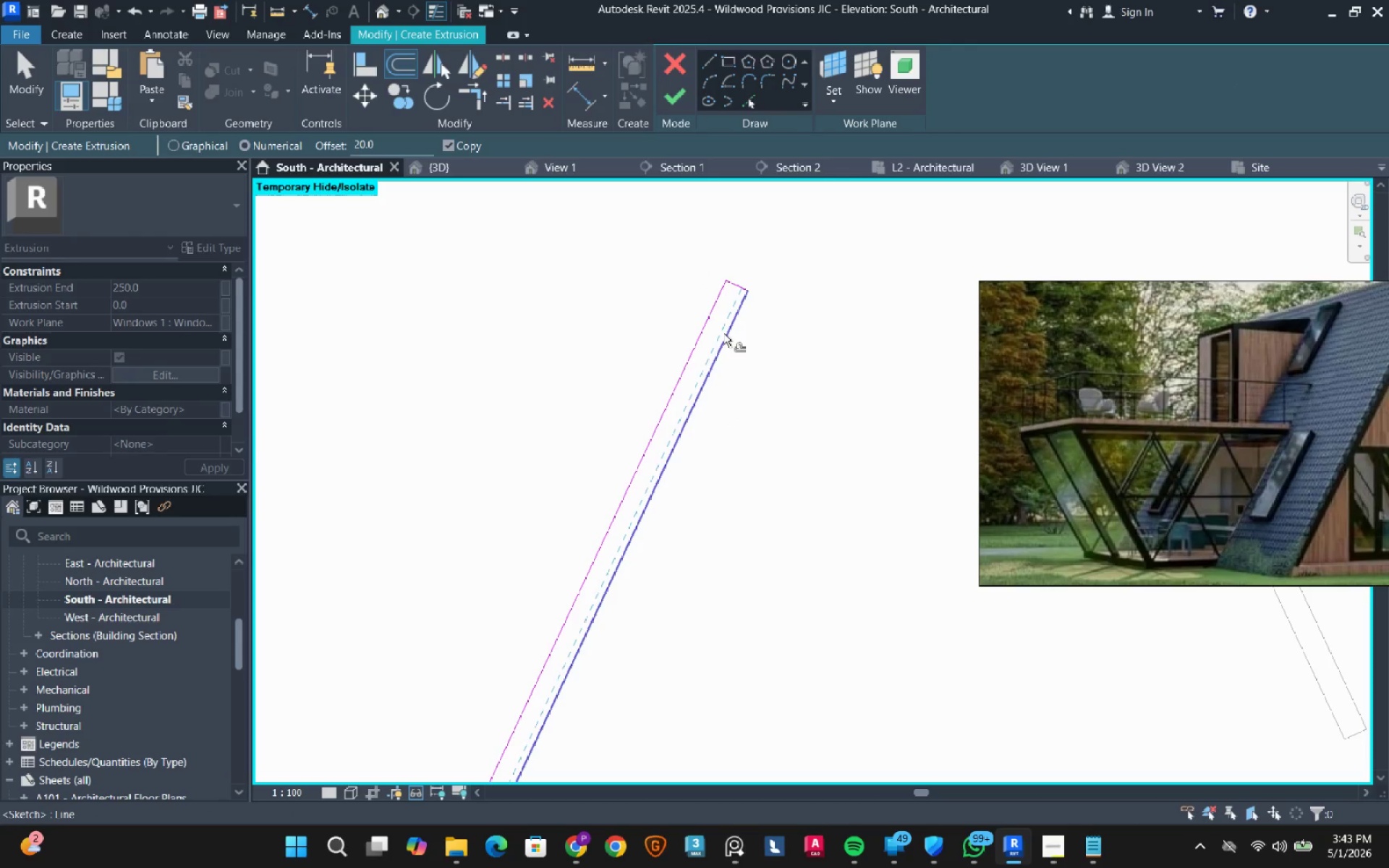 
key(Tab)
 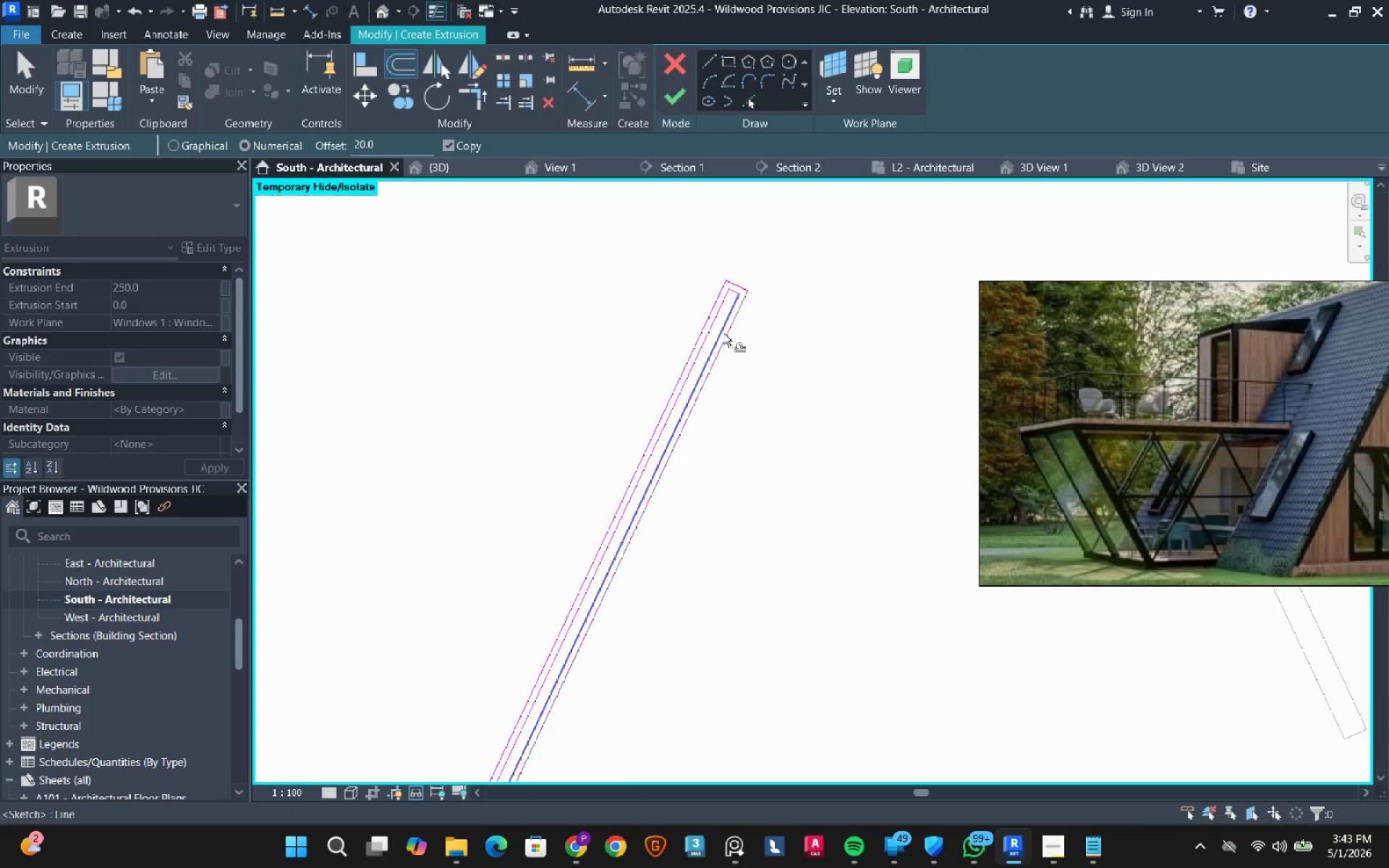 
left_click([723, 333])
 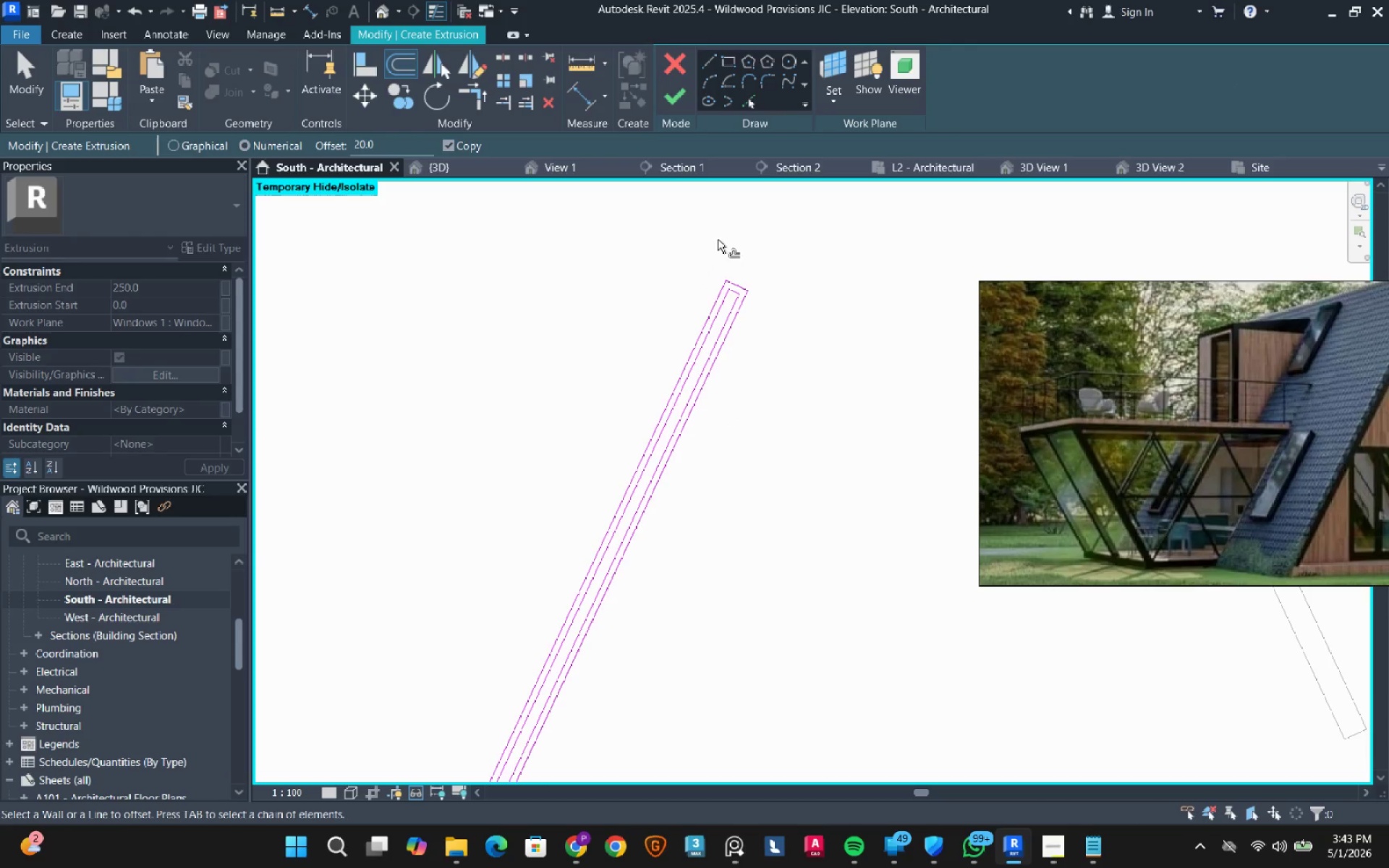 
key(Escape)
 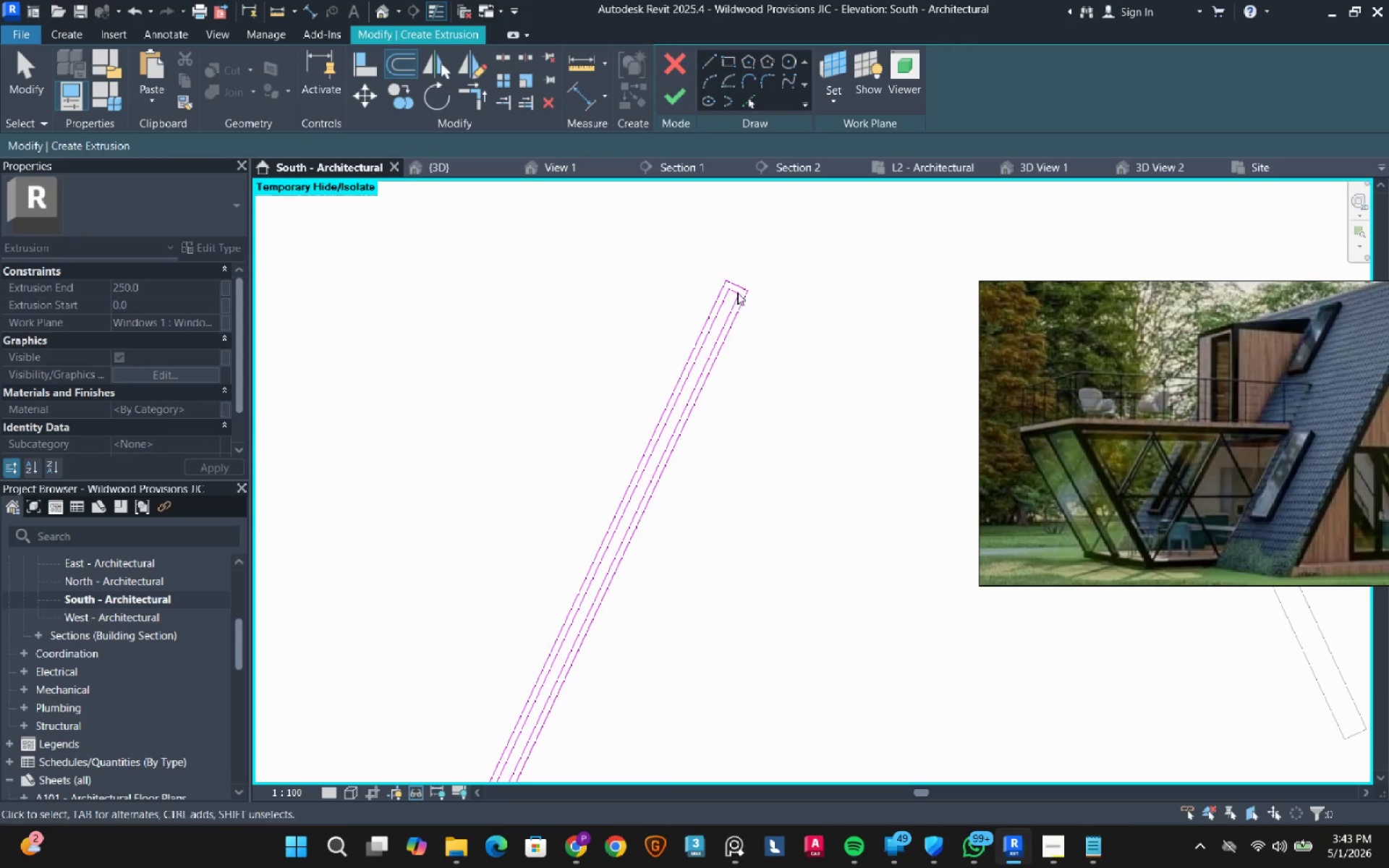 
key(Escape)
 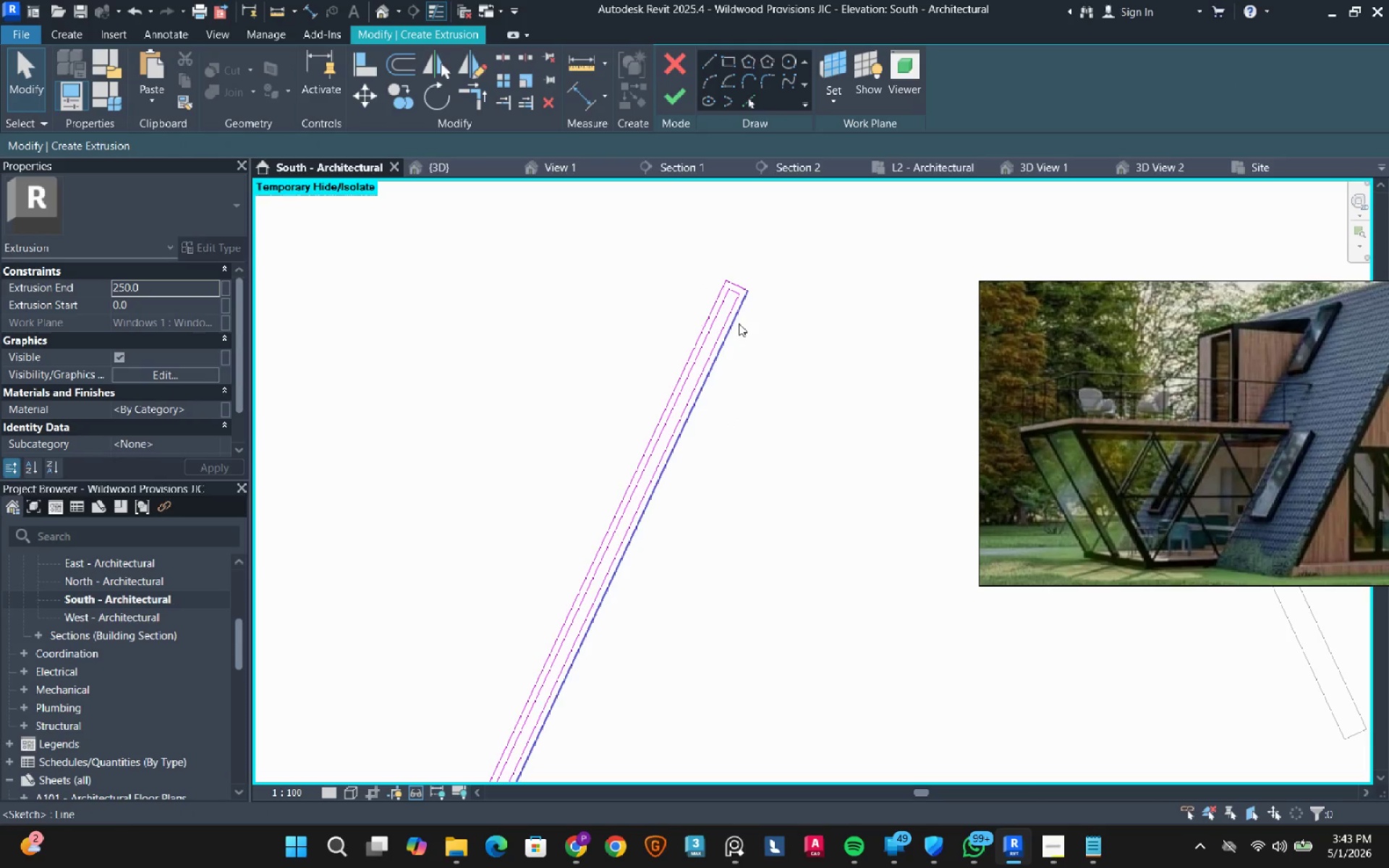 
key(Tab)
 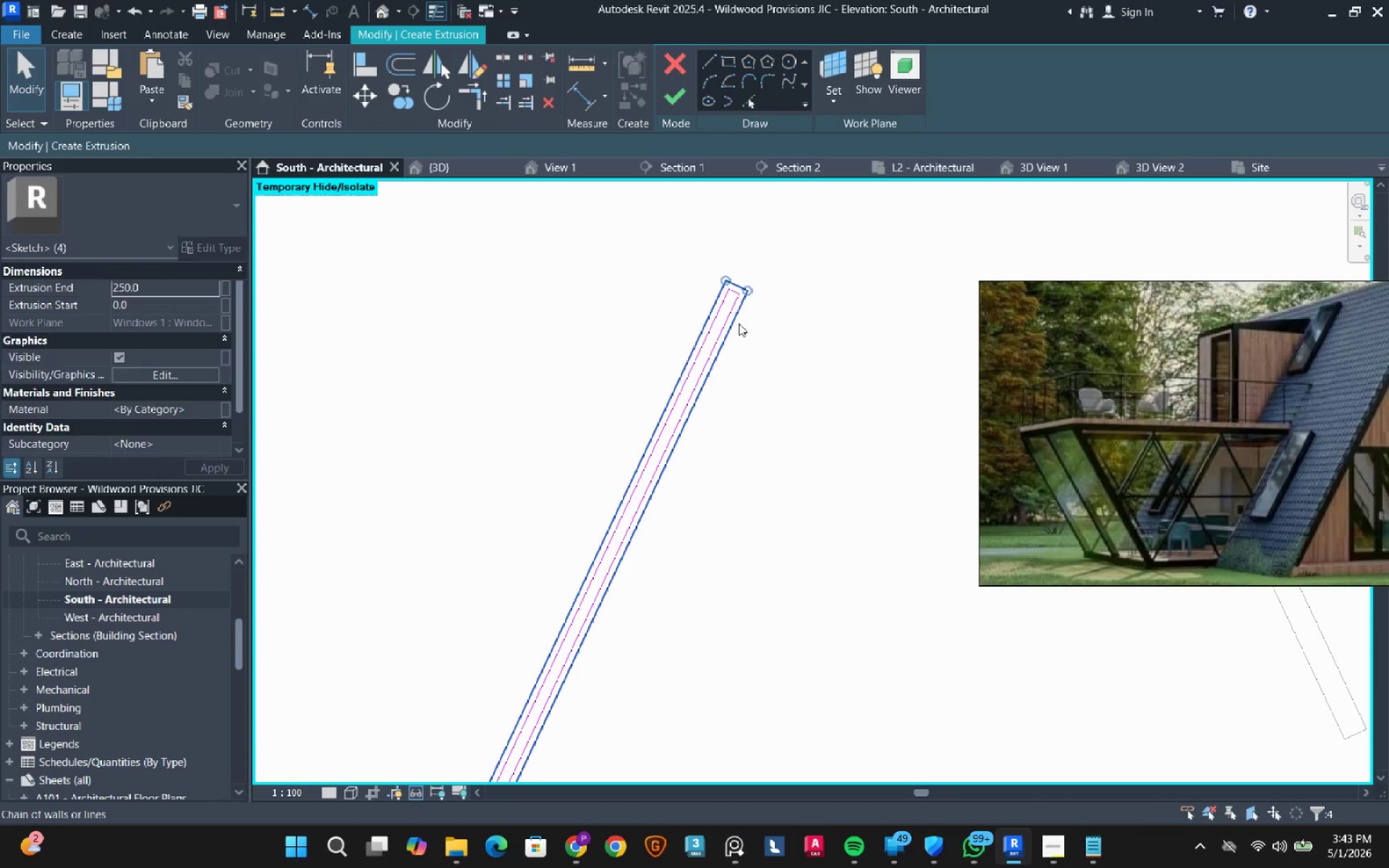 
left_click([739, 323])
 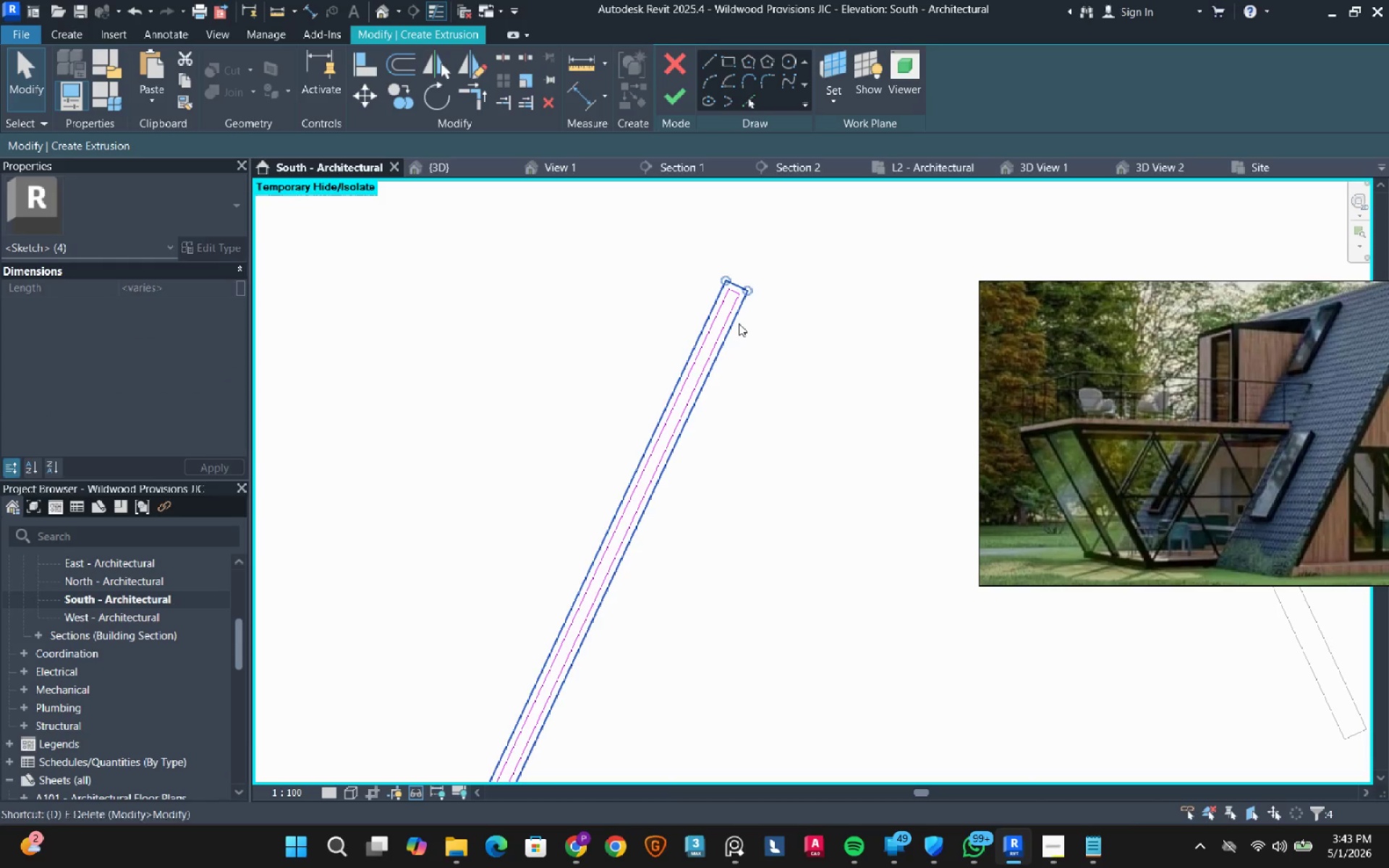 
type(de)
 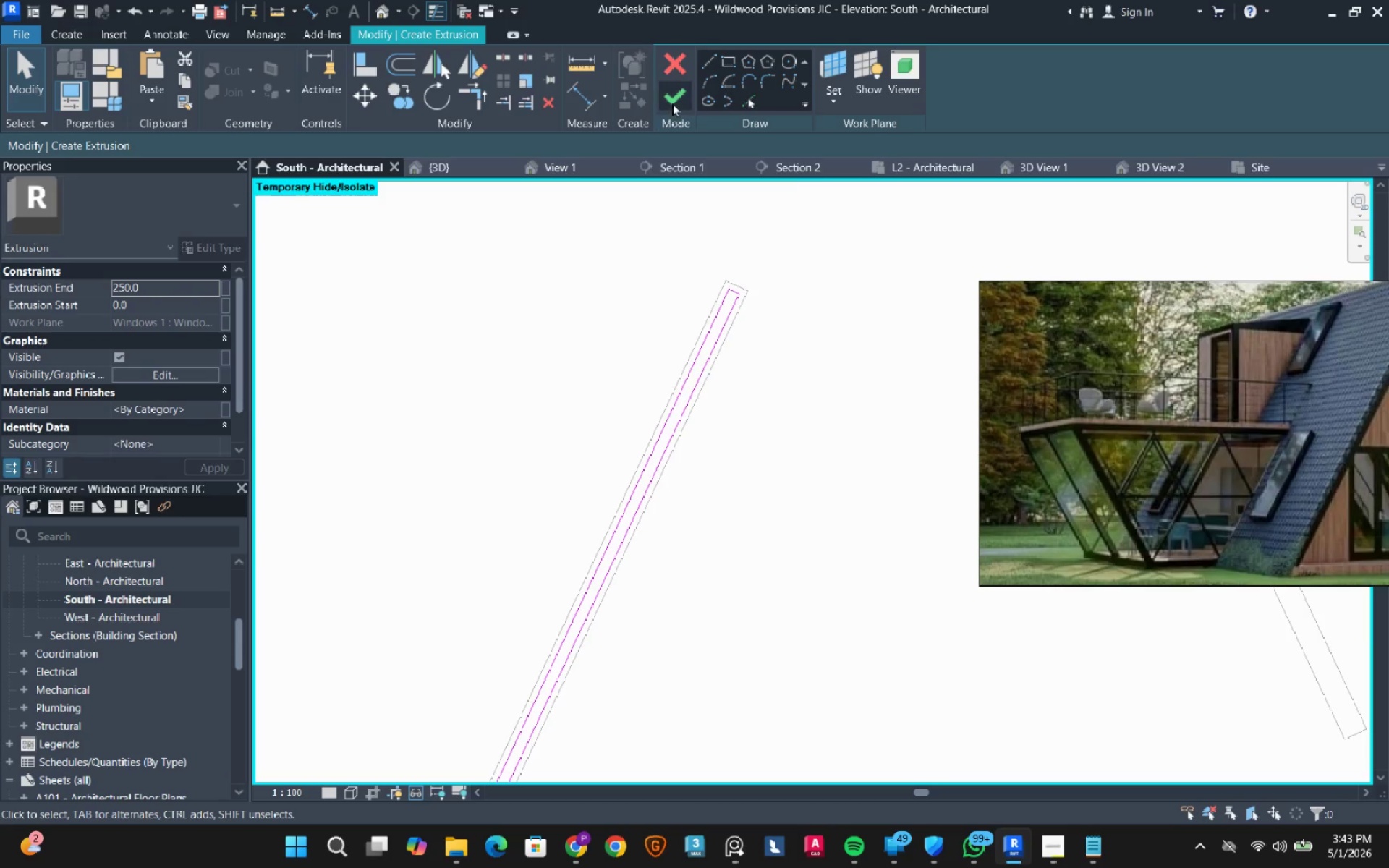 
left_click([672, 103])
 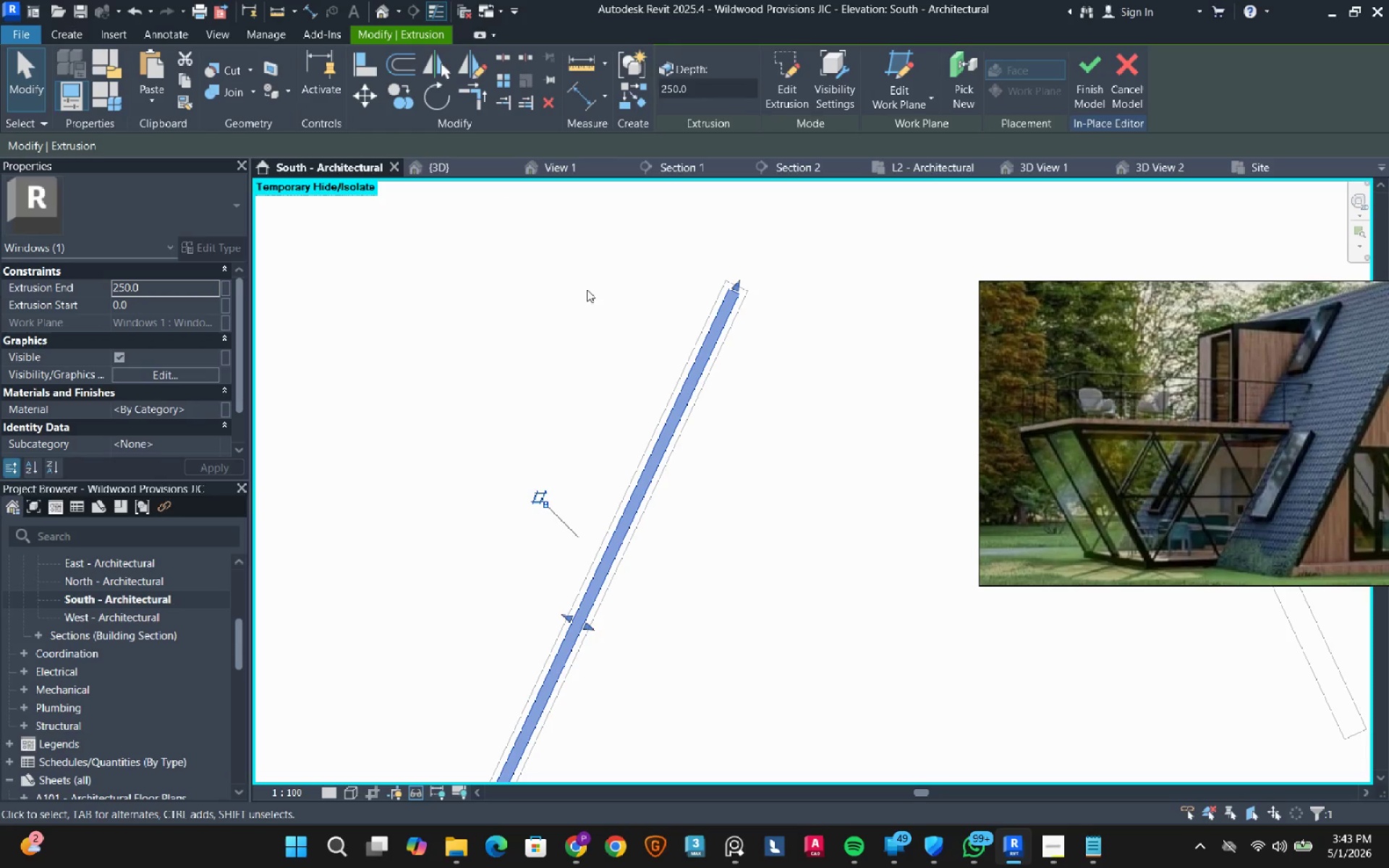 
scroll: coordinate [640, 352], scroll_direction: down, amount: 6.0
 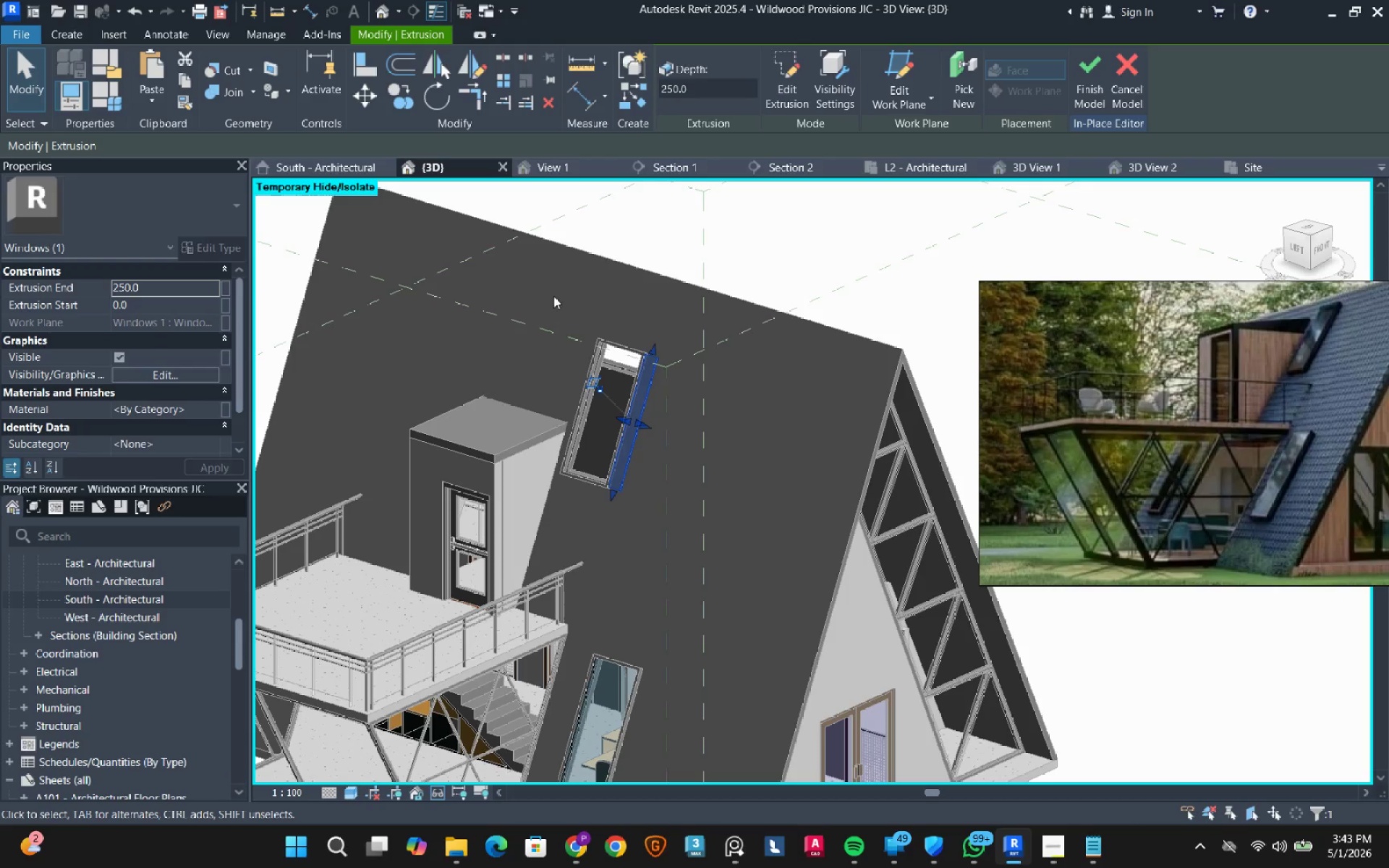 
hold_key(key=ShiftLeft, duration=0.48)
 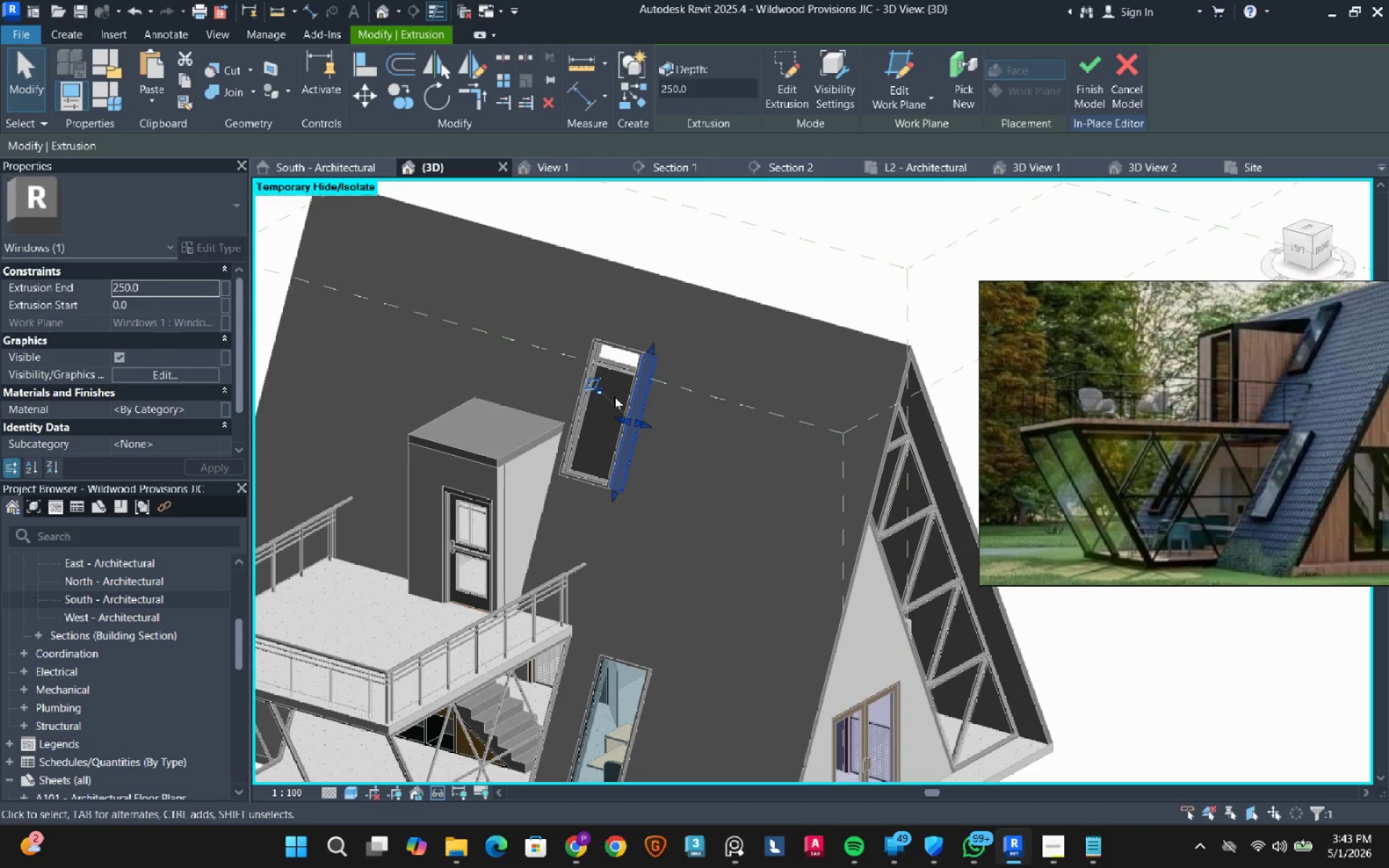 
scroll: coordinate [610, 388], scroll_direction: up, amount: 8.0
 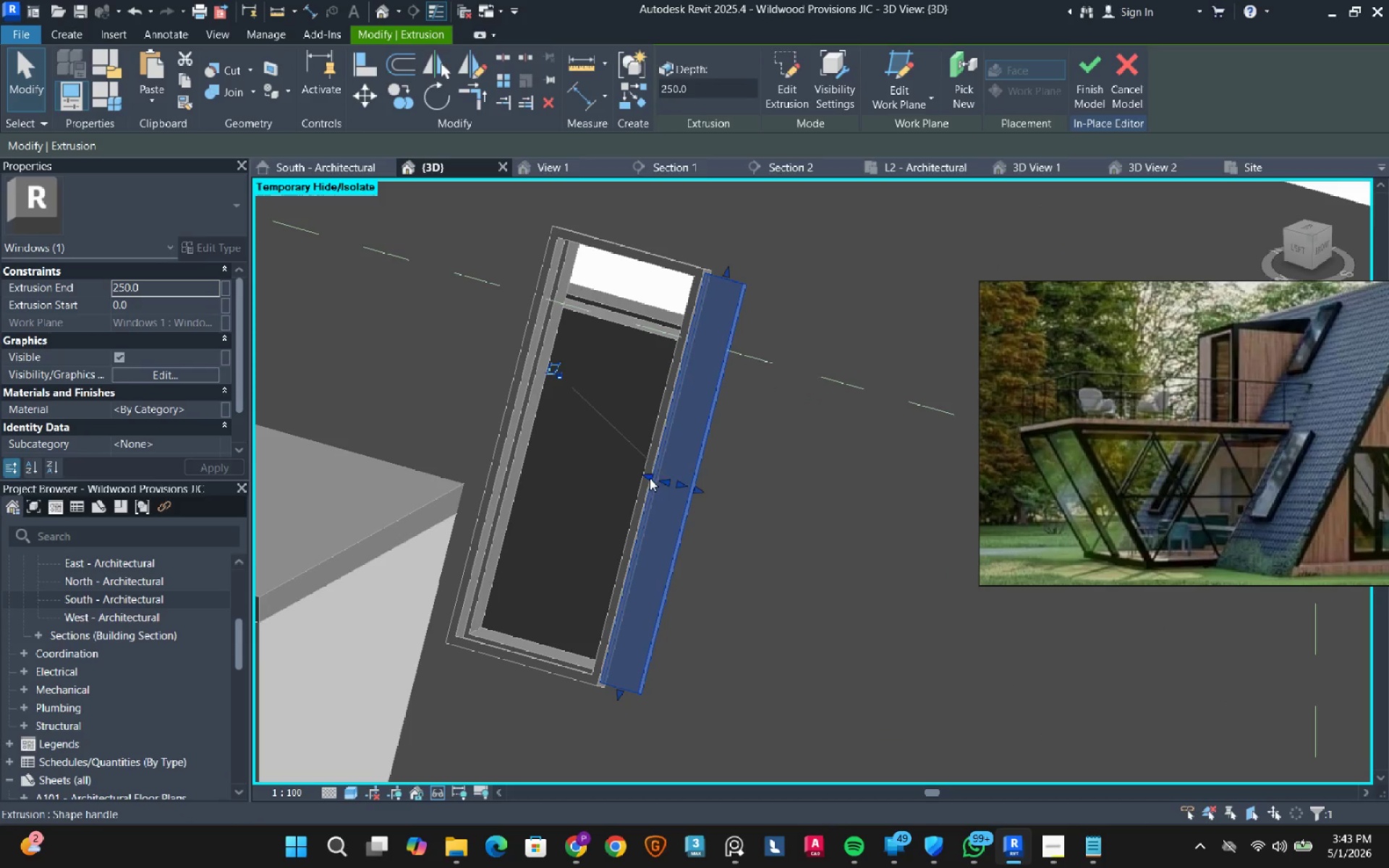 
left_click_drag(start_coordinate=[646, 477], to_coordinate=[490, 495])
 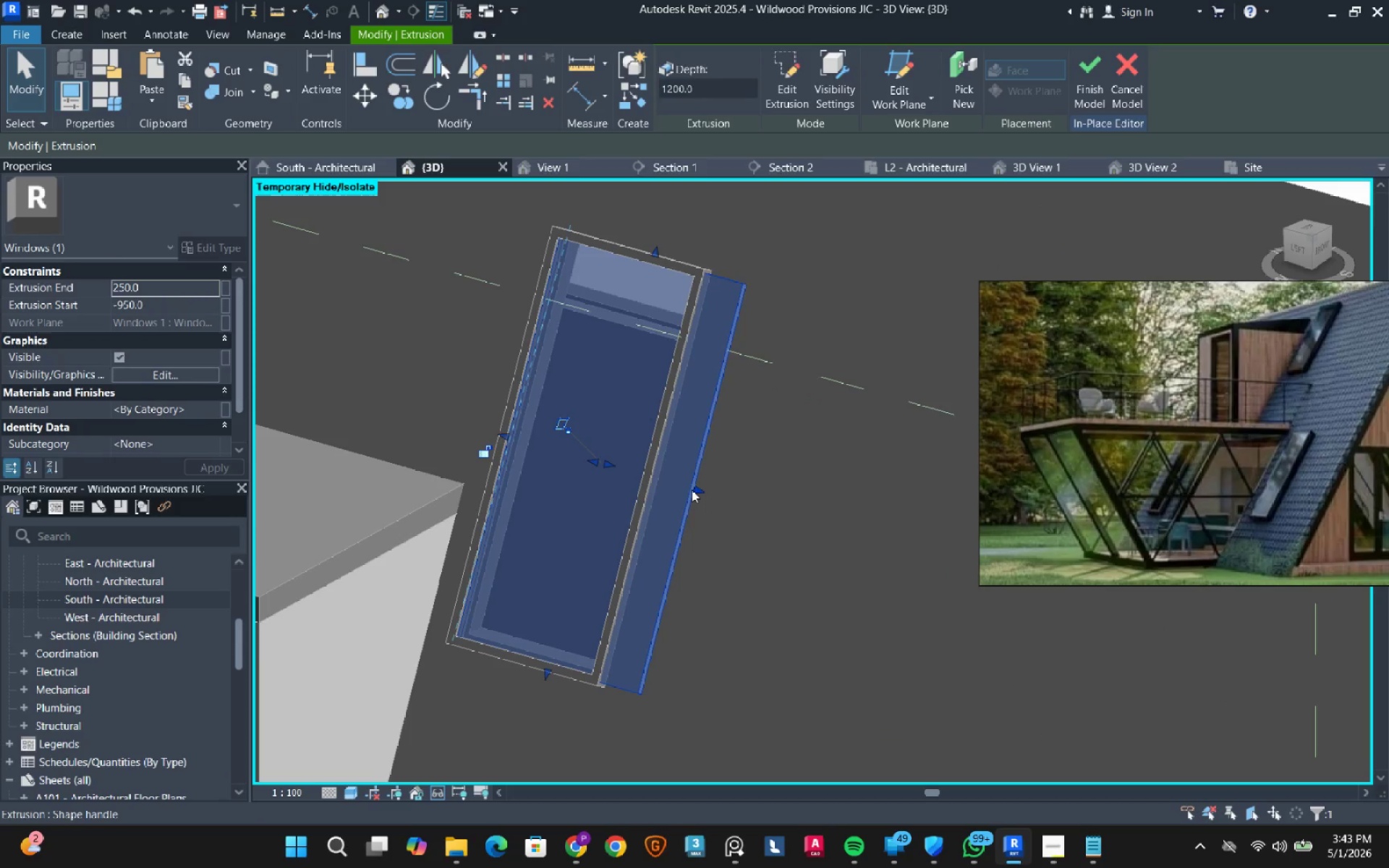 
left_click_drag(start_coordinate=[692, 490], to_coordinate=[640, 506])
 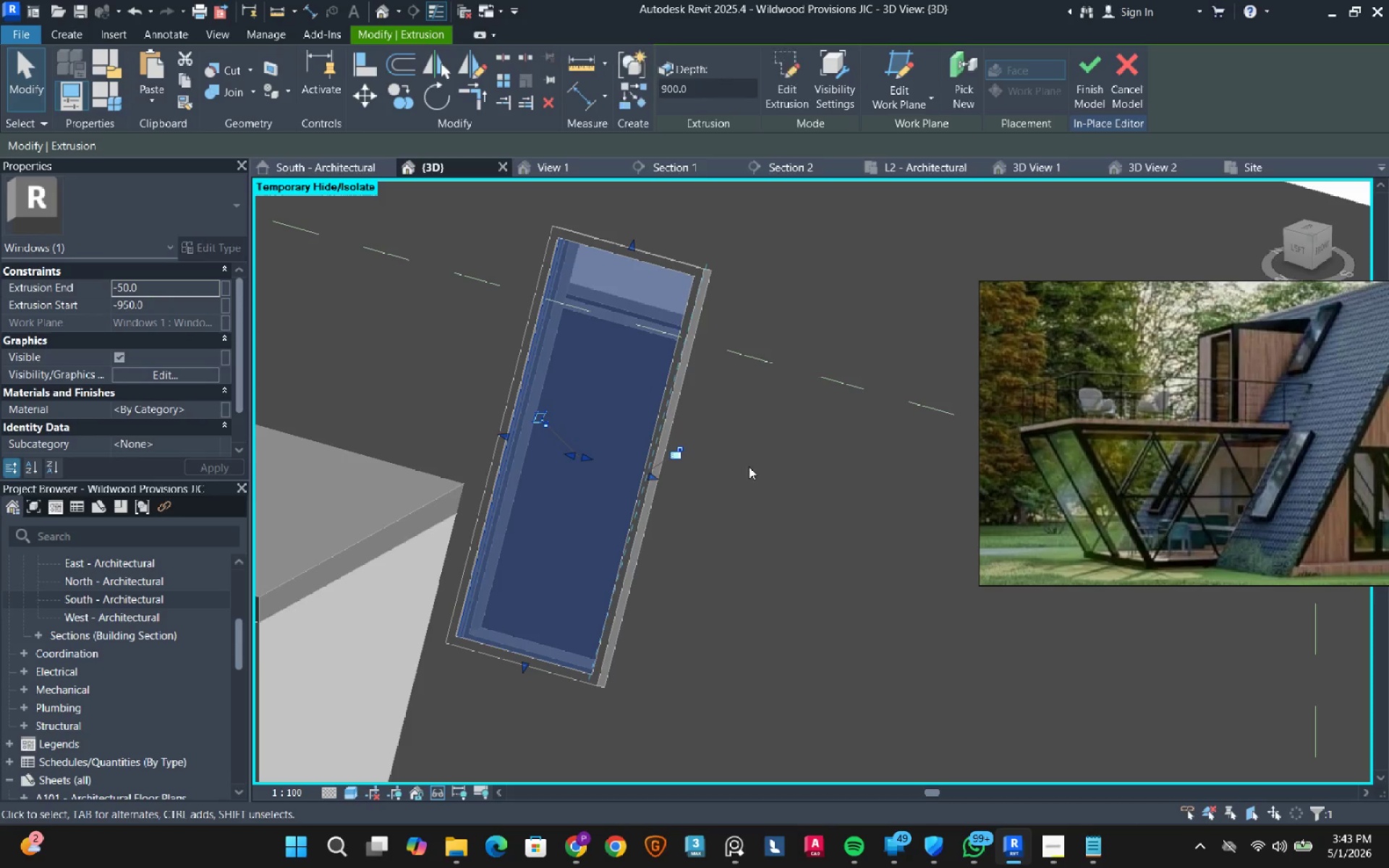 
left_click([749, 467])
 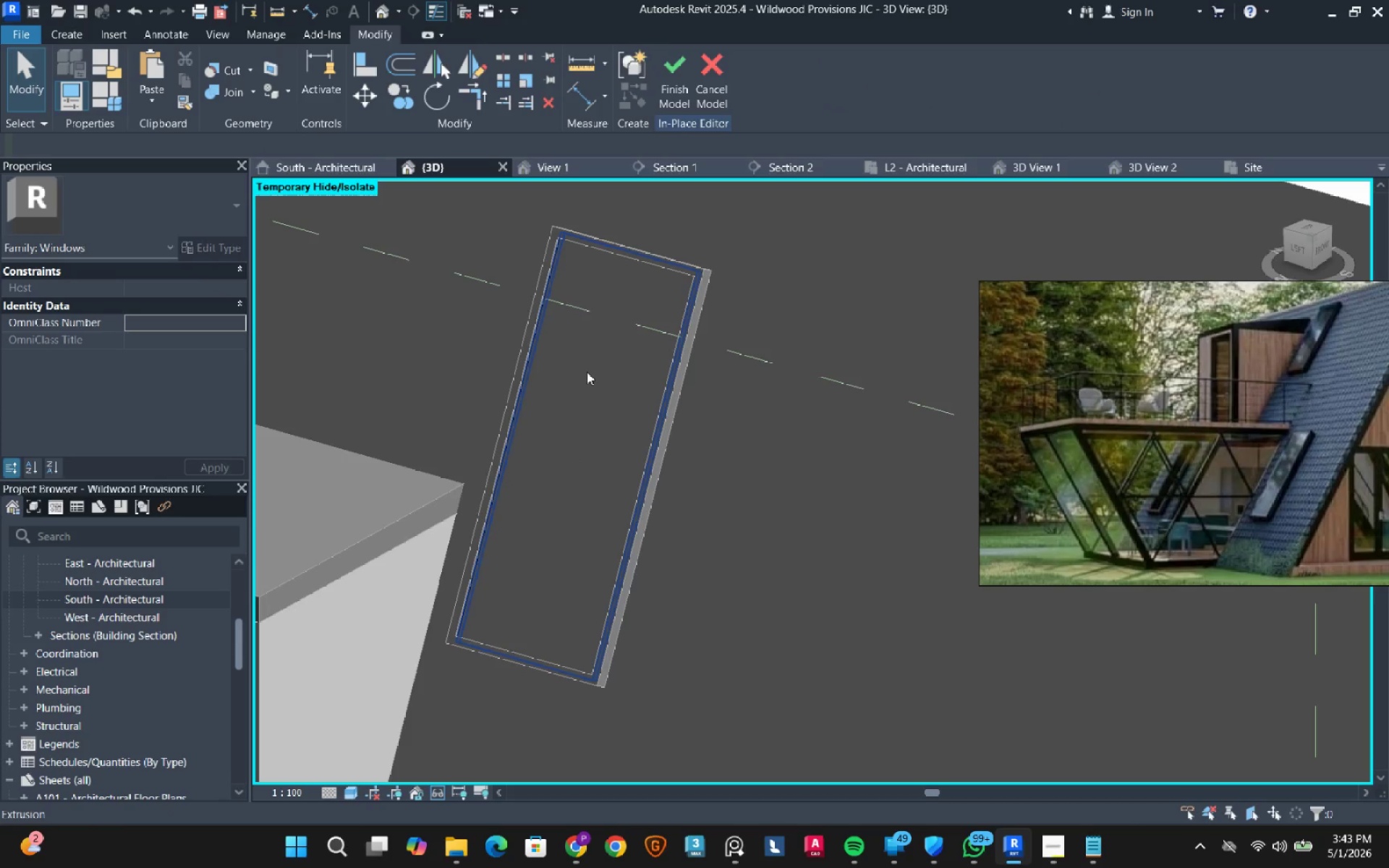 
left_click([587, 372])
 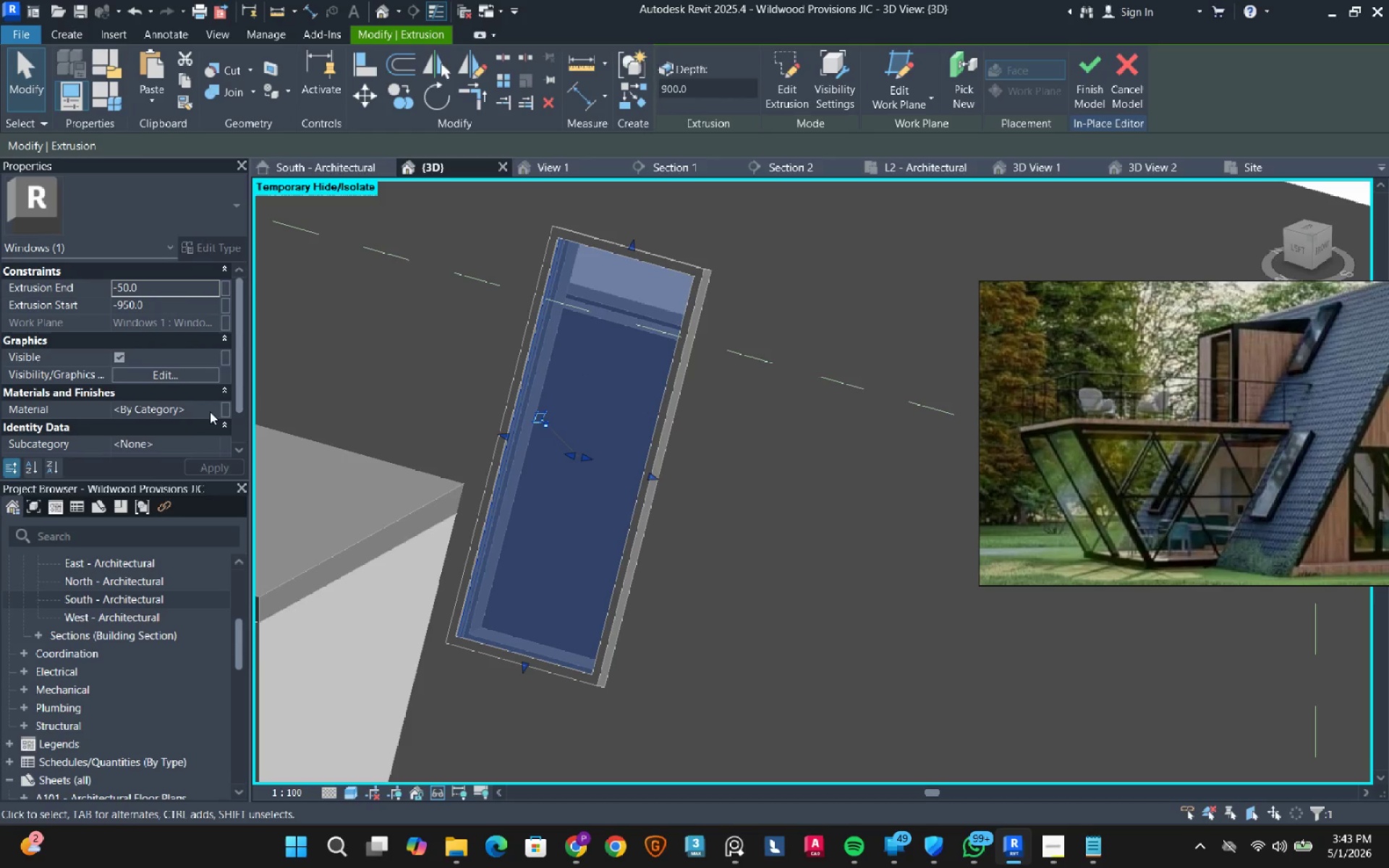 
left_click([215, 407])
 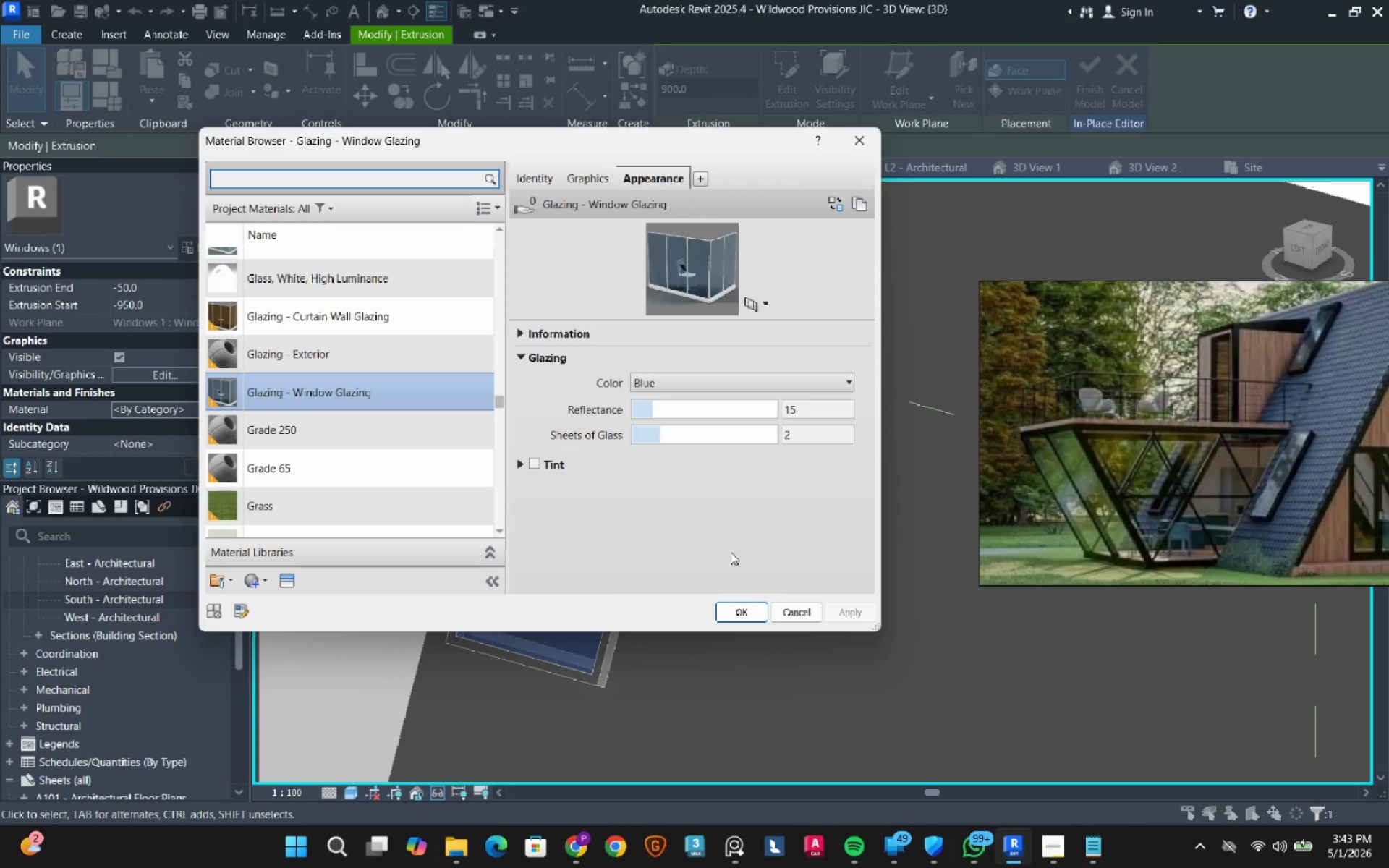 
scroll: coordinate [427, 429], scroll_direction: up, amount: 2.0
 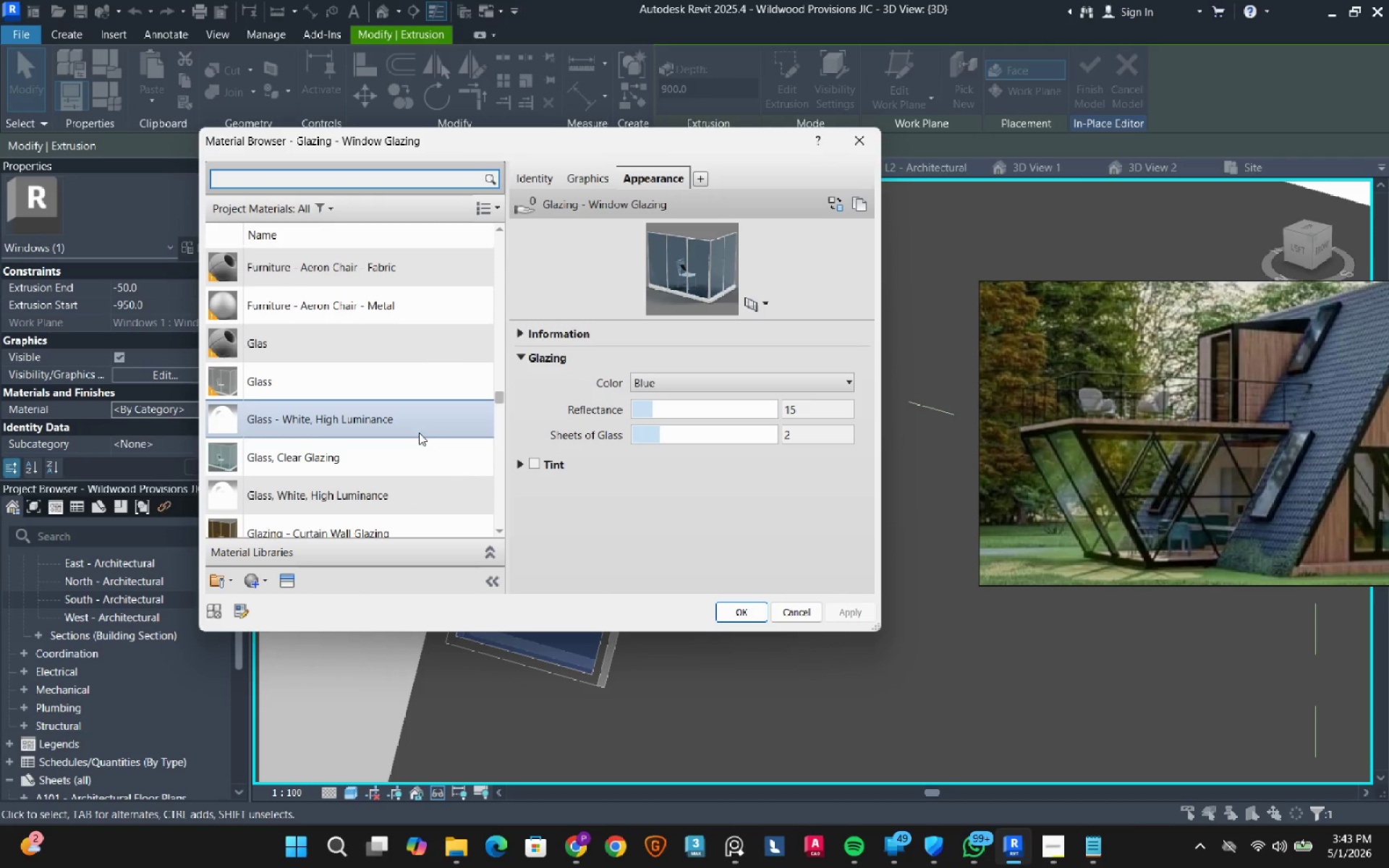 
scroll: coordinate [404, 442], scroll_direction: down, amount: 1.0
 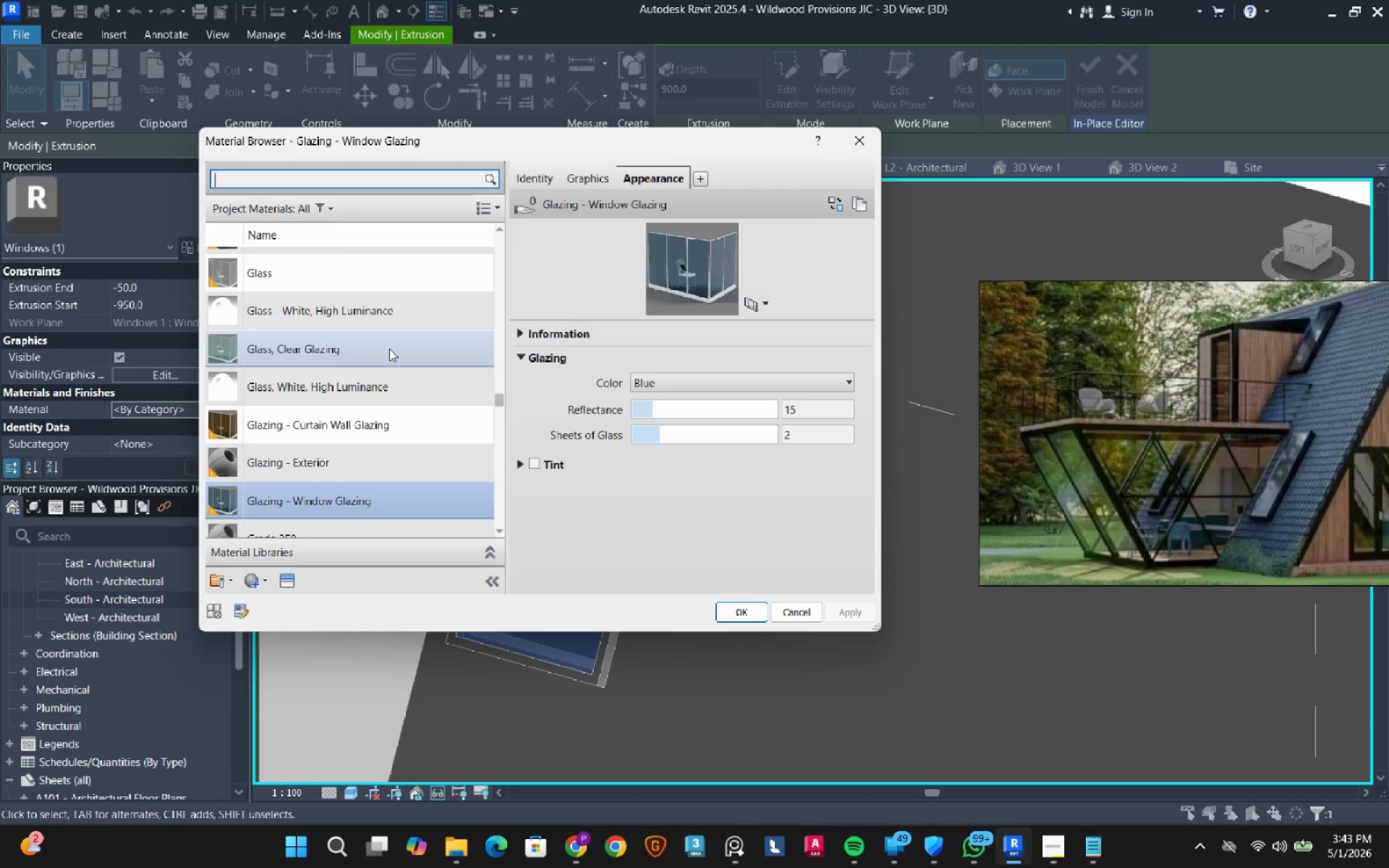 
left_click([389, 349])
 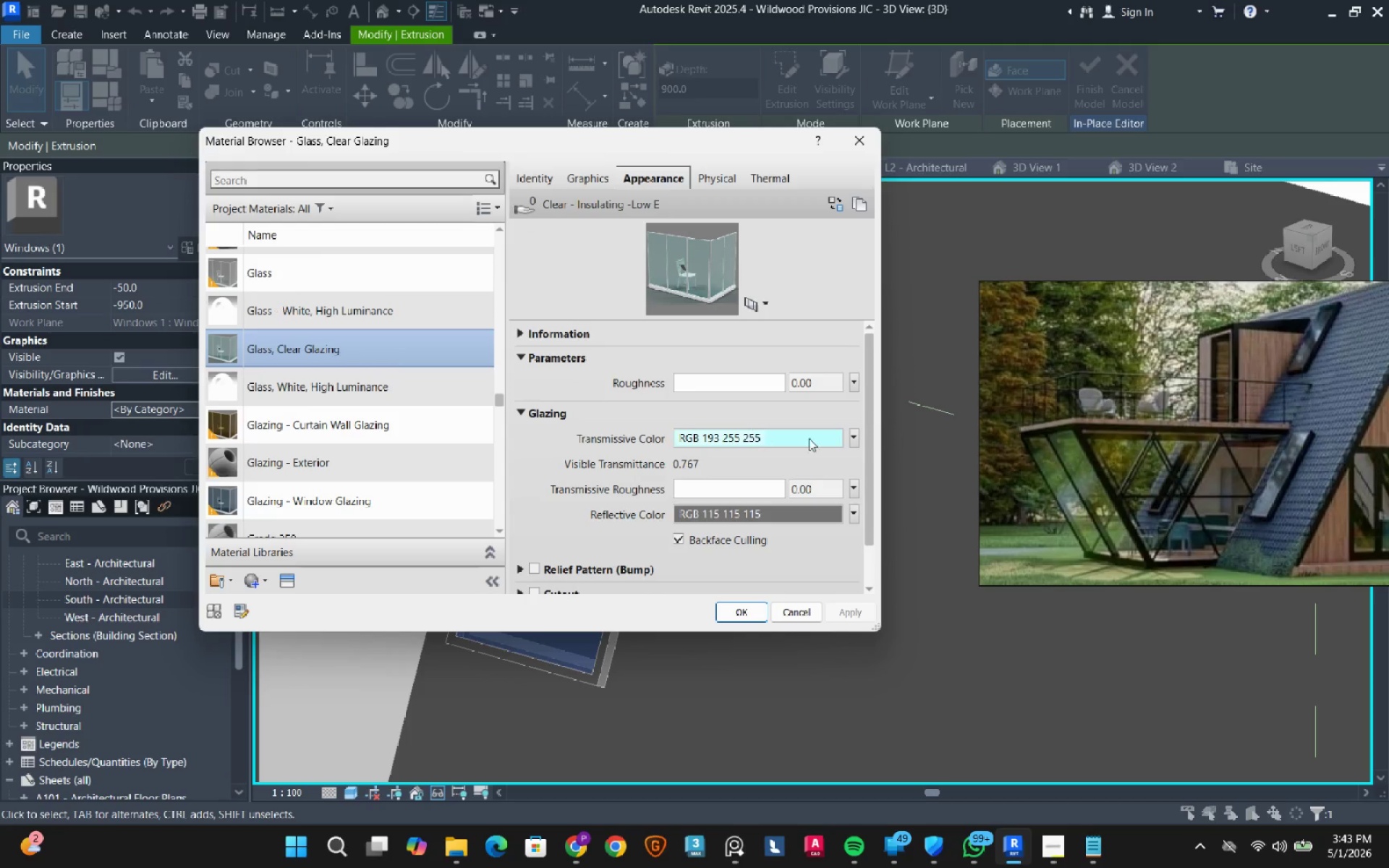 
left_click([851, 437])
 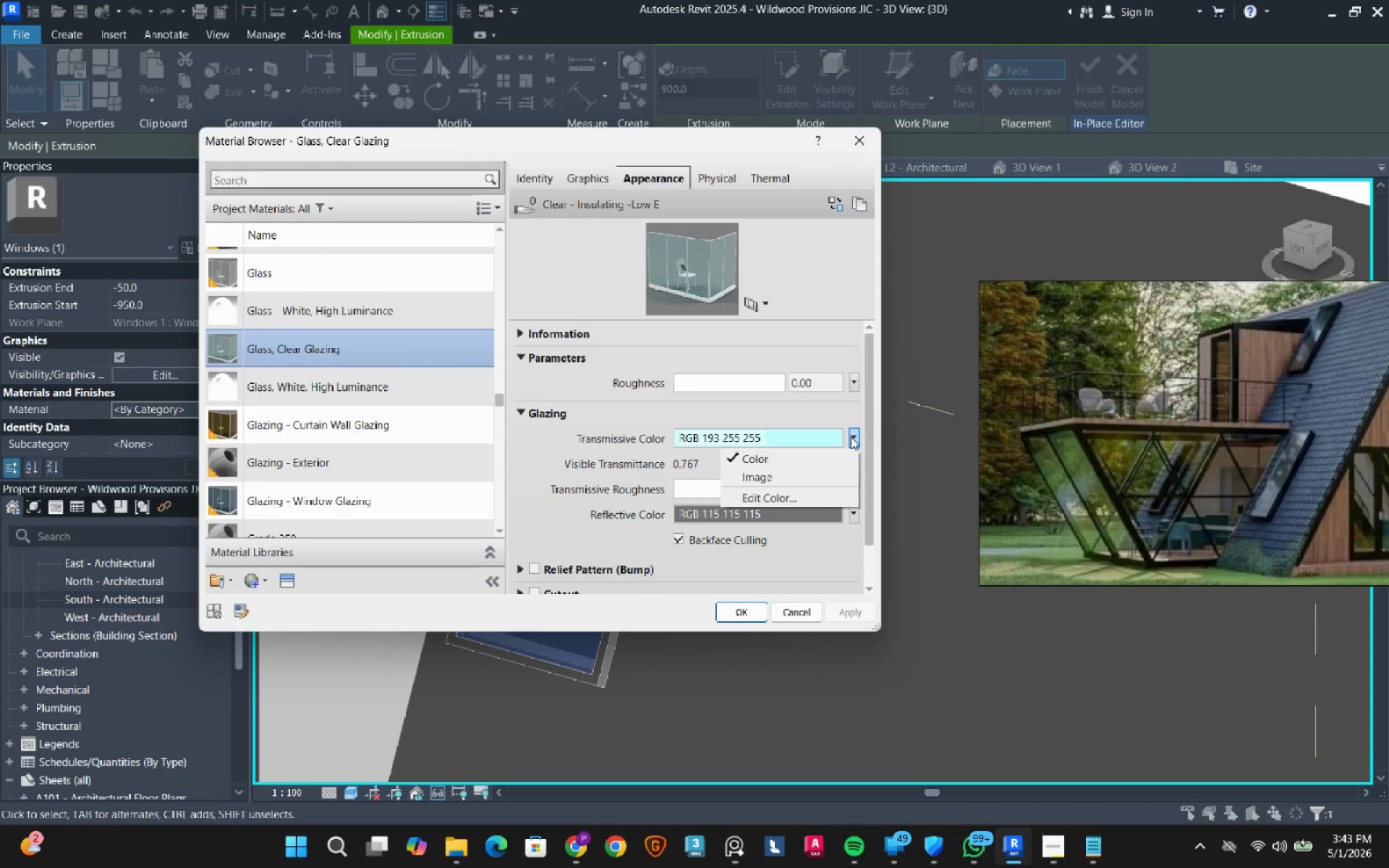 
left_click([851, 437])
 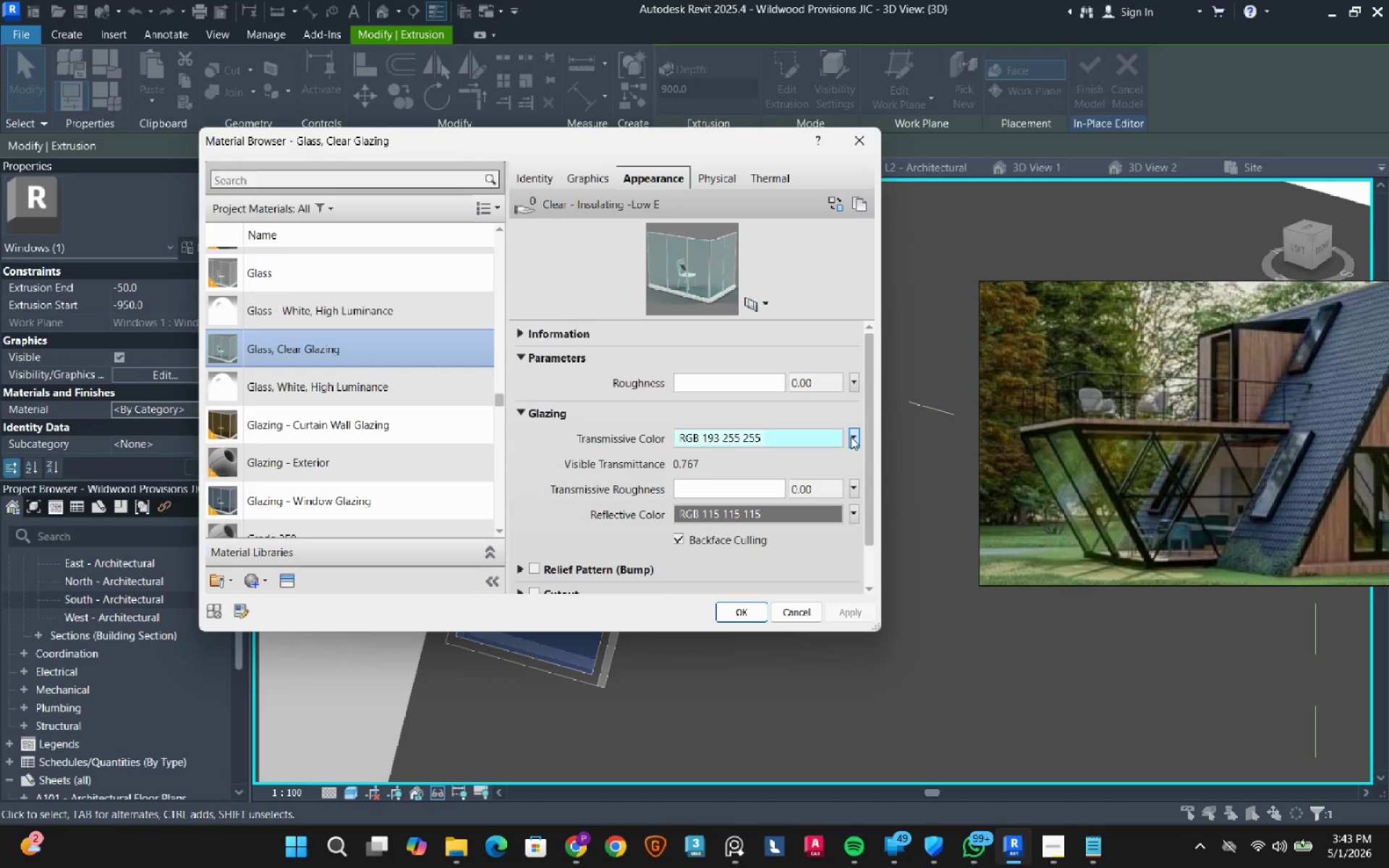 
left_click([459, 495])
 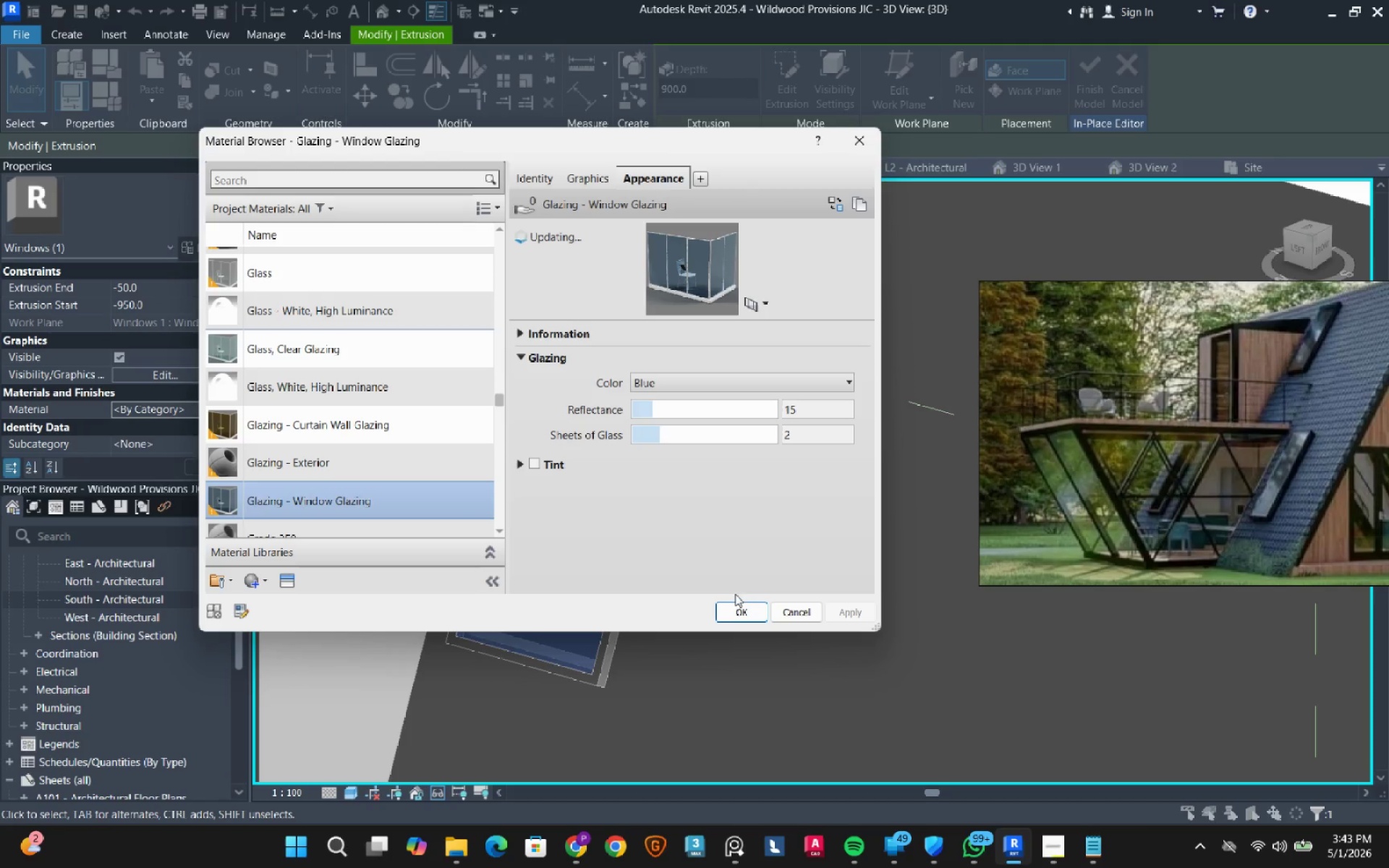 
left_click([739, 613])
 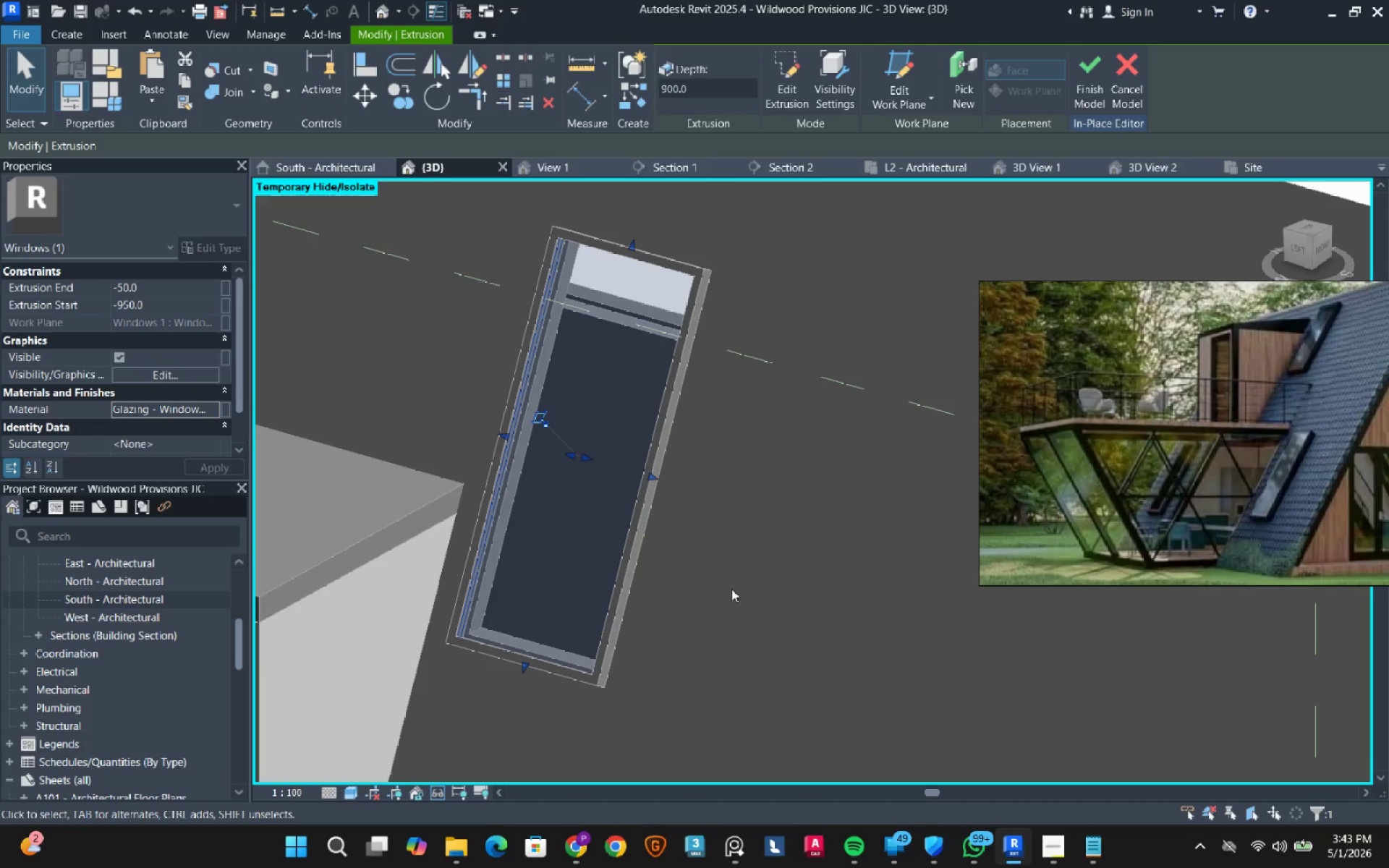 
left_click([731, 587])
 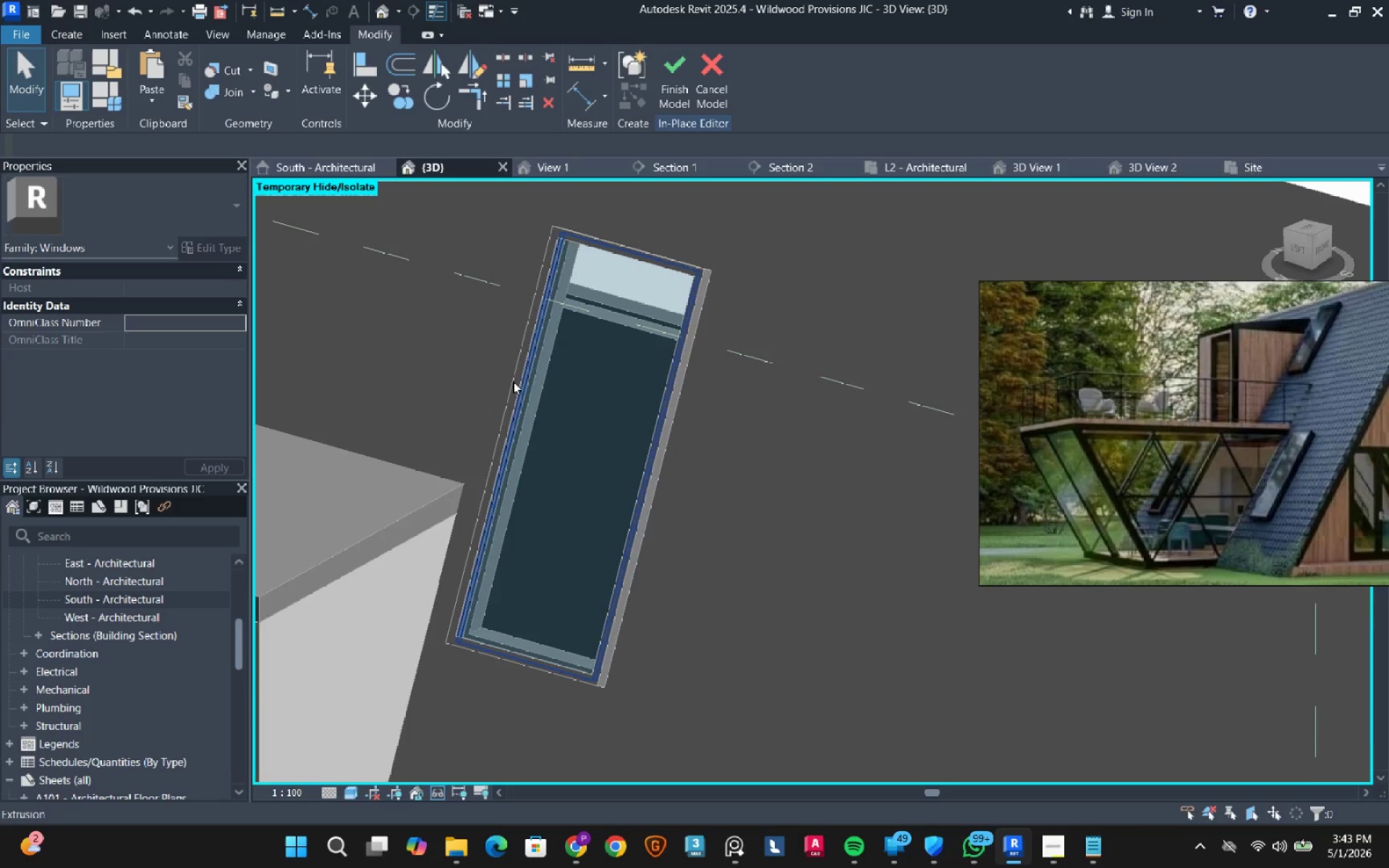 
scroll: coordinate [514, 380], scroll_direction: down, amount: 10.0
 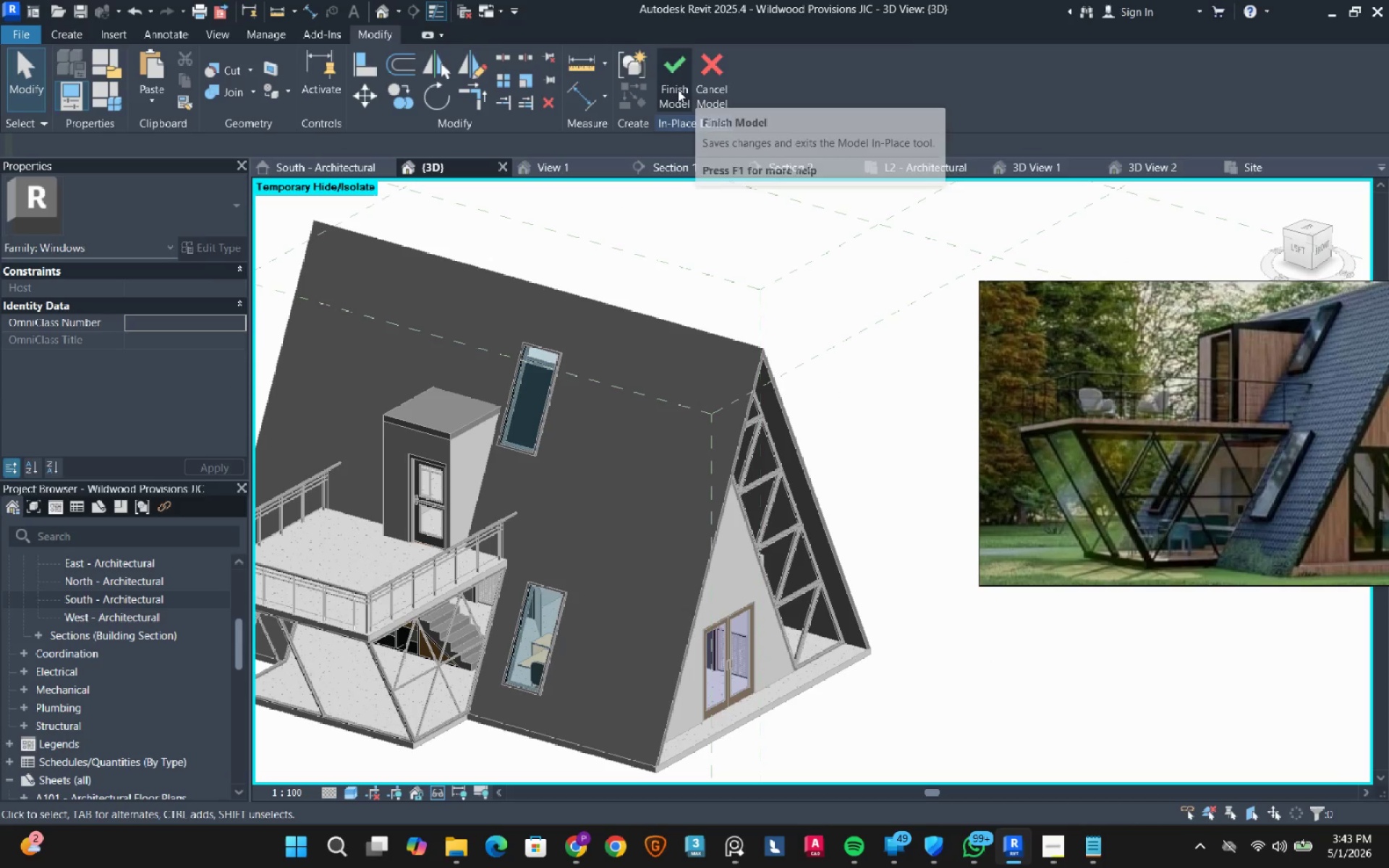 
hold_key(key=ShiftLeft, duration=1.2)
 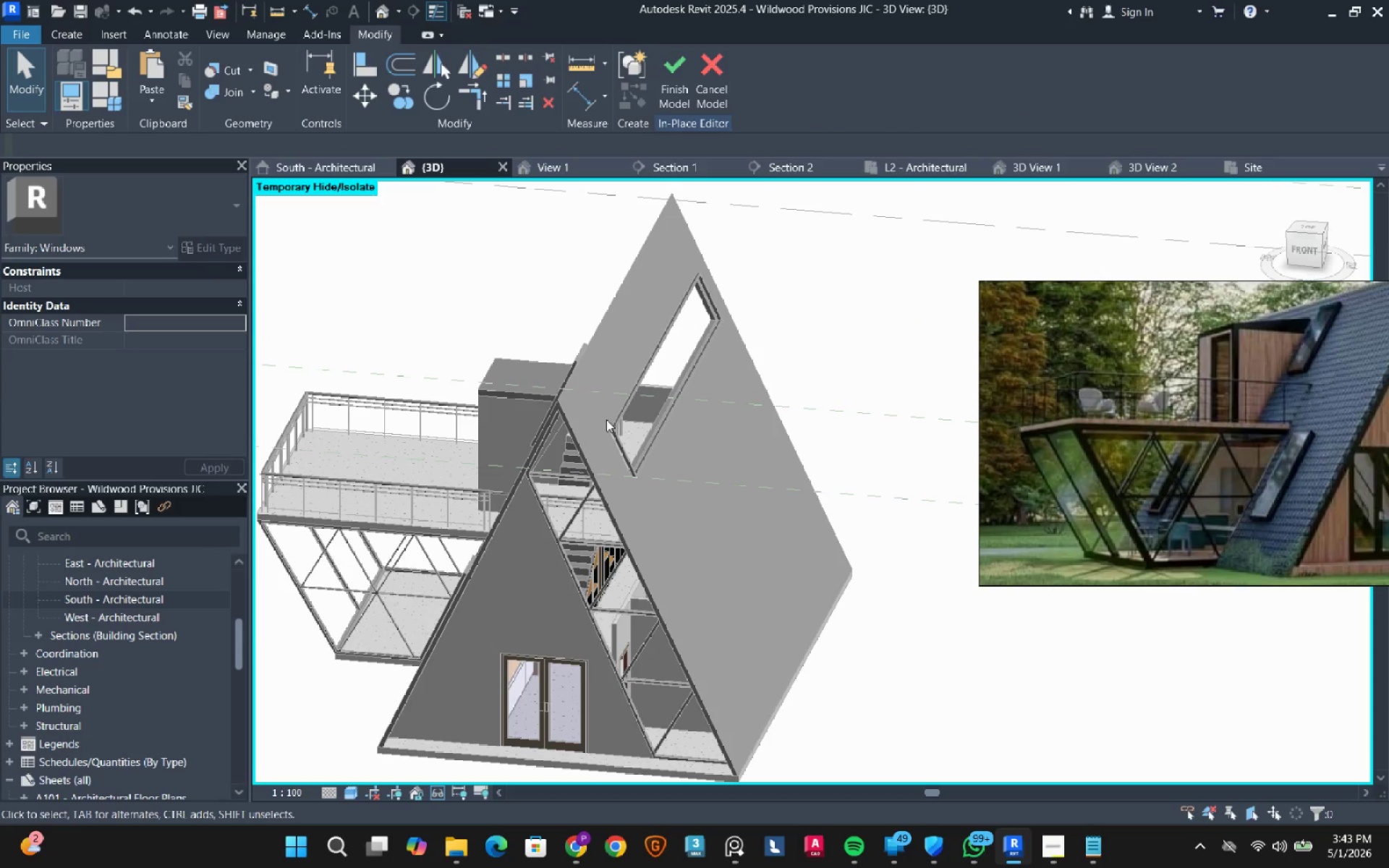 
scroll: coordinate [606, 424], scroll_direction: up, amount: 3.0
 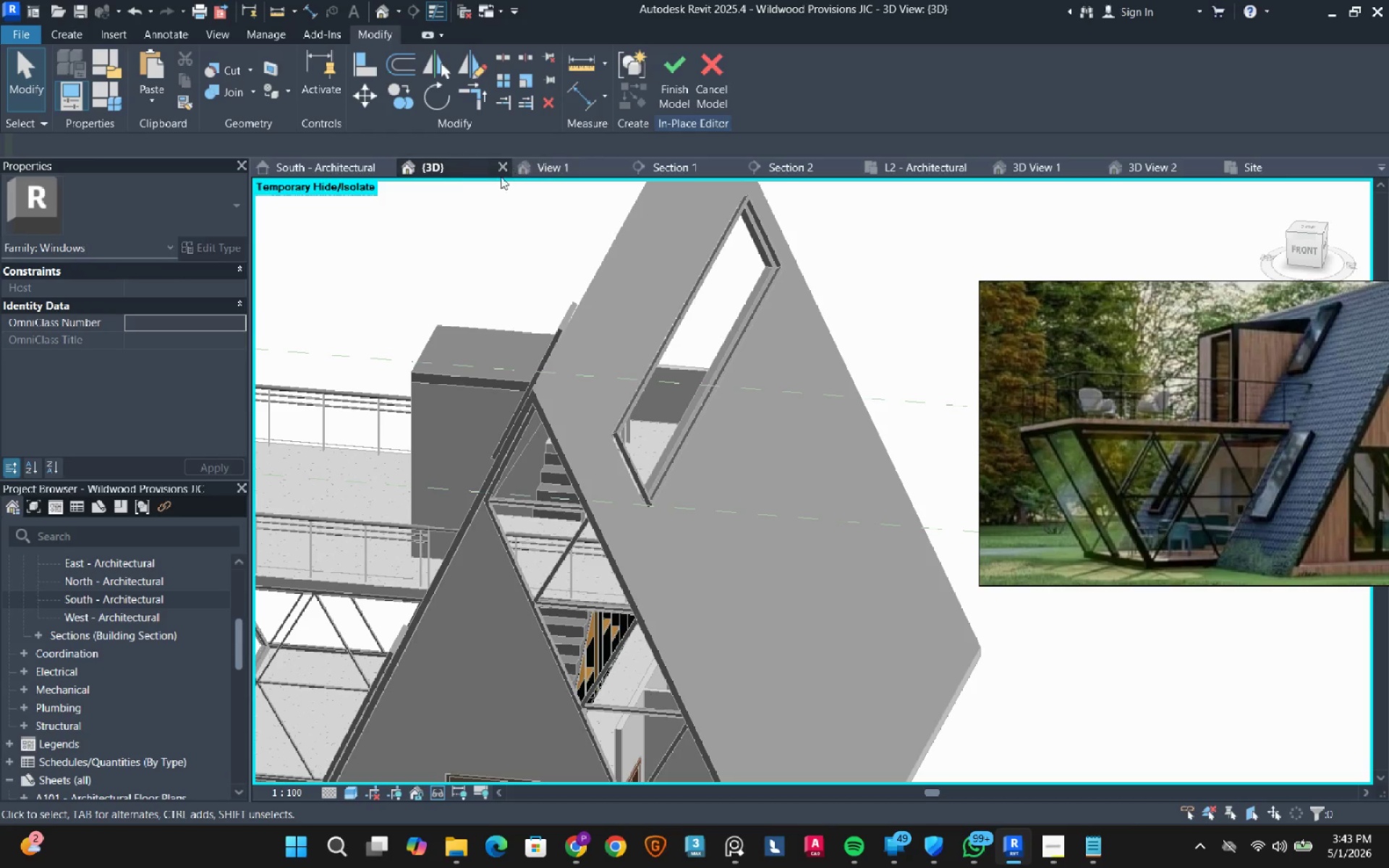 
left_click([343, 169])
 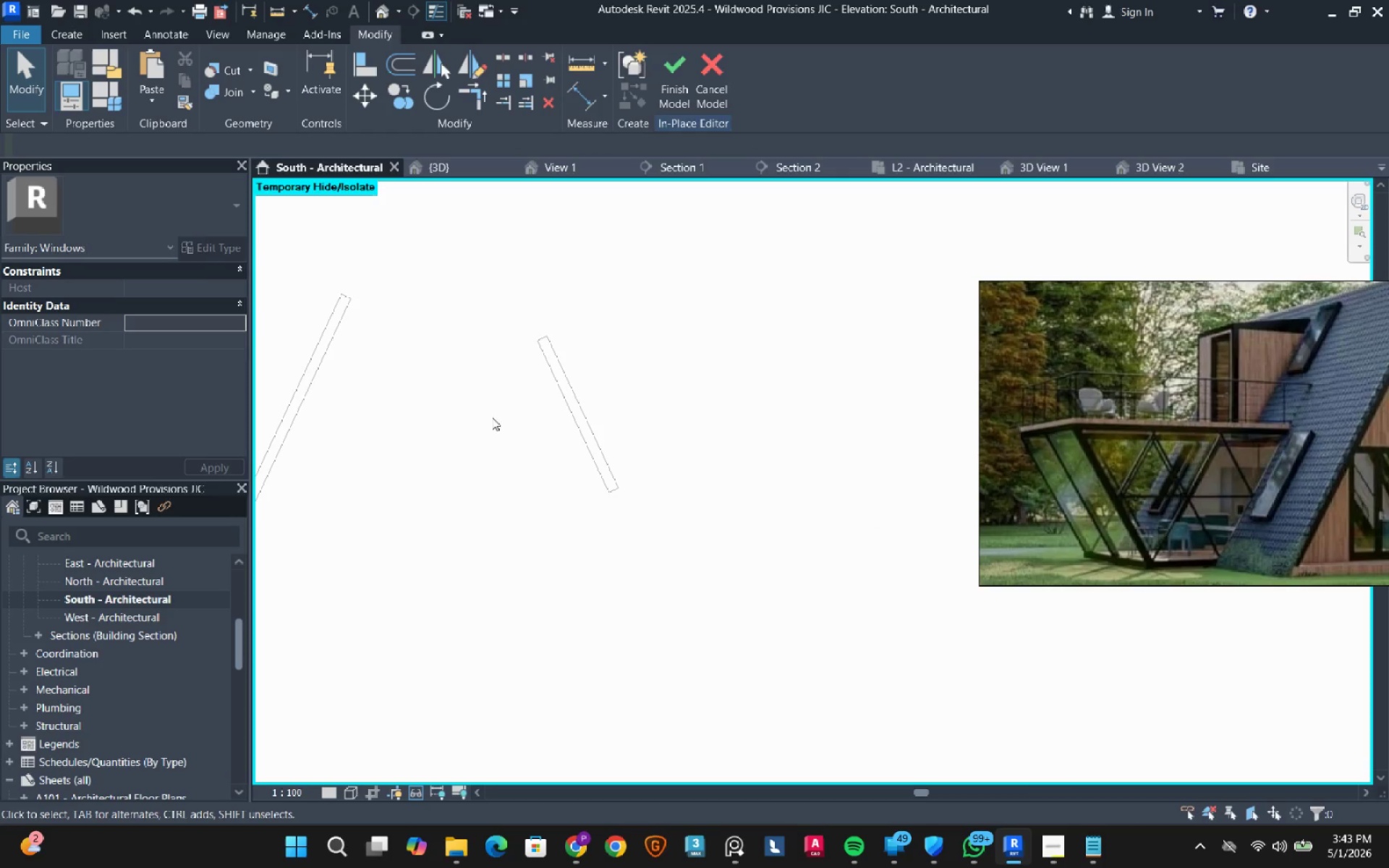 
scroll: coordinate [561, 292], scroll_direction: up, amount: 2.0
 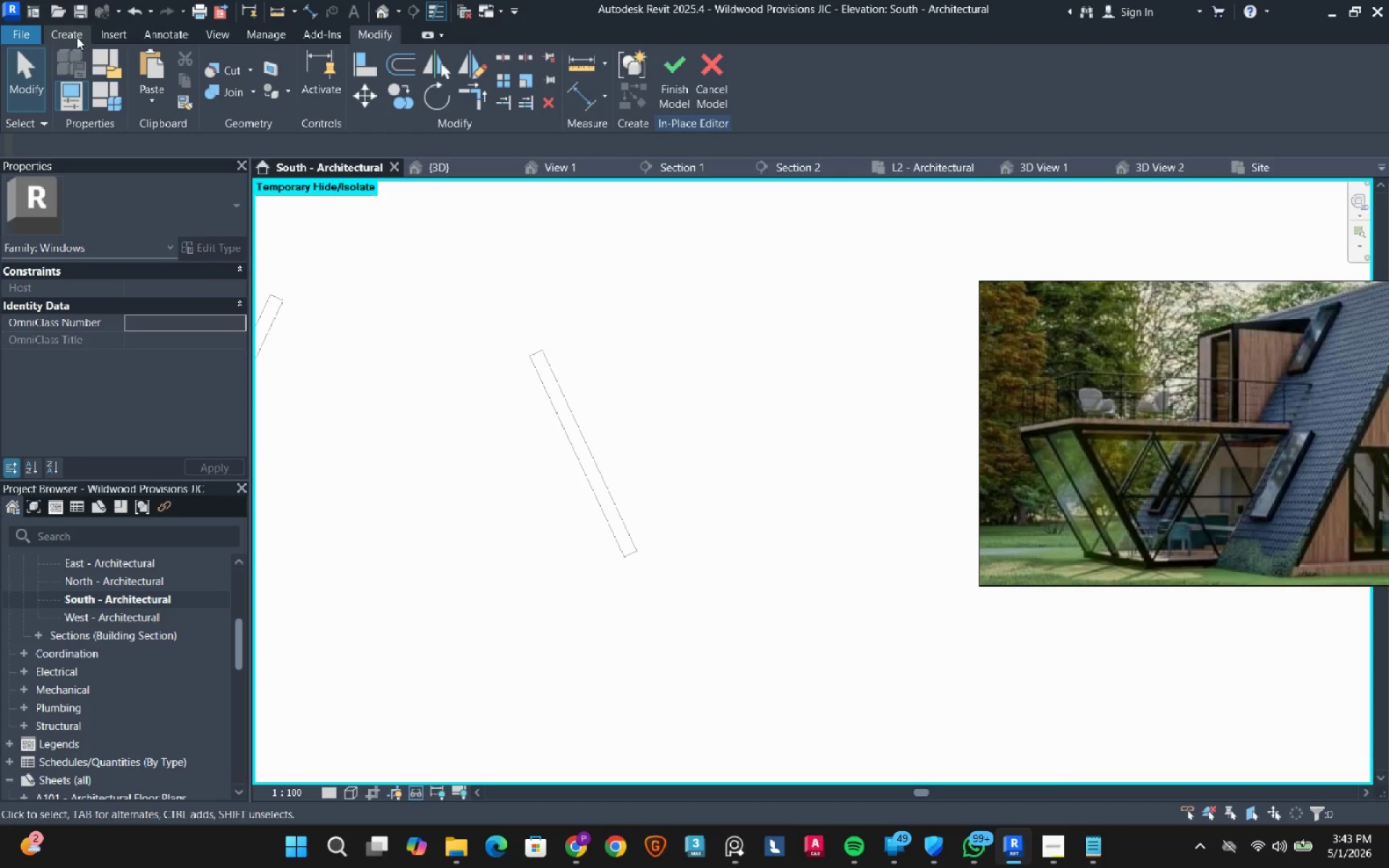 
left_click([77, 37])
 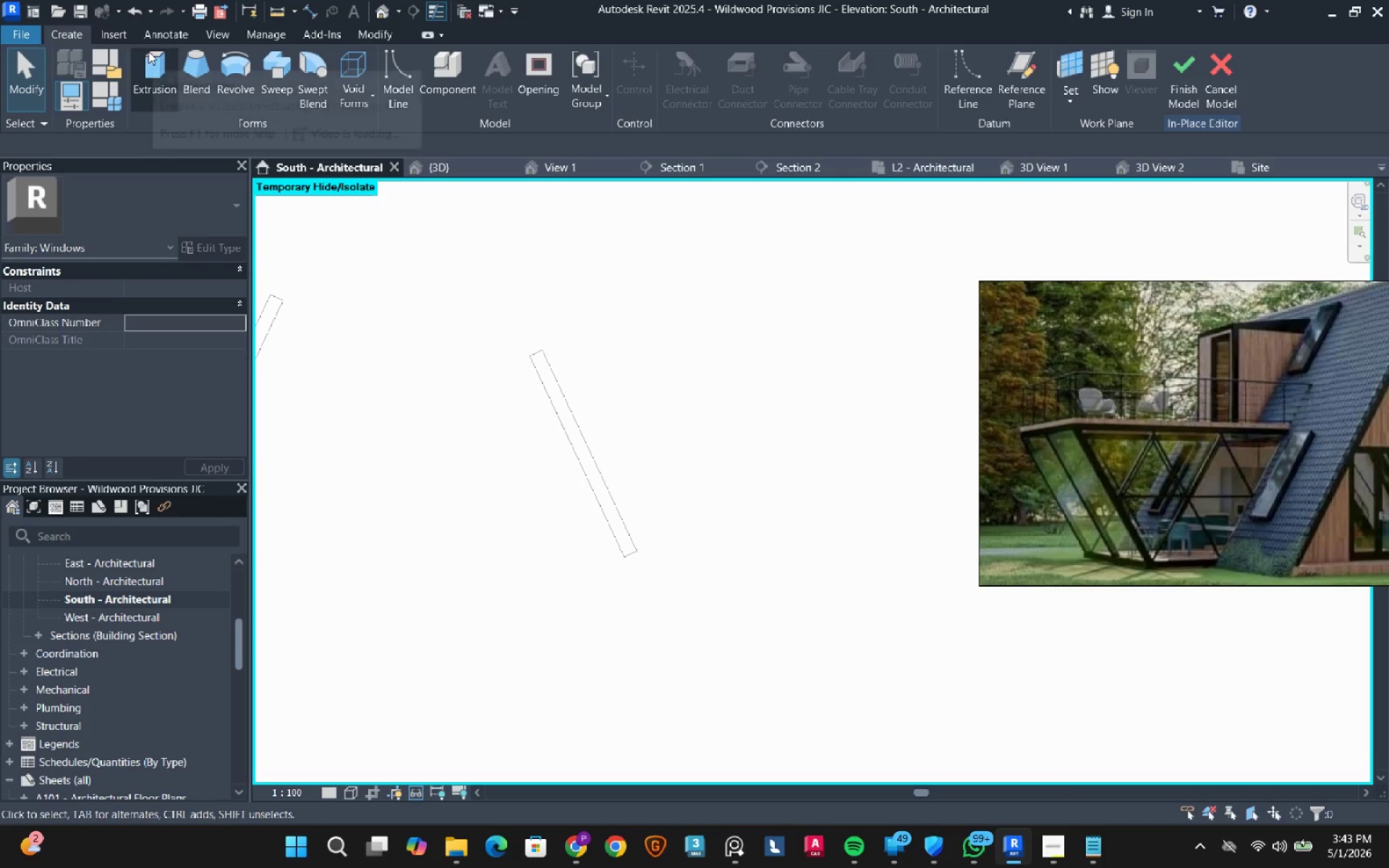 
left_click([148, 51])
 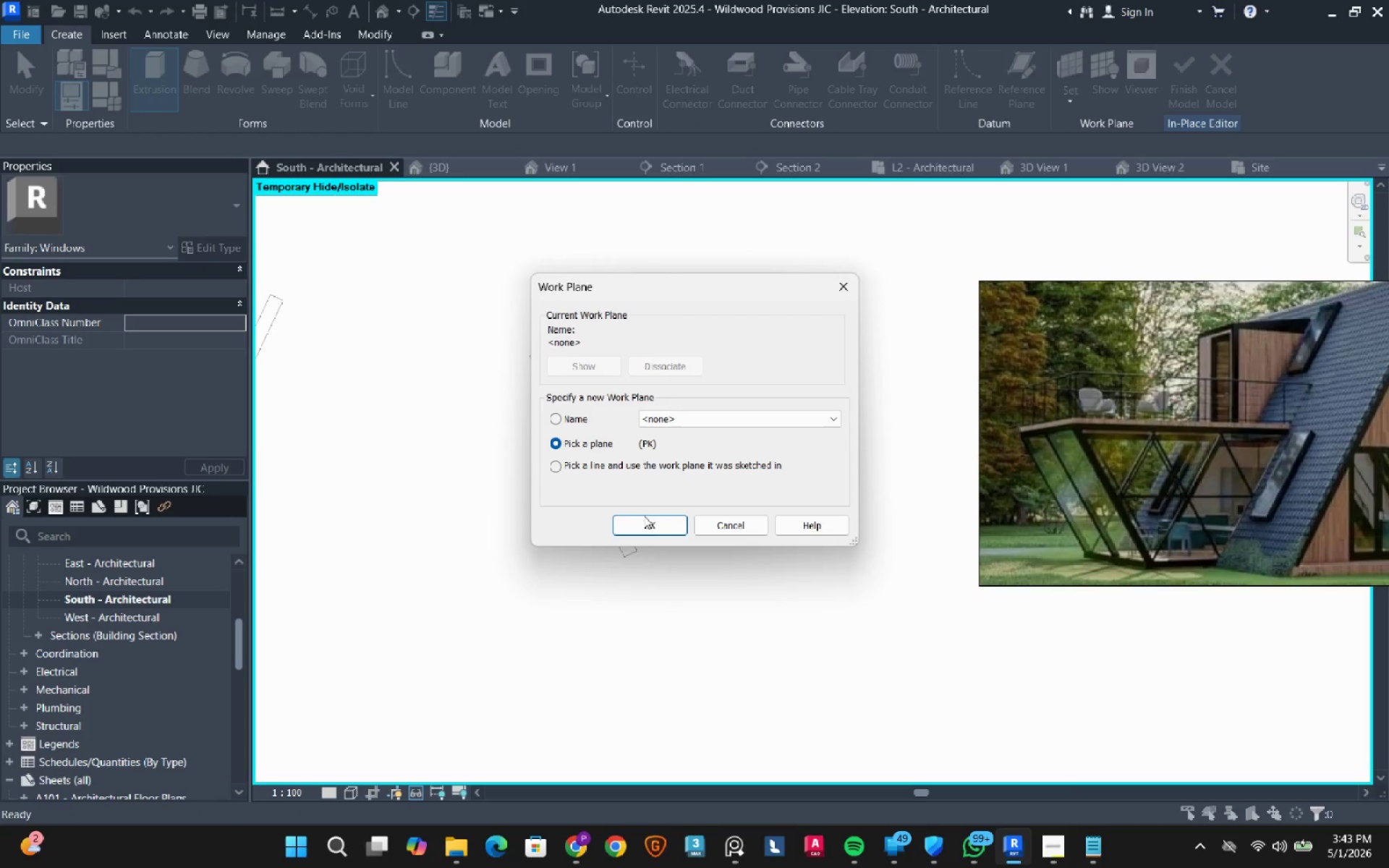 
left_click([641, 532])
 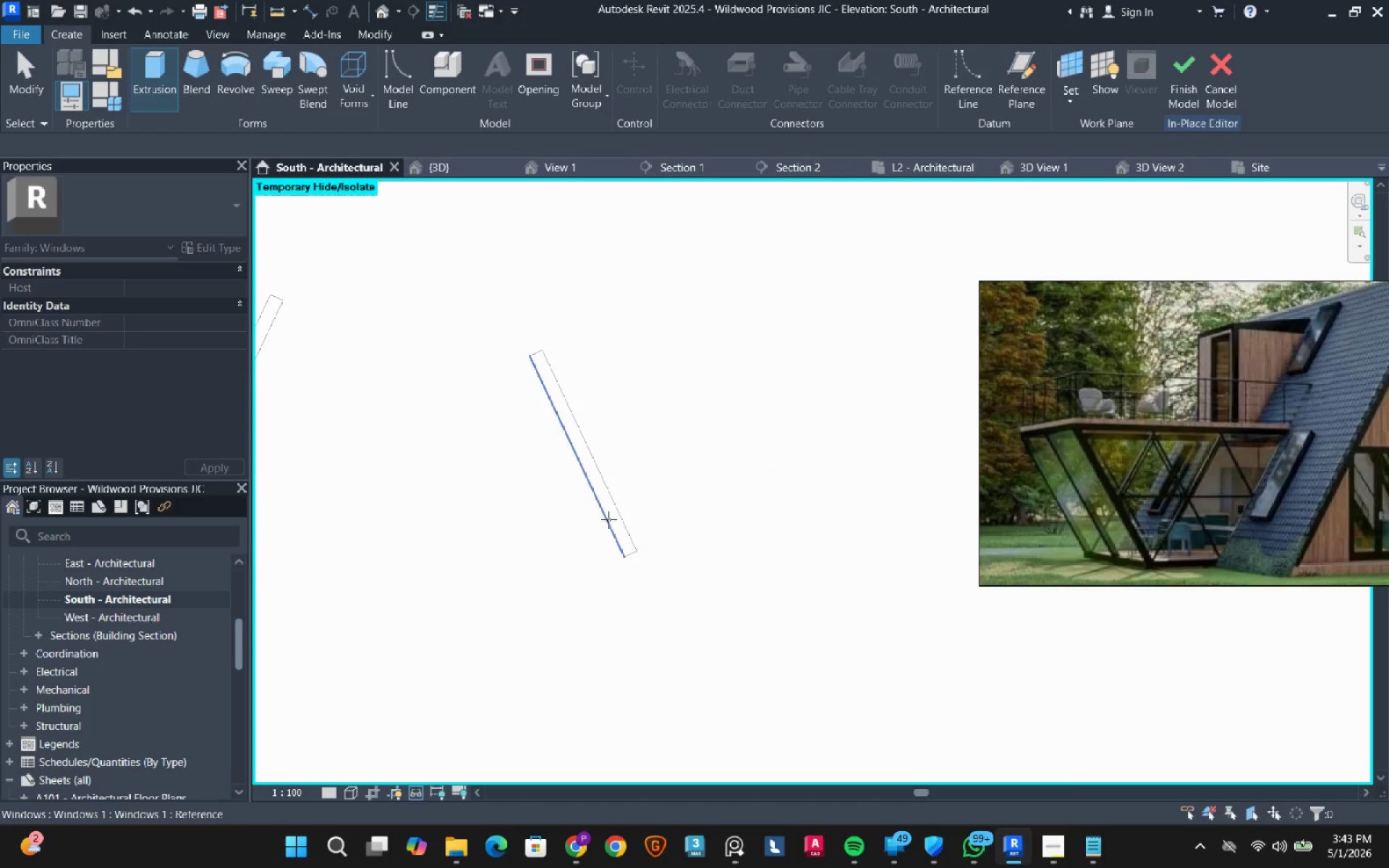 
left_click([606, 524])
 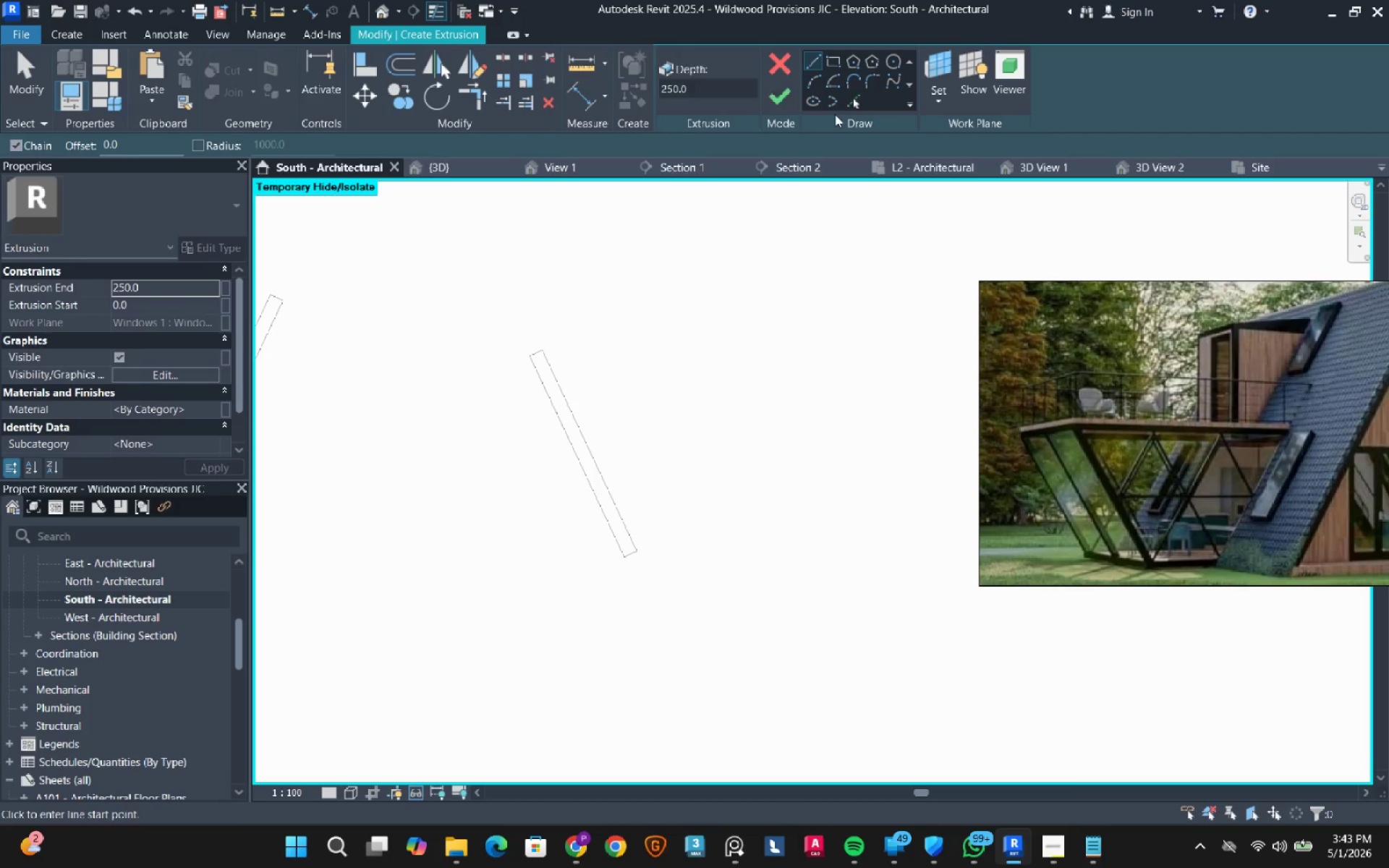 
left_click([849, 102])
 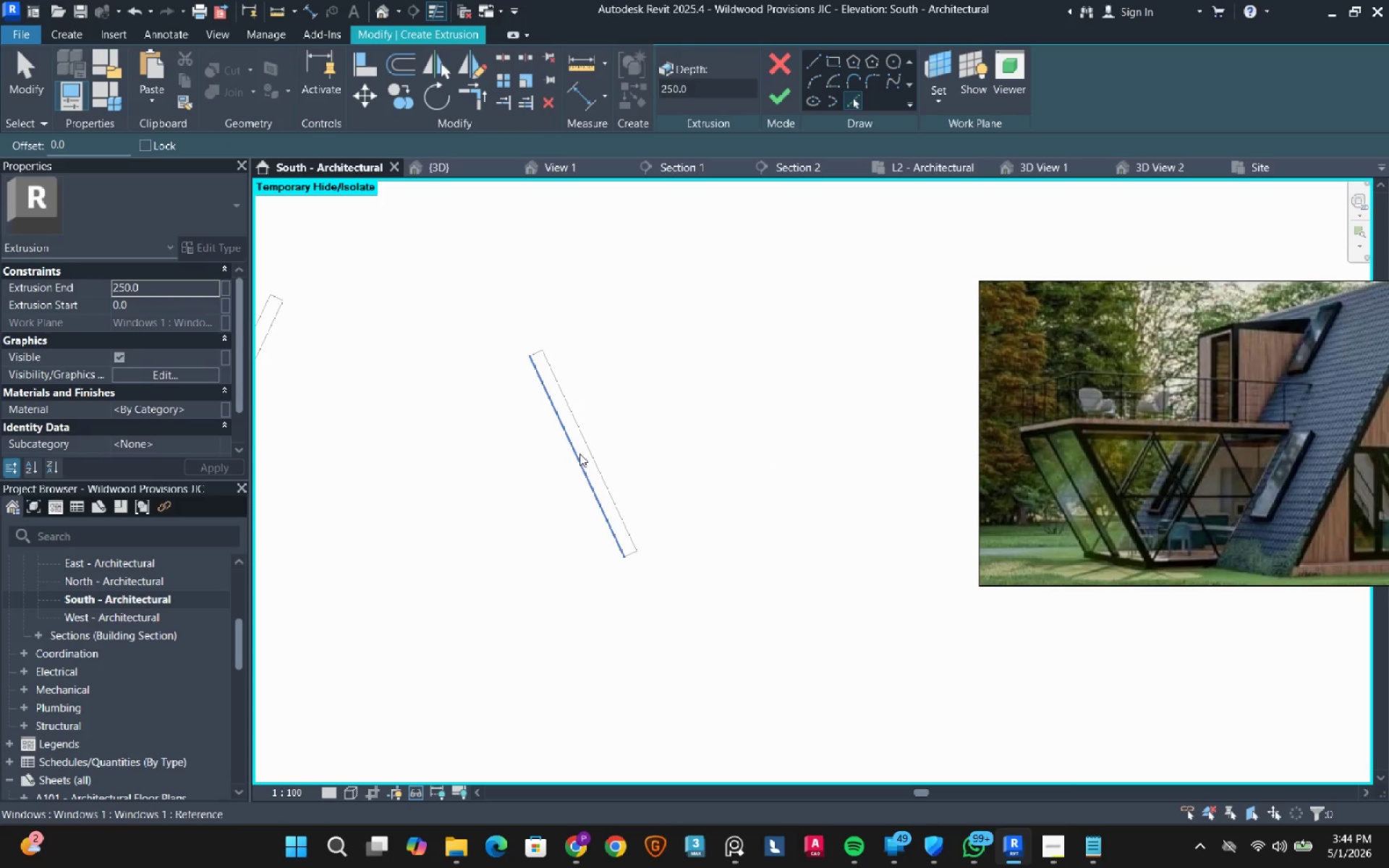 
key(Tab)
 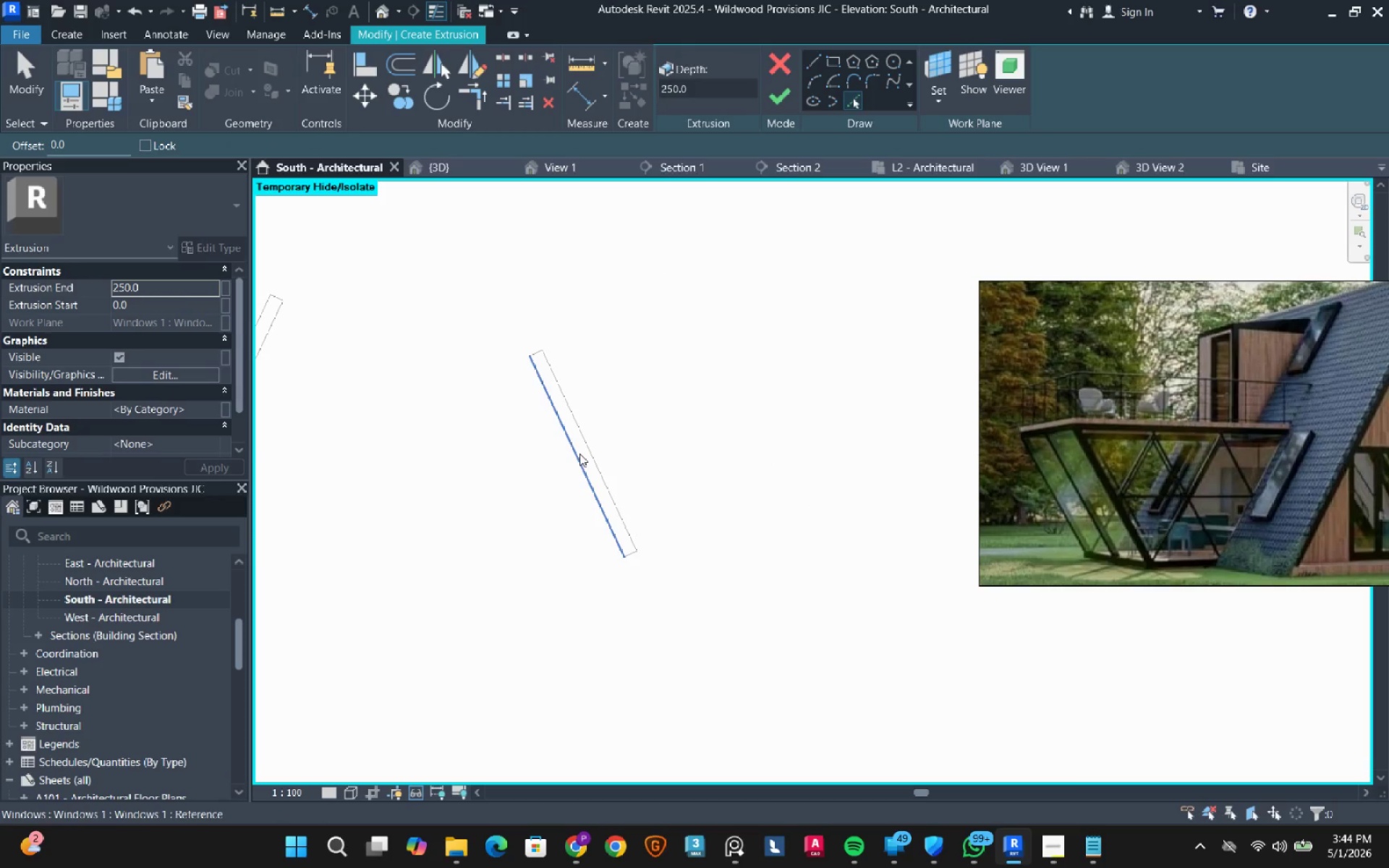 
key(Tab)
 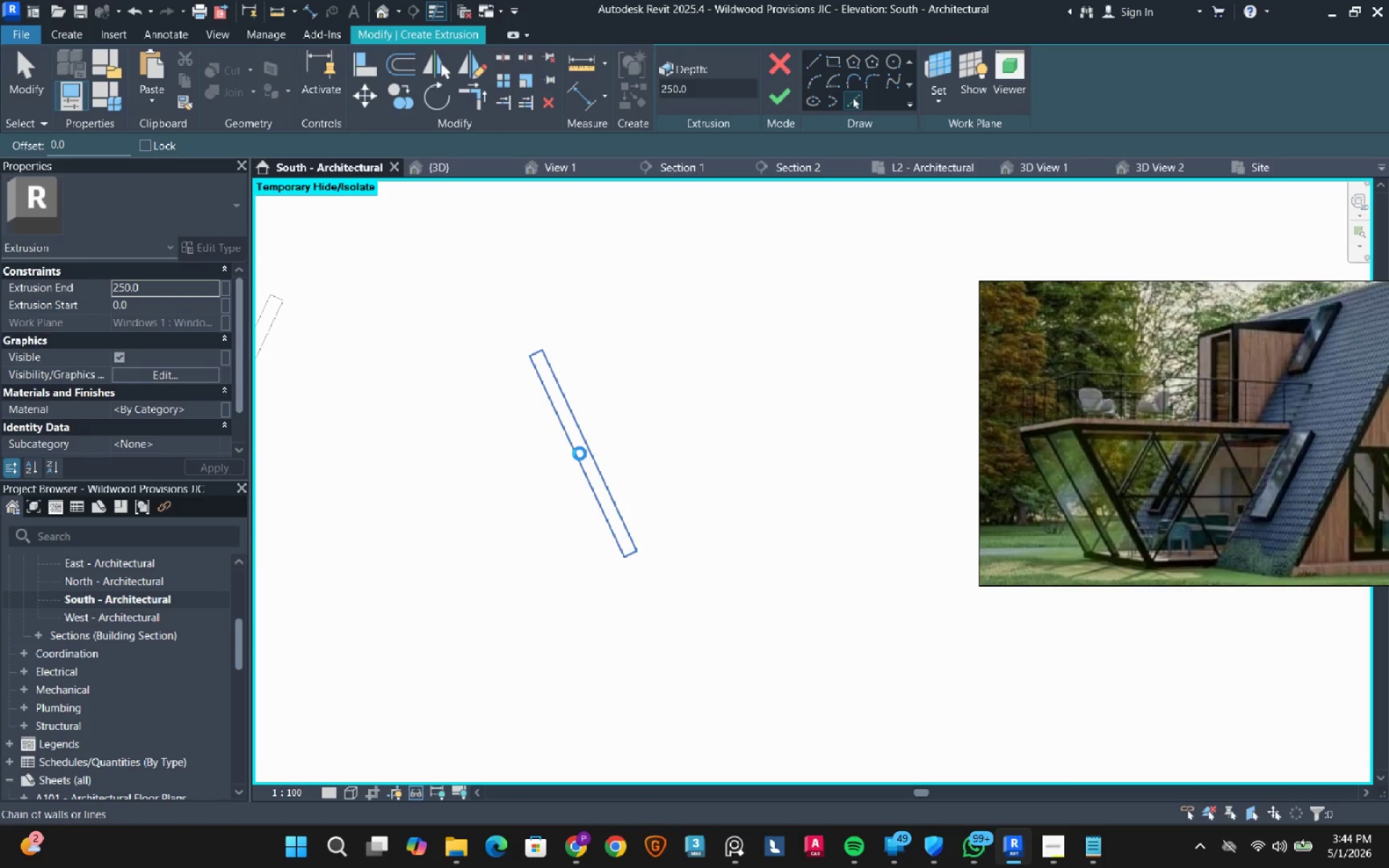 
left_click([579, 454])
 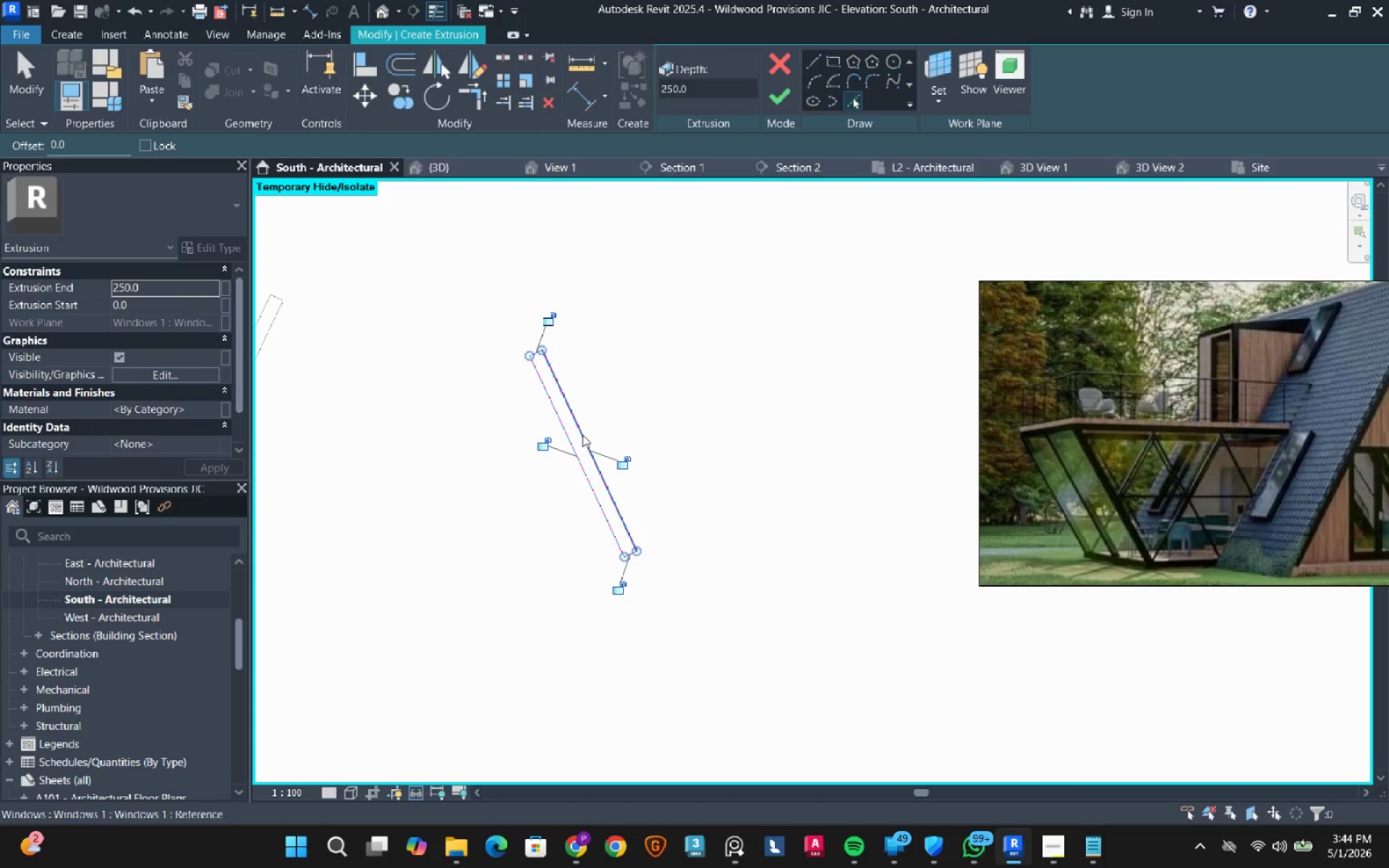 
key(Escape)
 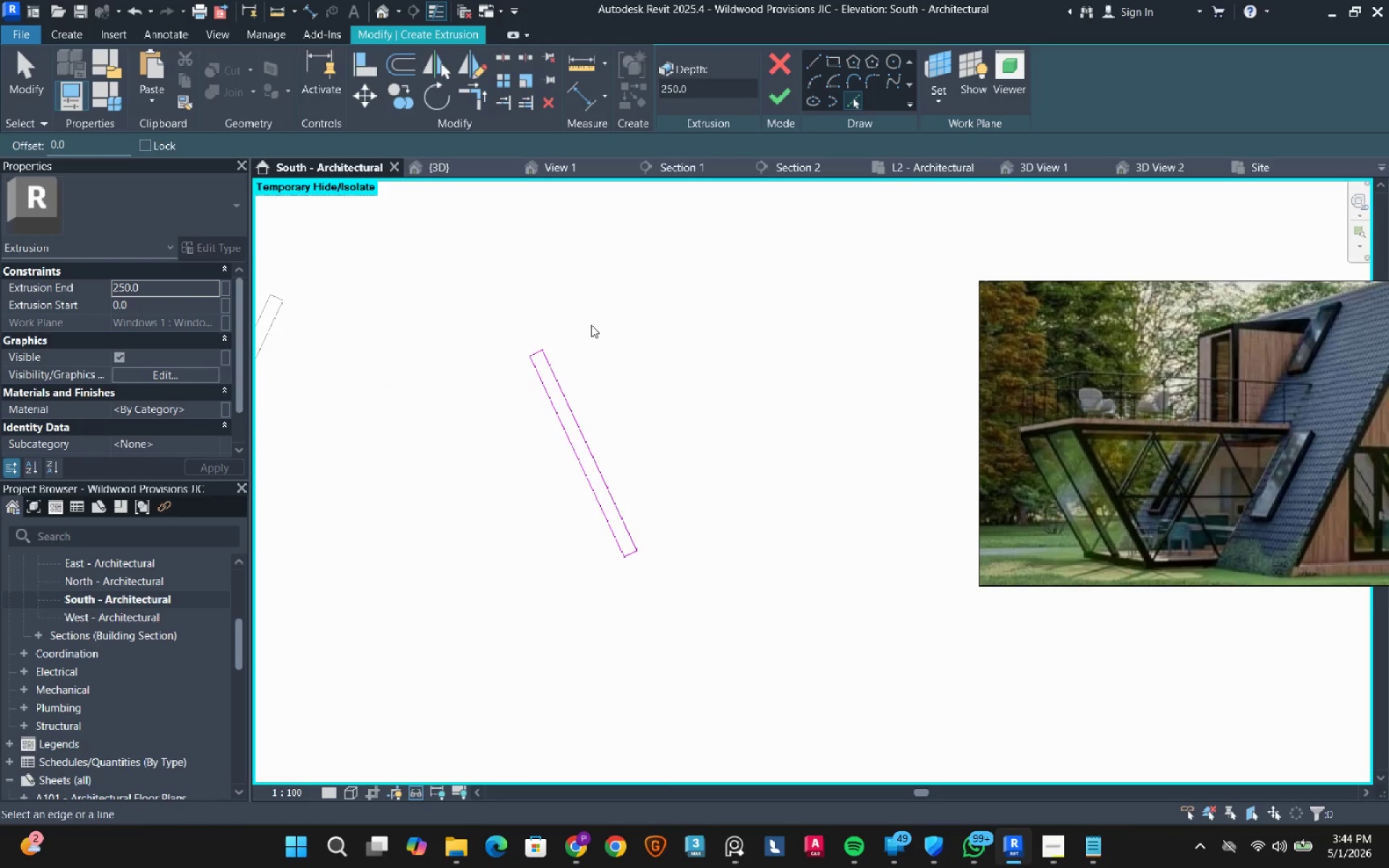 
key(Escape)
 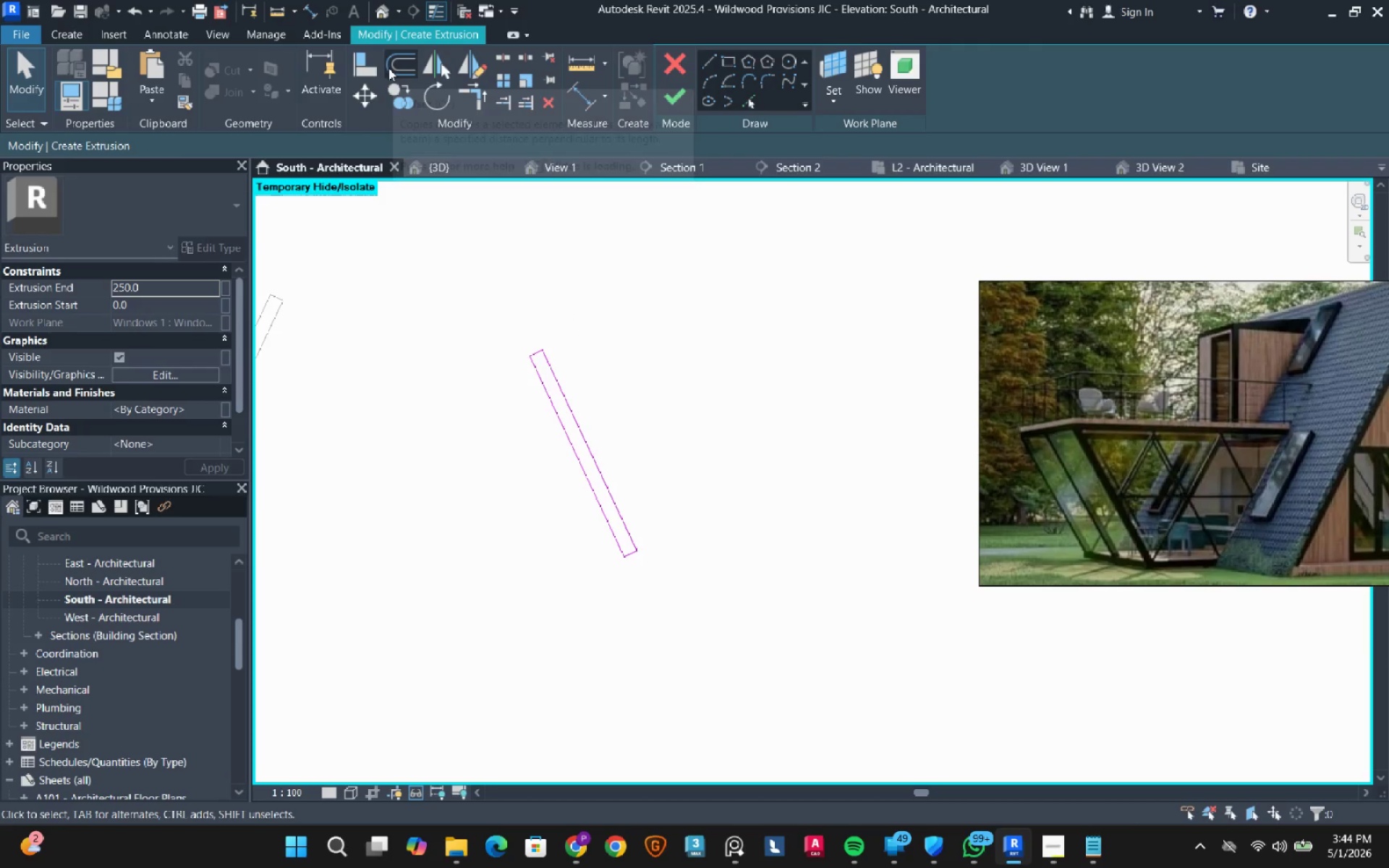 
left_click([392, 66])
 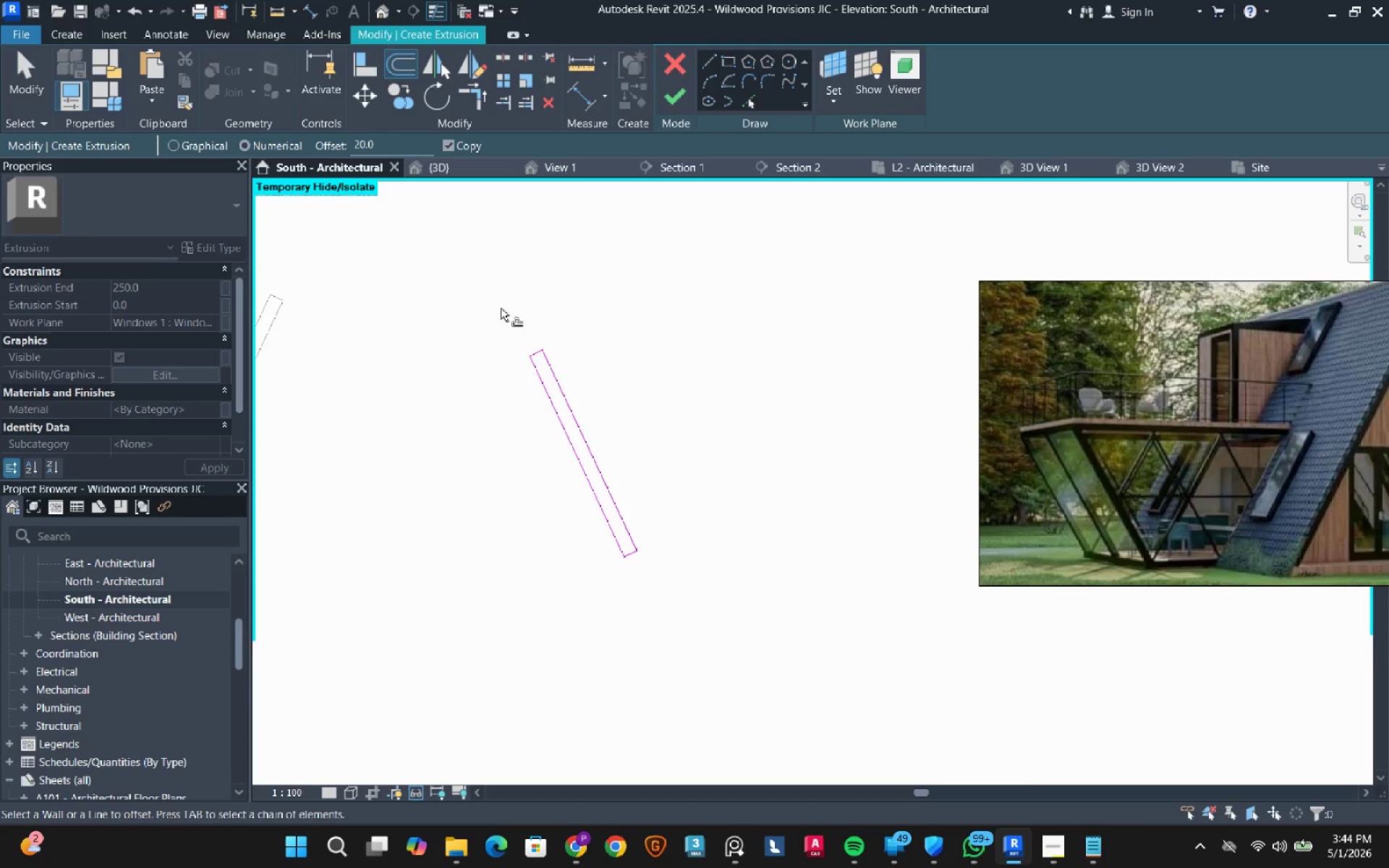 
scroll: coordinate [561, 413], scroll_direction: up, amount: 5.0
 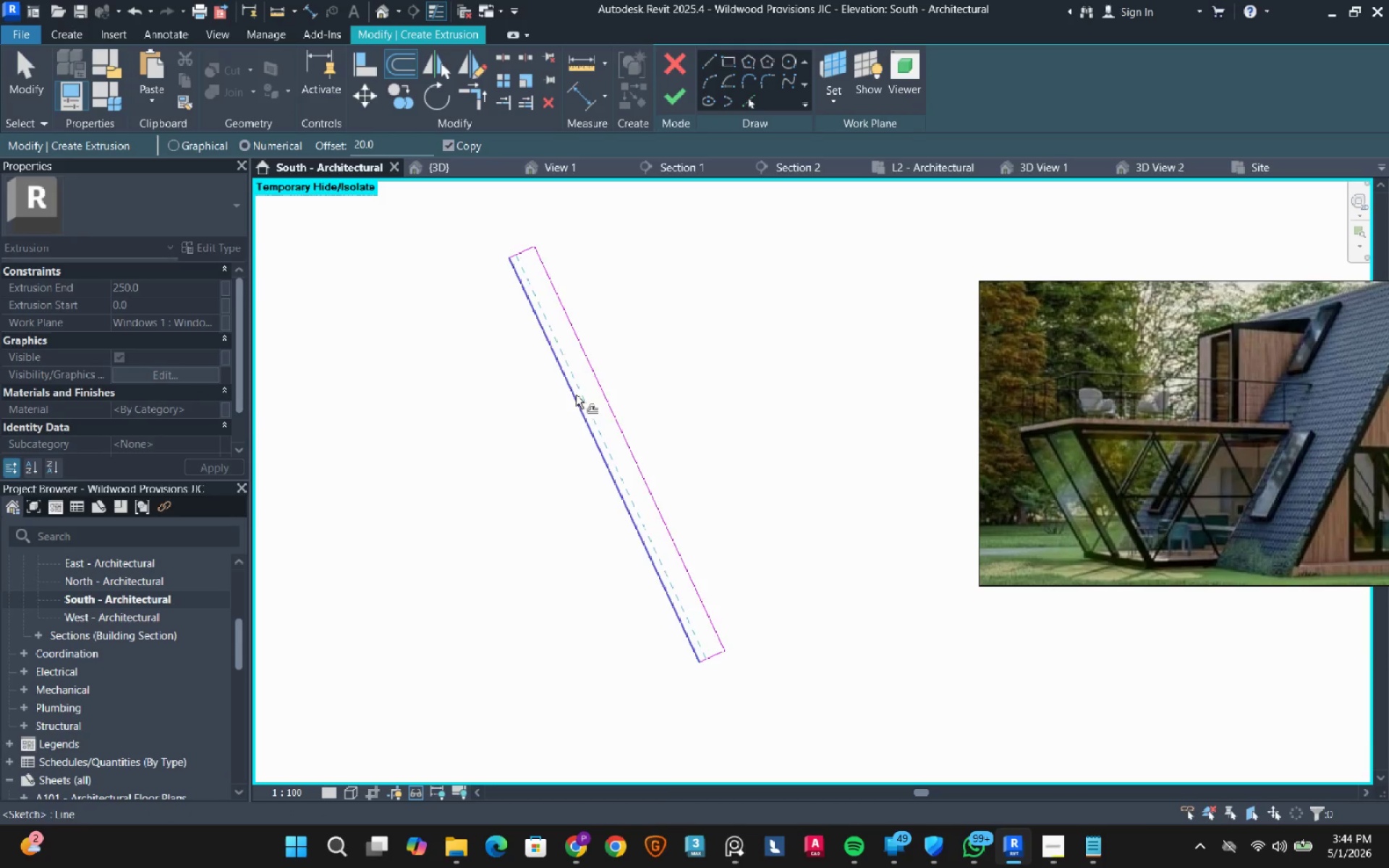 
key(Tab)
 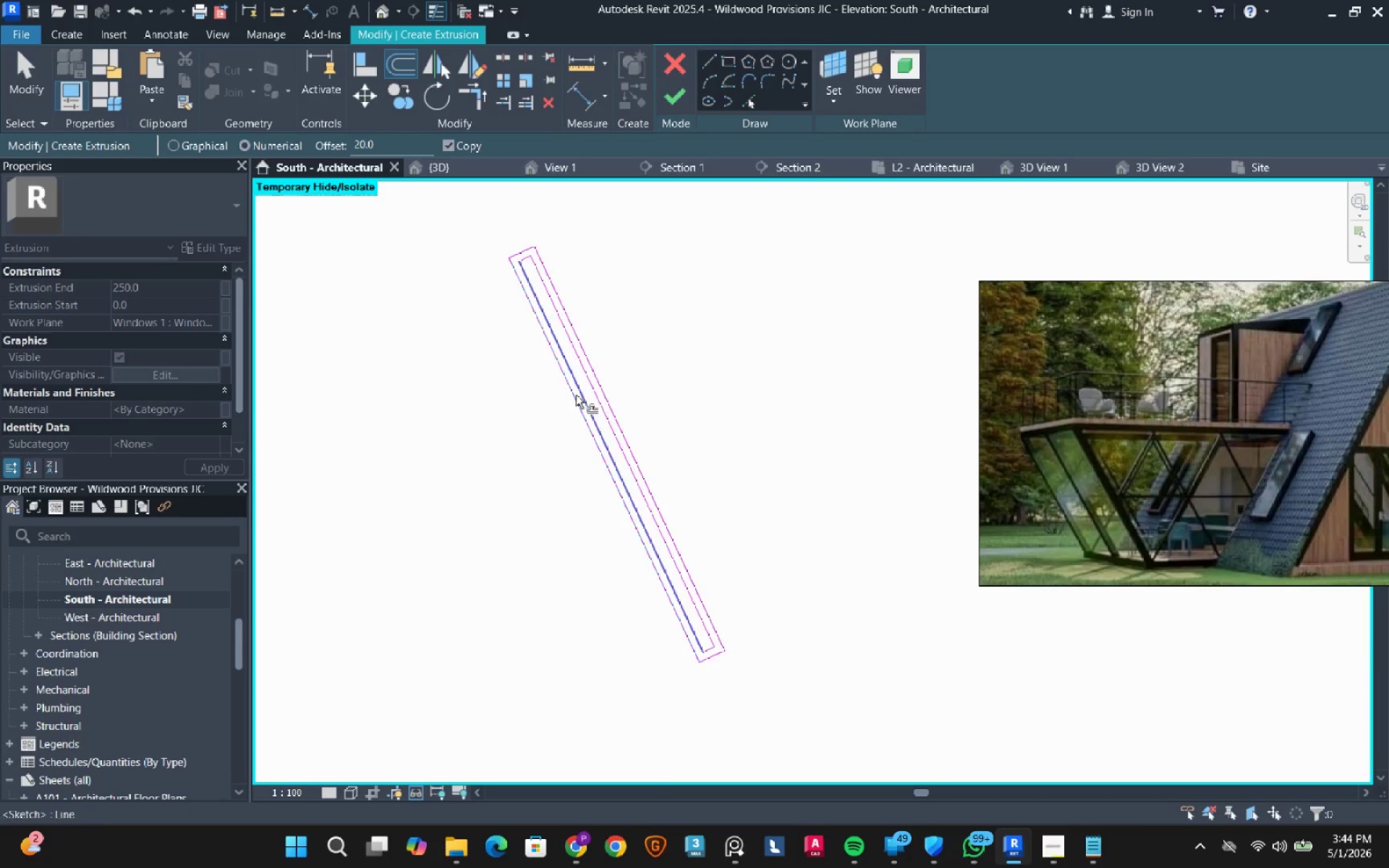 
left_click([576, 395])
 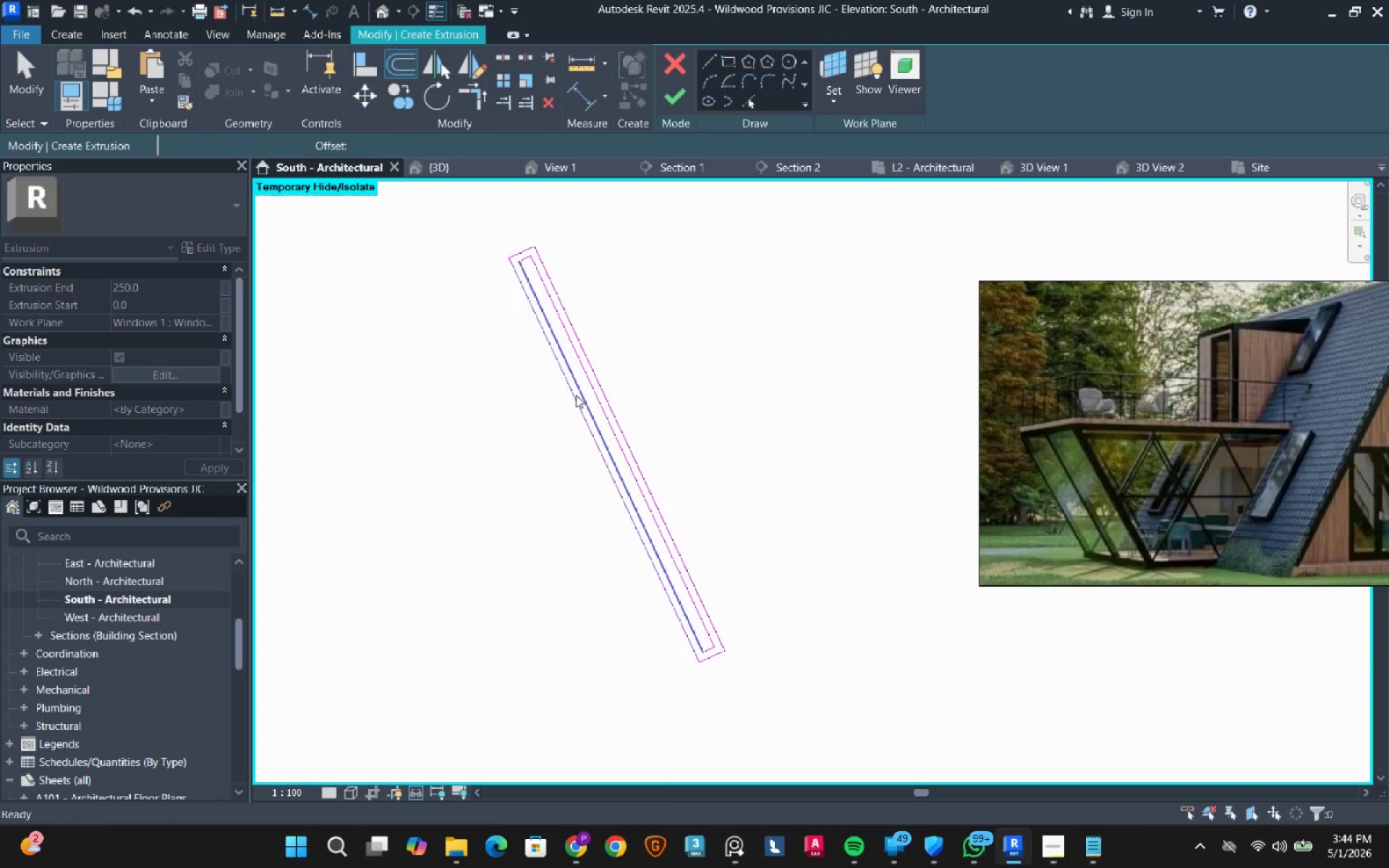 
key(Escape)
 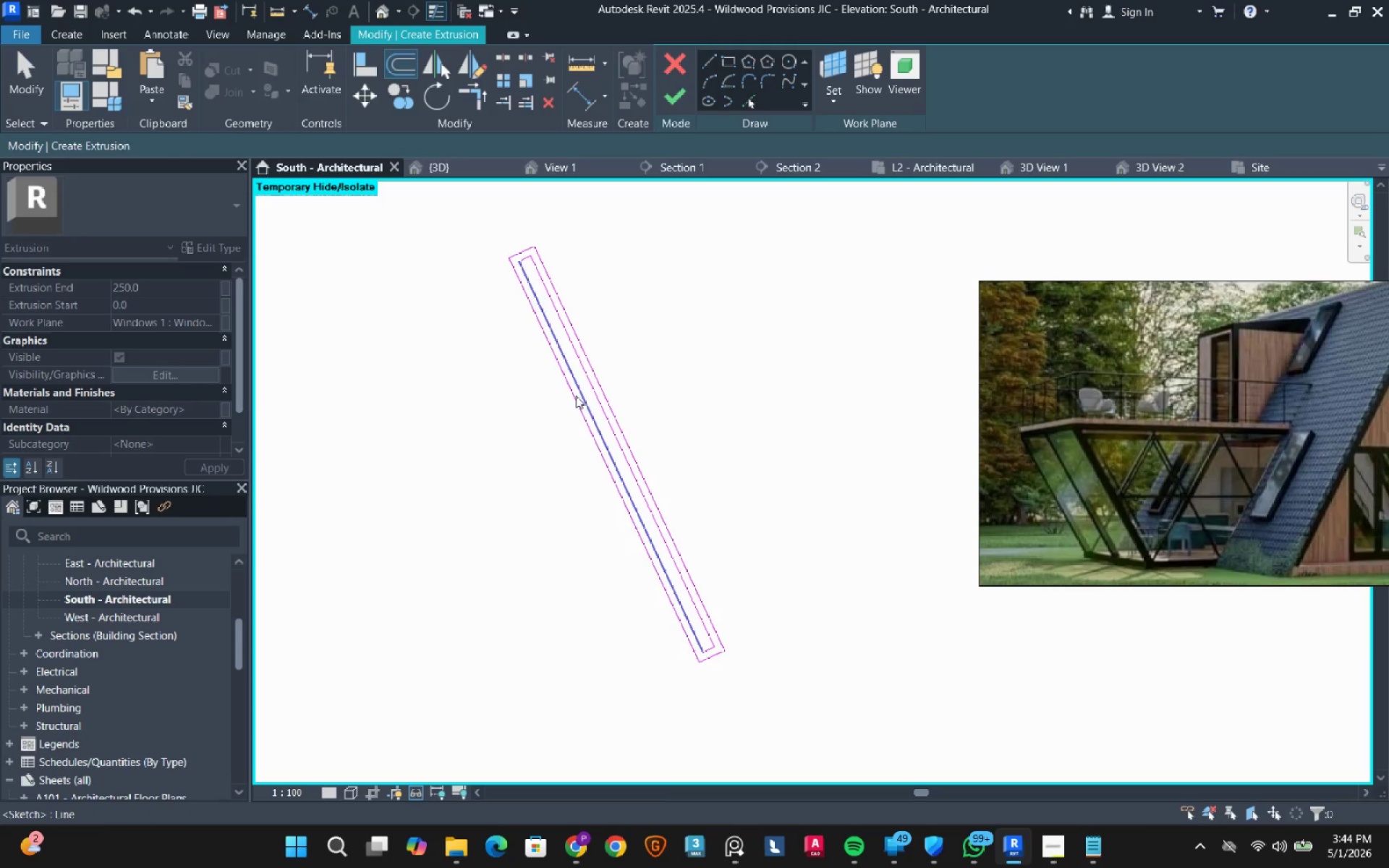 
key(Escape)
 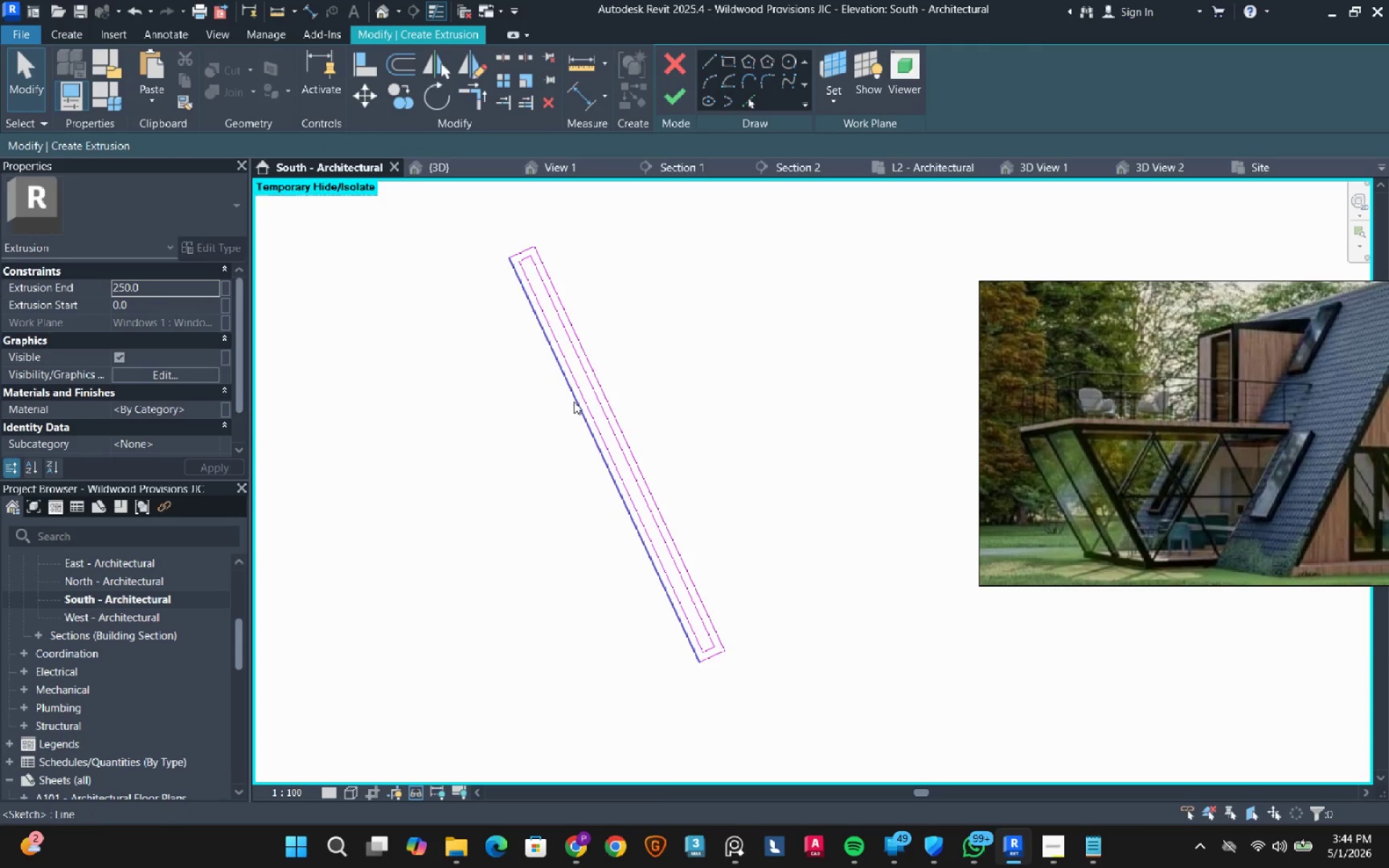 
key(Tab)
 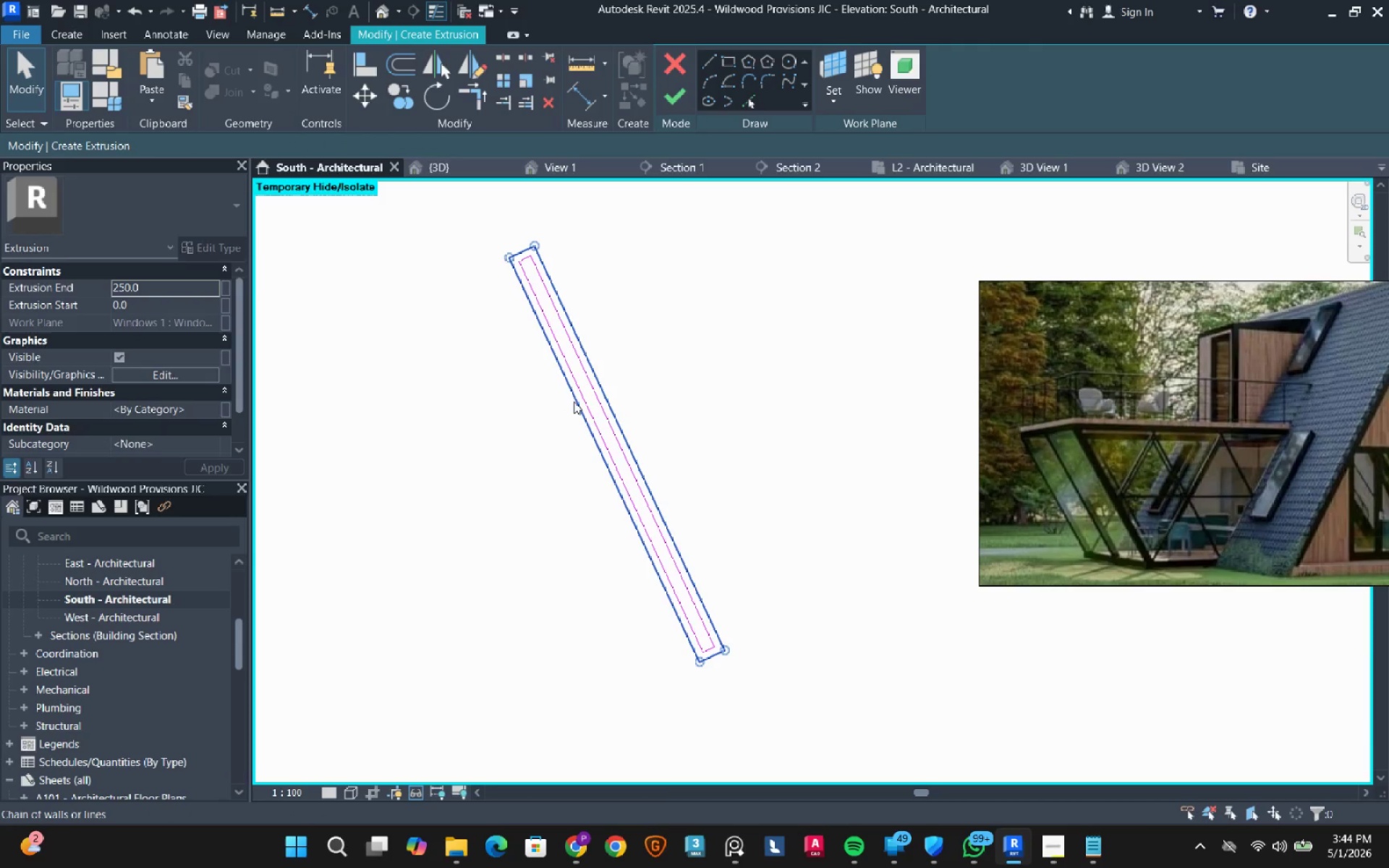 
left_click([574, 401])
 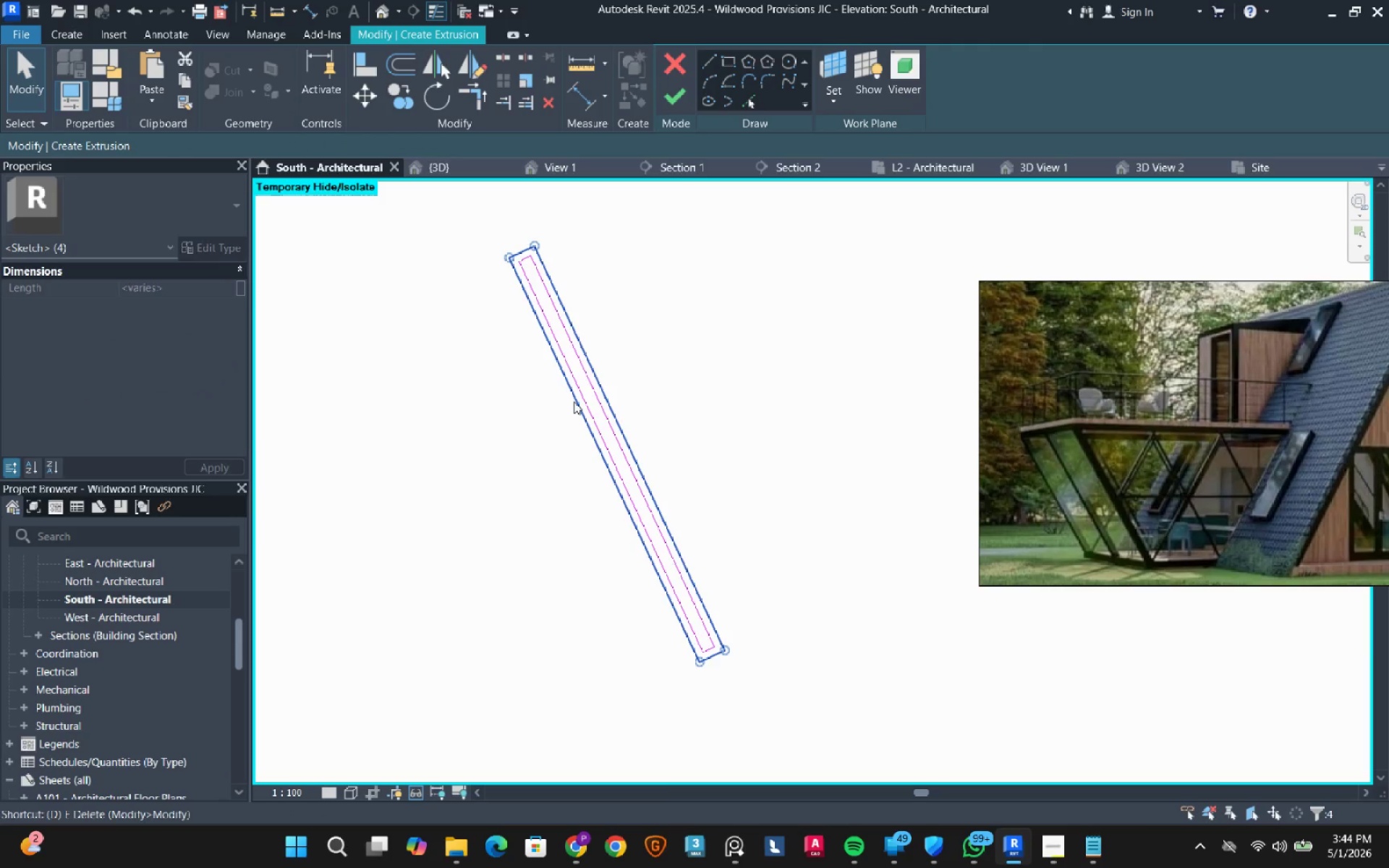 
type(de)
 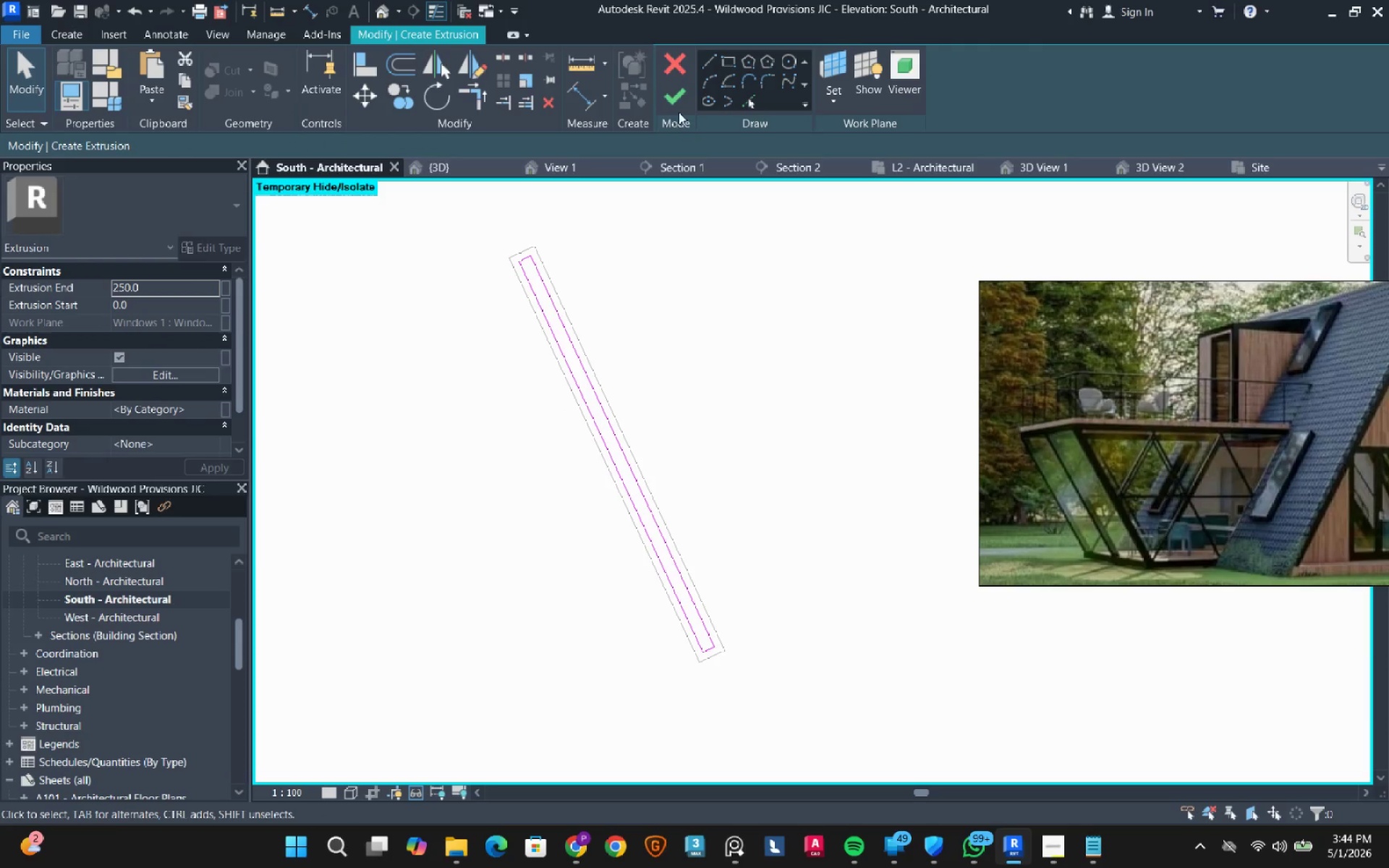 
left_click([679, 109])
 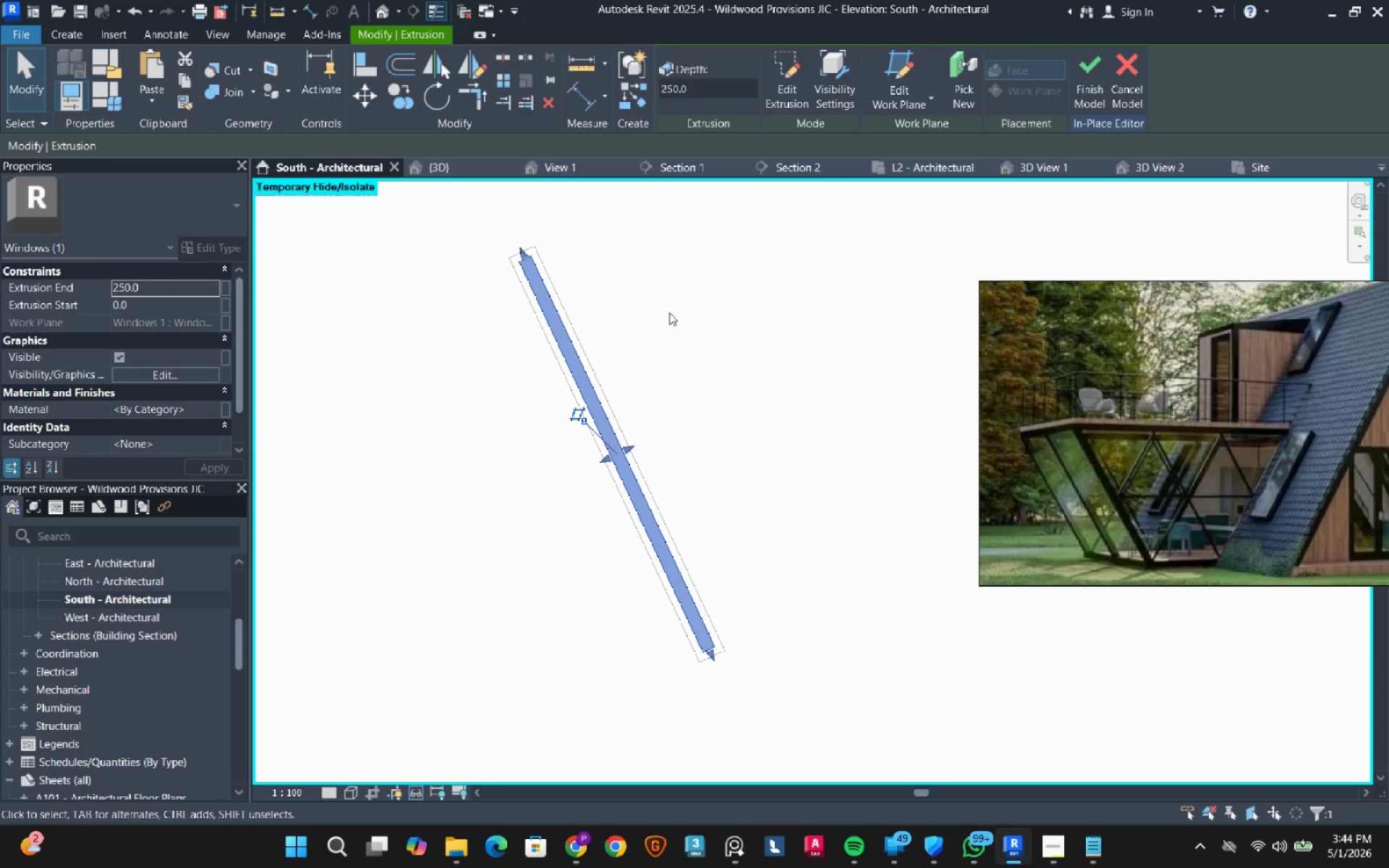 
left_click([457, 163])
 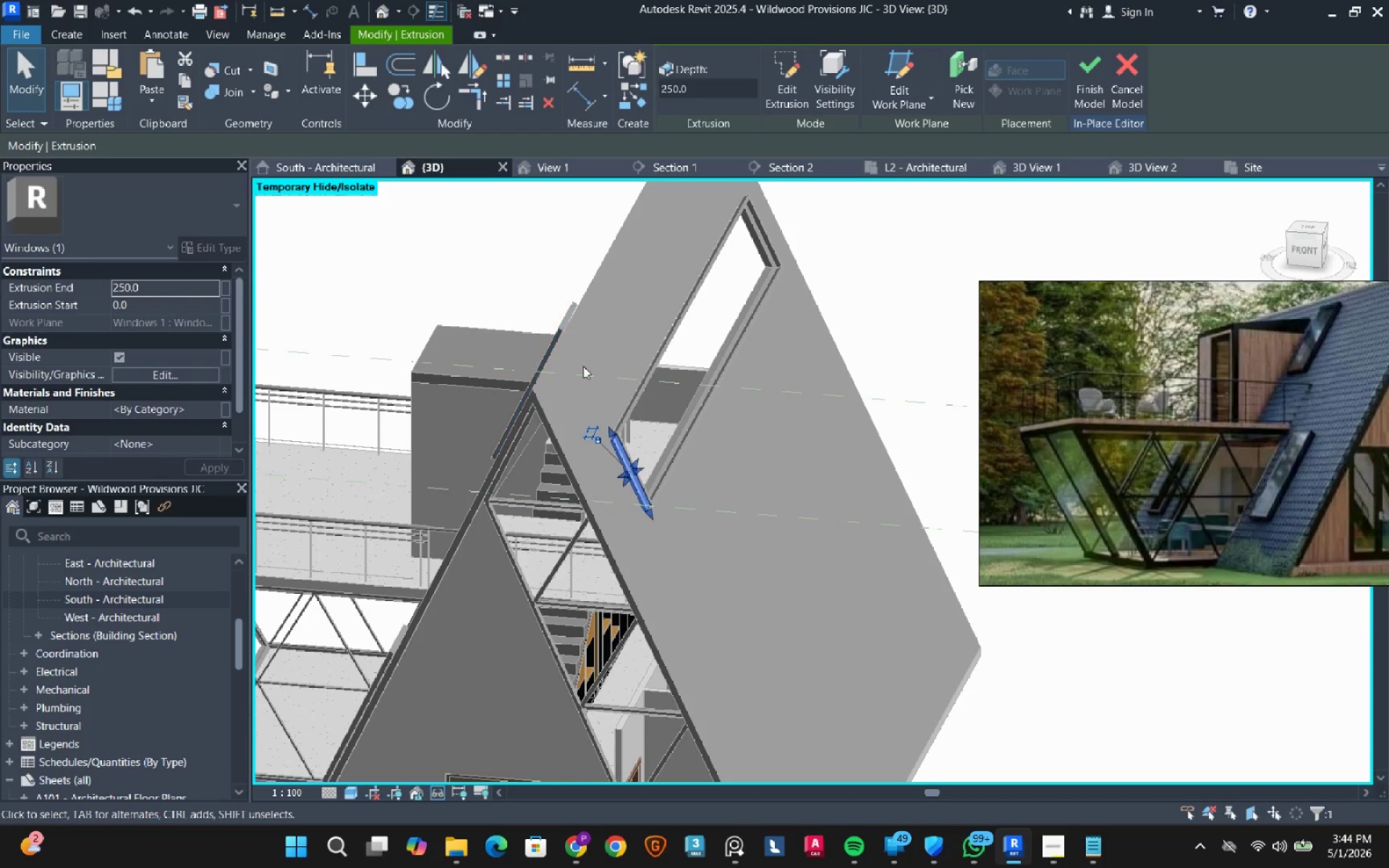 
hold_key(key=ShiftLeft, duration=0.56)
 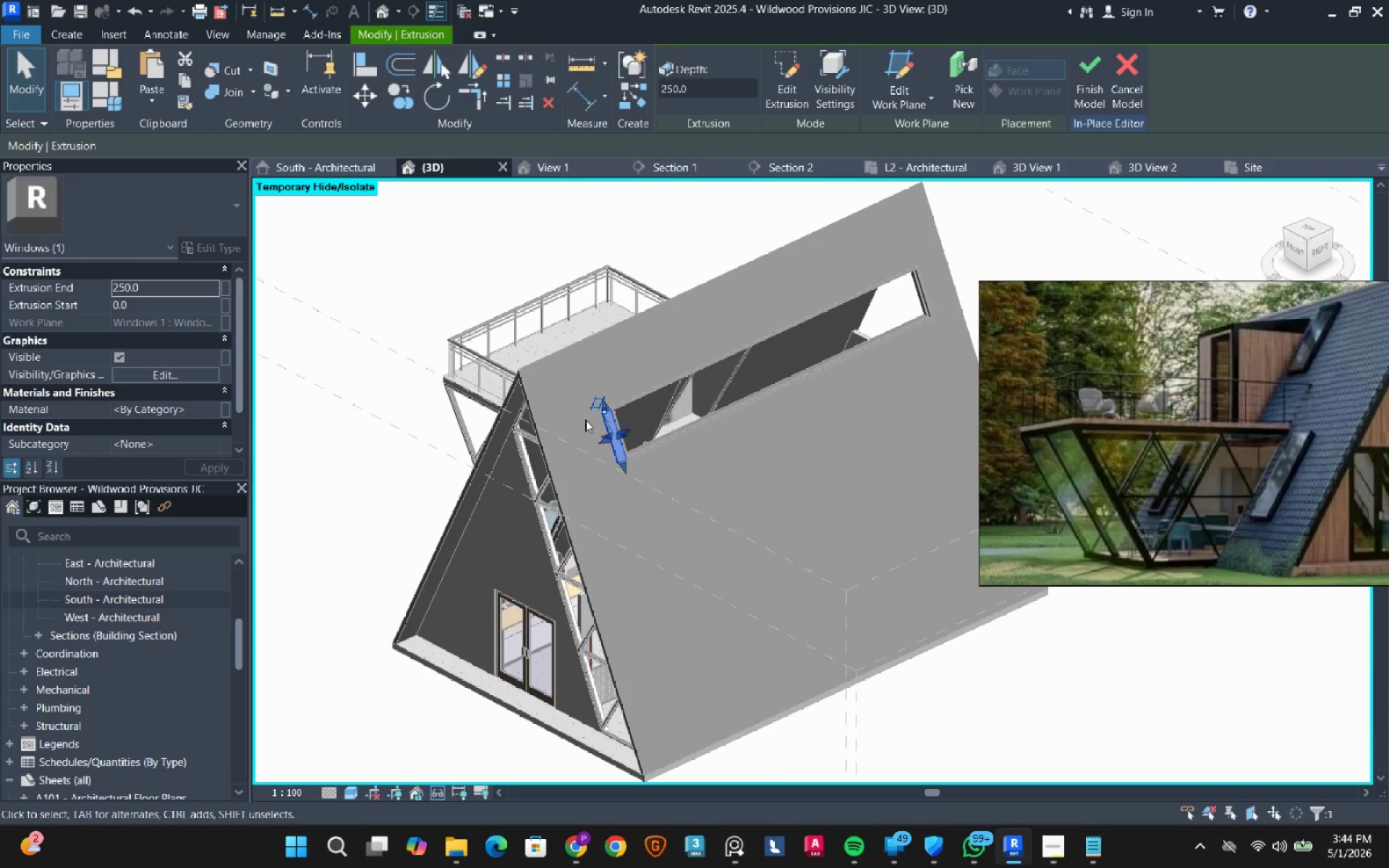 
scroll: coordinate [583, 366], scroll_direction: down, amount: 3.0
 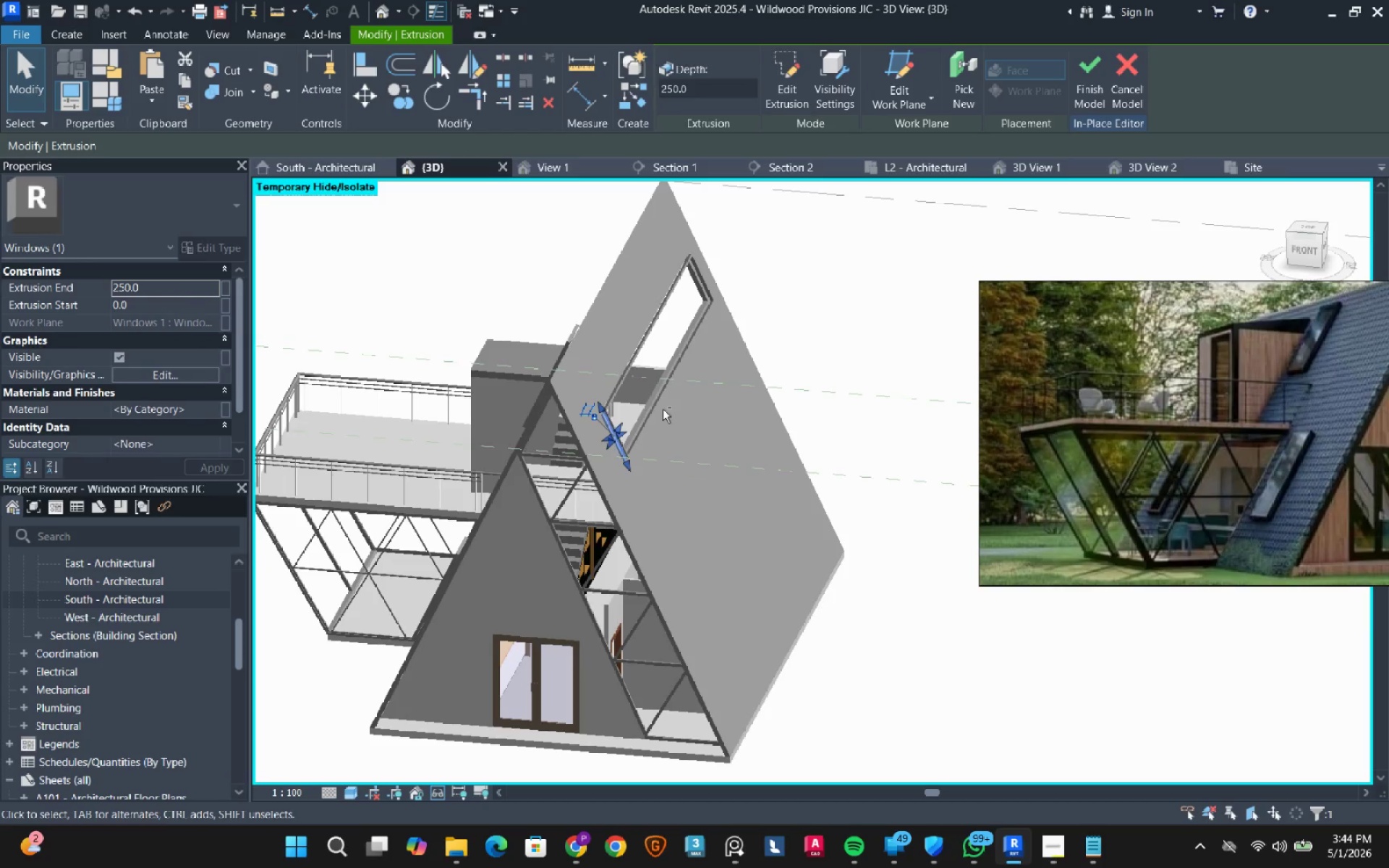 
scroll: coordinate [651, 423], scroll_direction: up, amount: 12.0
 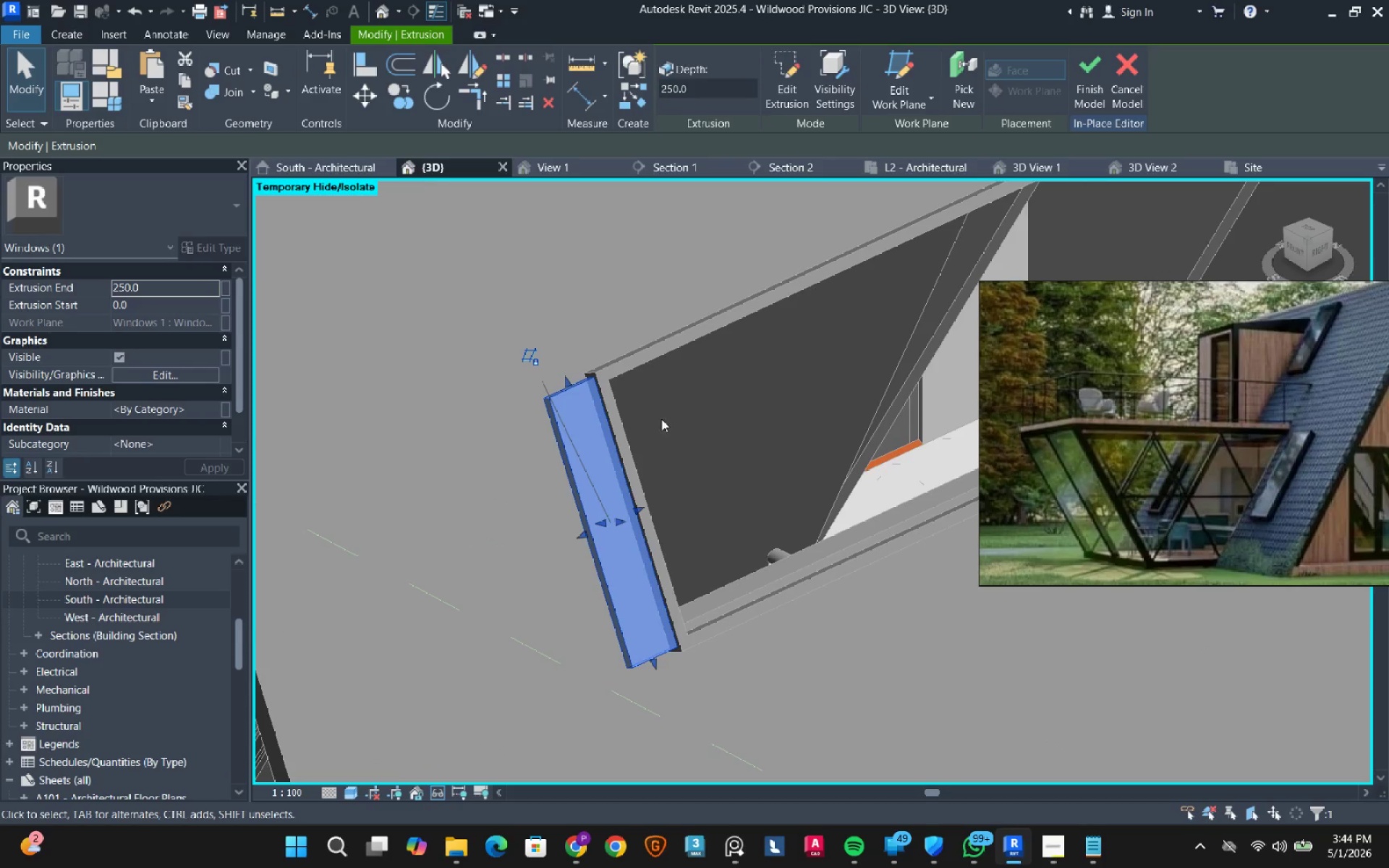 
scroll: coordinate [405, 537], scroll_direction: down, amount: 9.0
 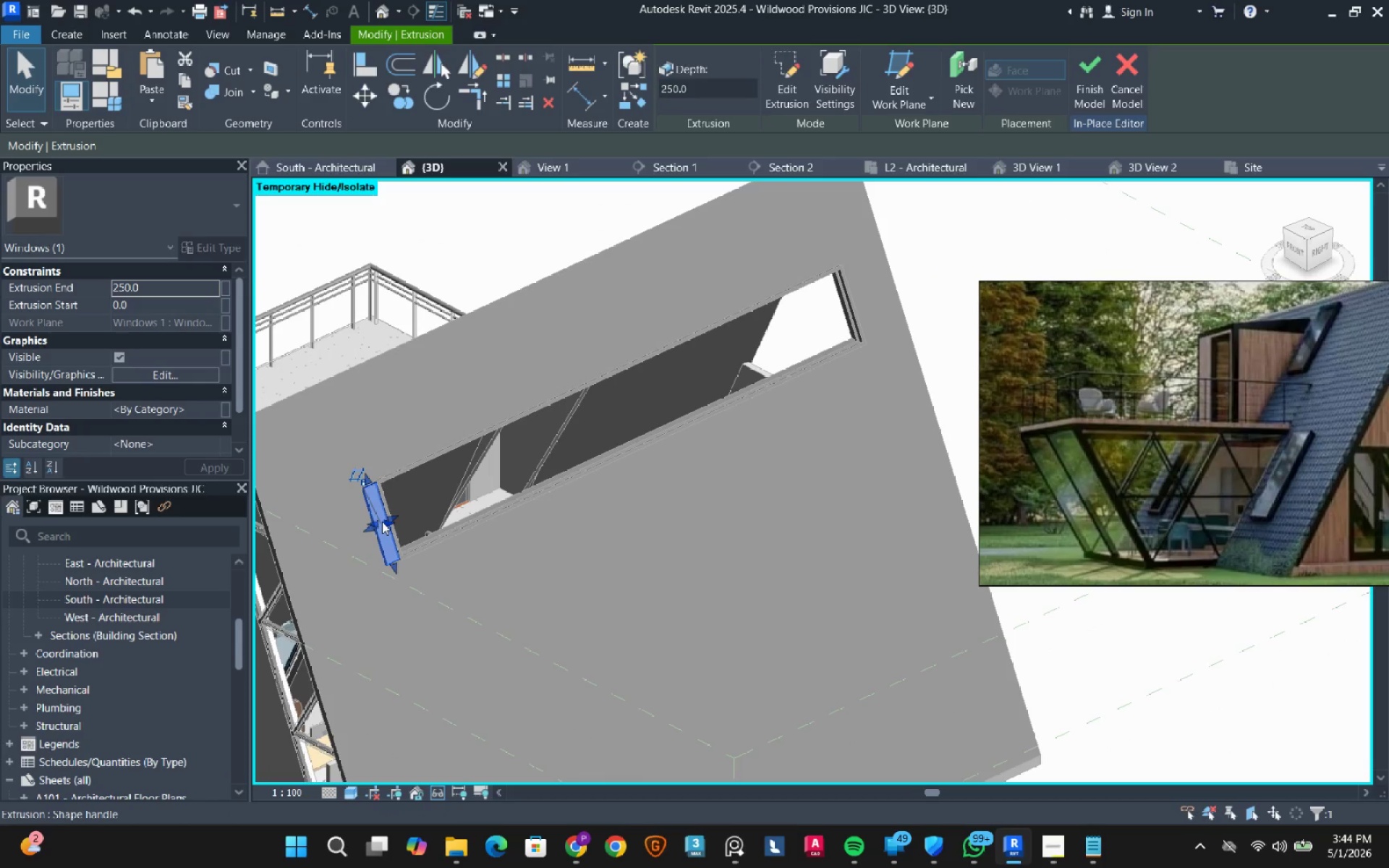 
scroll: coordinate [360, 540], scroll_direction: up, amount: 9.0
 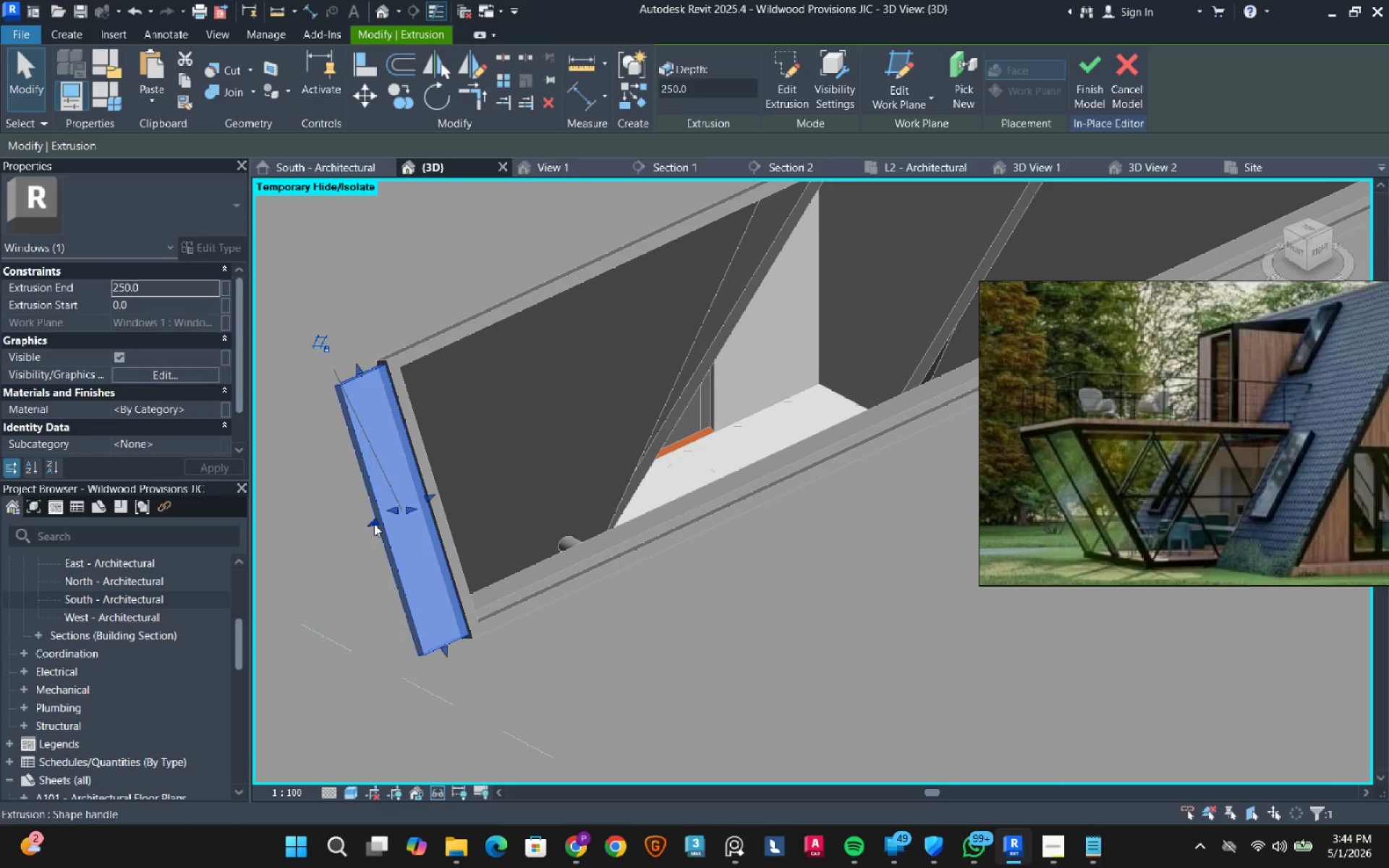 
left_click_drag(start_coordinate=[374, 522], to_coordinate=[1106, 188])
 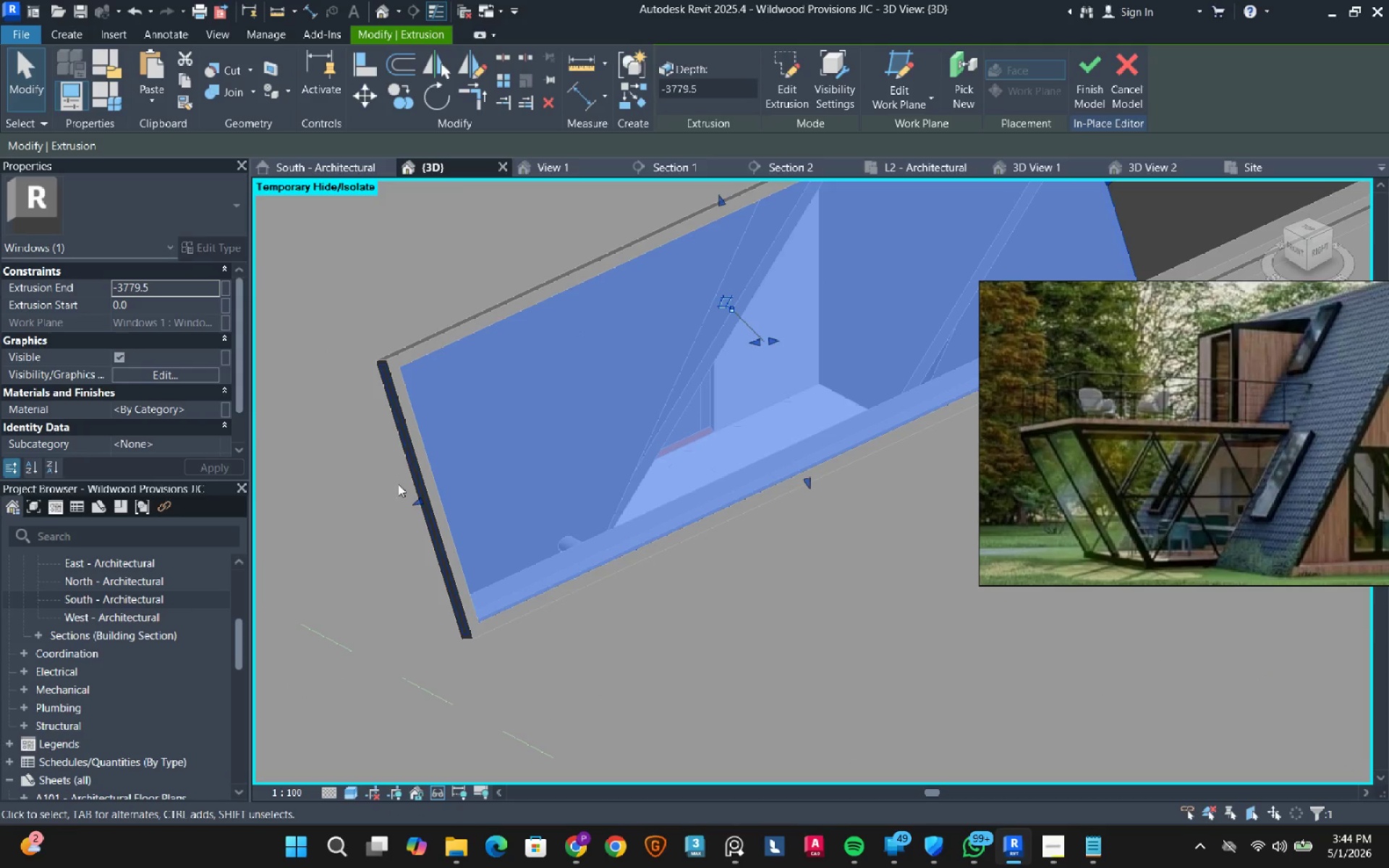 
left_click_drag(start_coordinate=[425, 496], to_coordinate=[442, 489])
 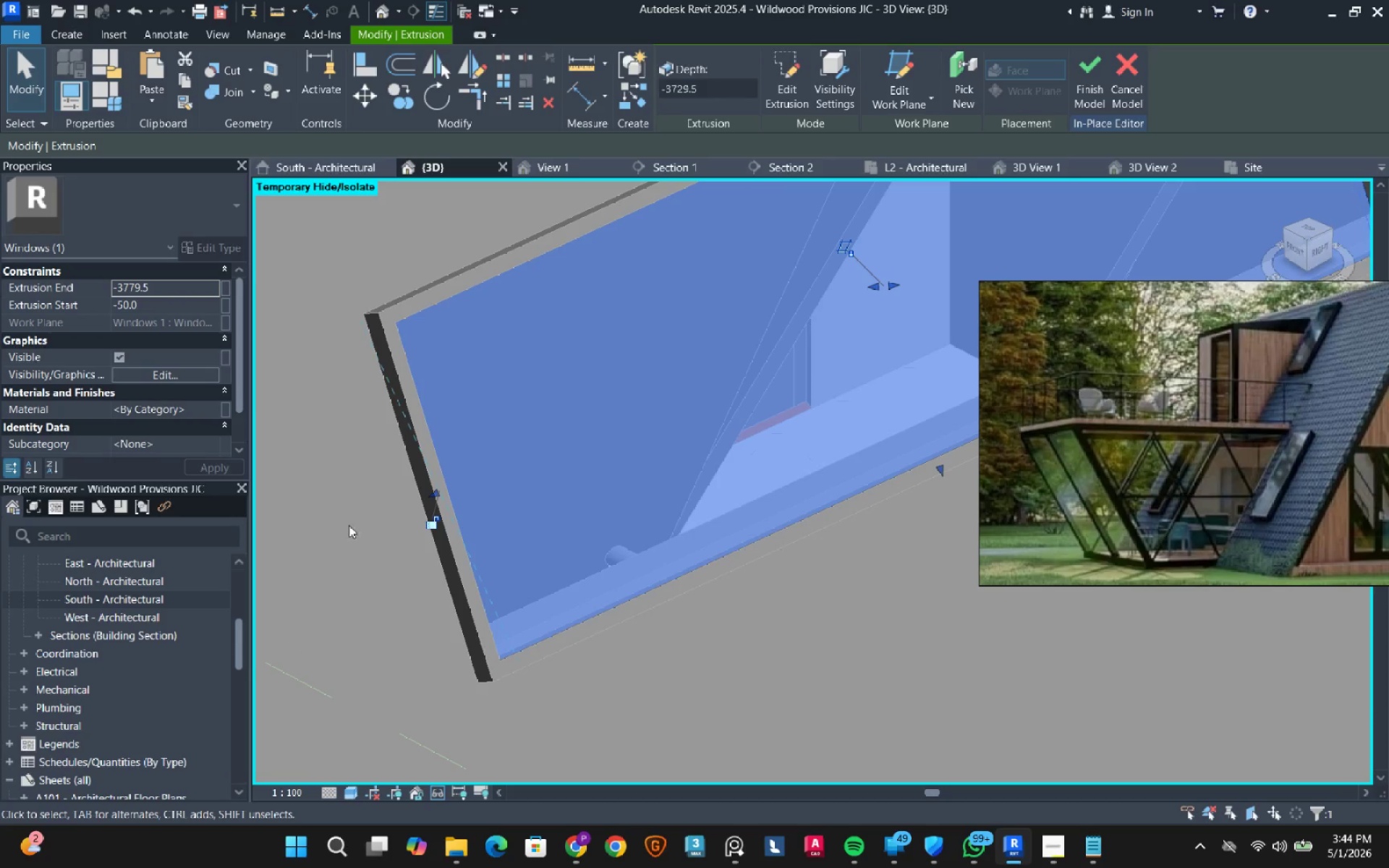 
scroll: coordinate [412, 506], scroll_direction: up, amount: 2.0
 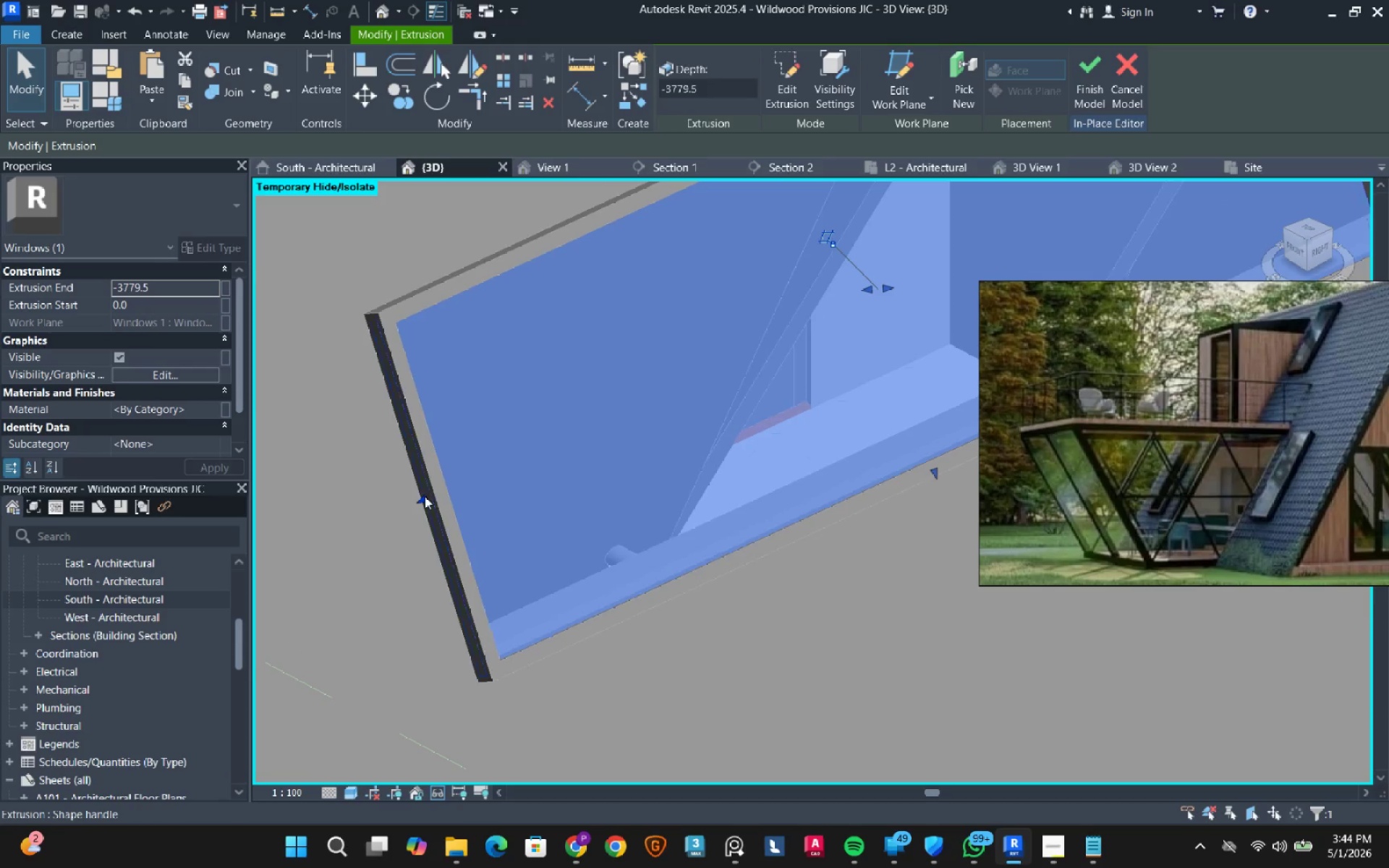 
scroll: coordinate [336, 529], scroll_direction: down, amount: 8.0
 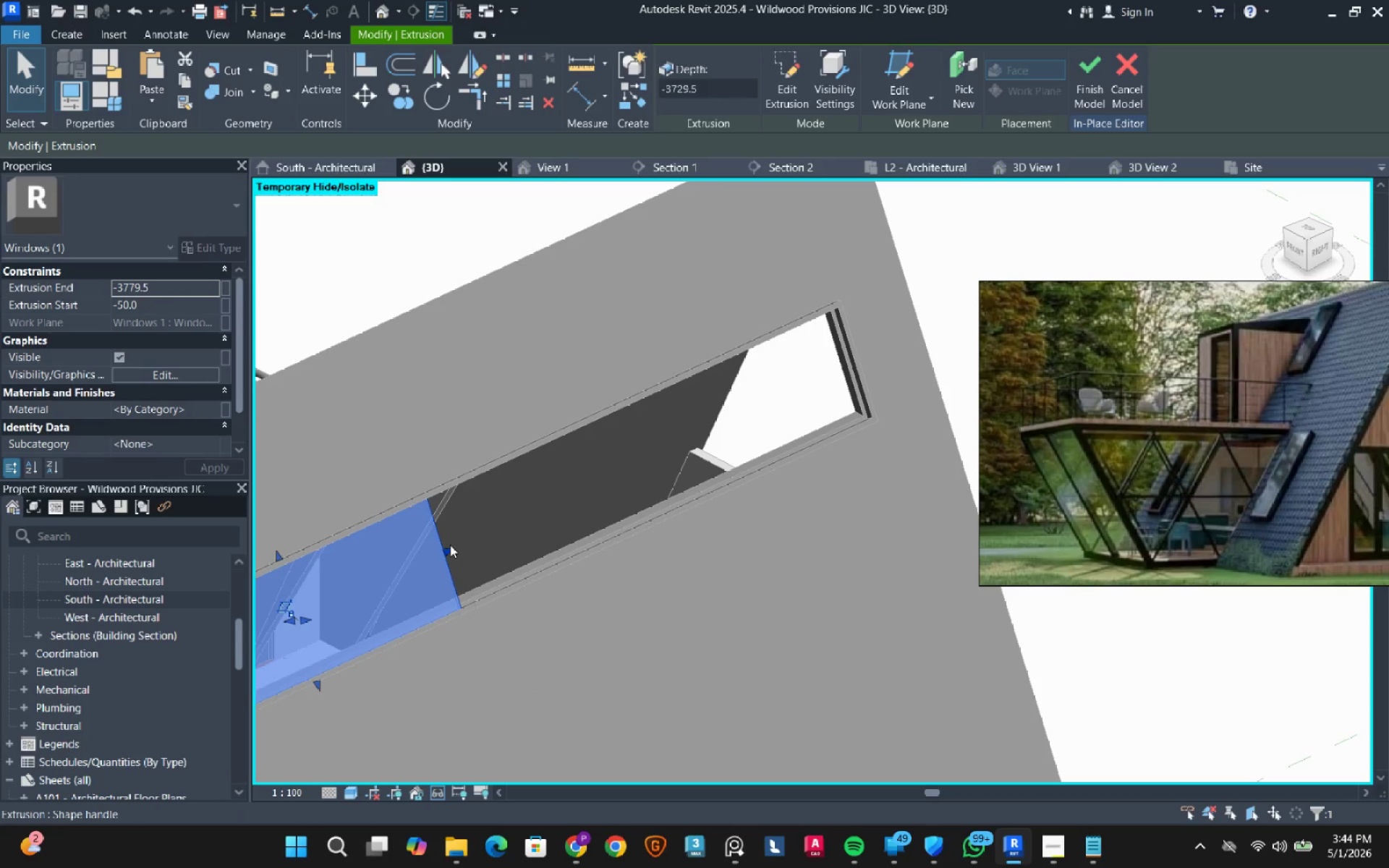 
left_click_drag(start_coordinate=[449, 548], to_coordinate=[862, 383])
 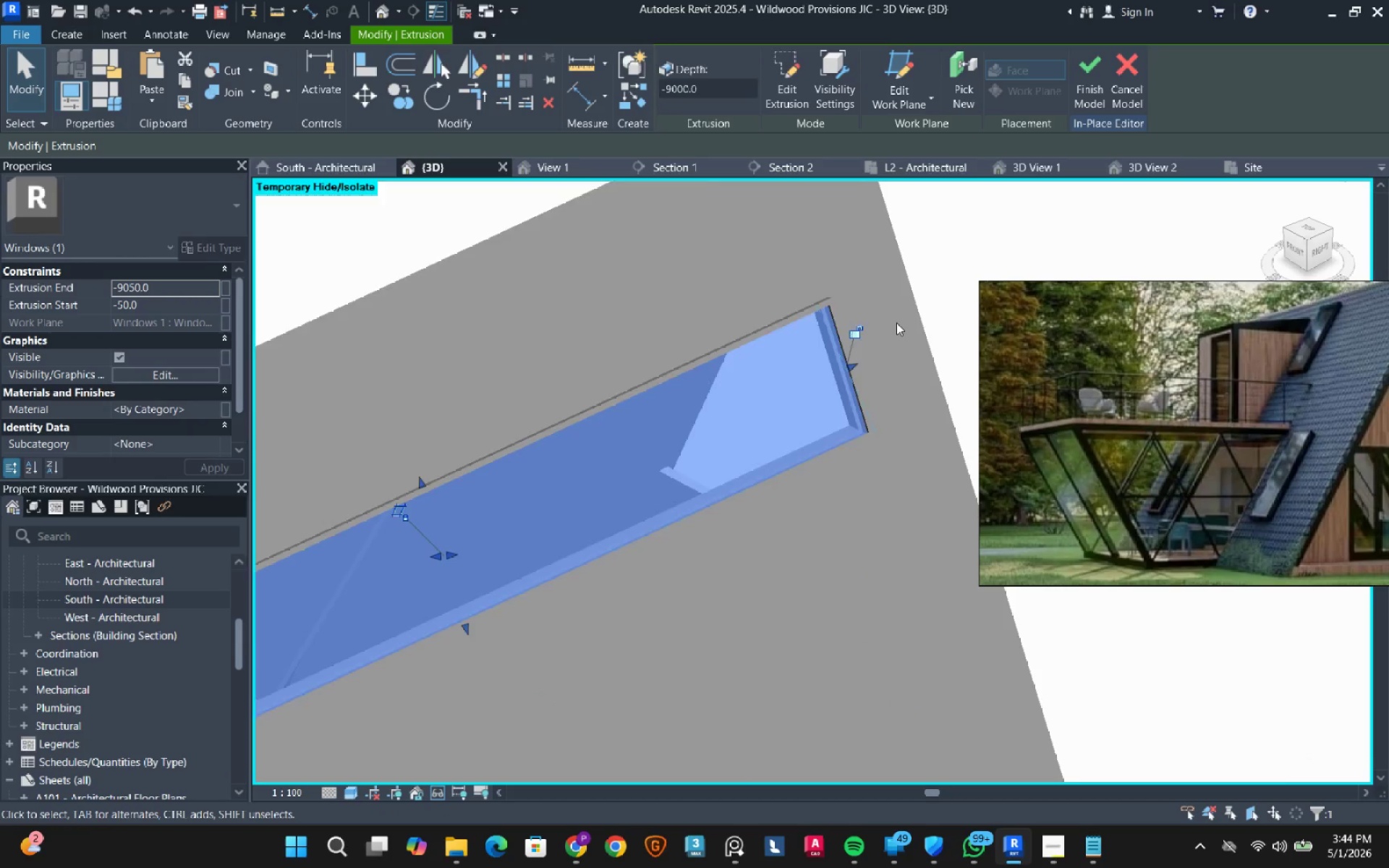 
scroll: coordinate [896, 323], scroll_direction: up, amount: 10.0
 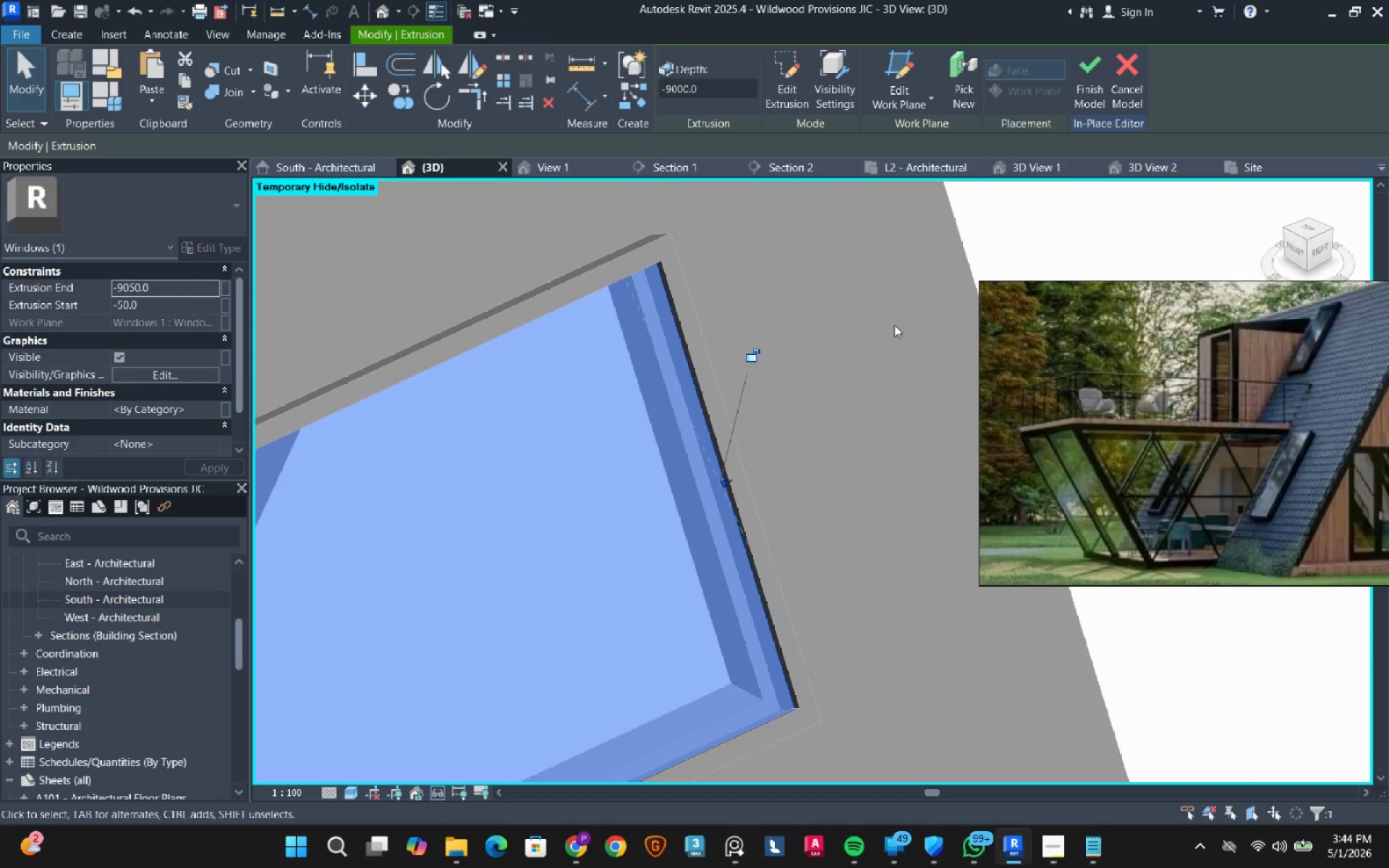 
left_click([921, 315])
 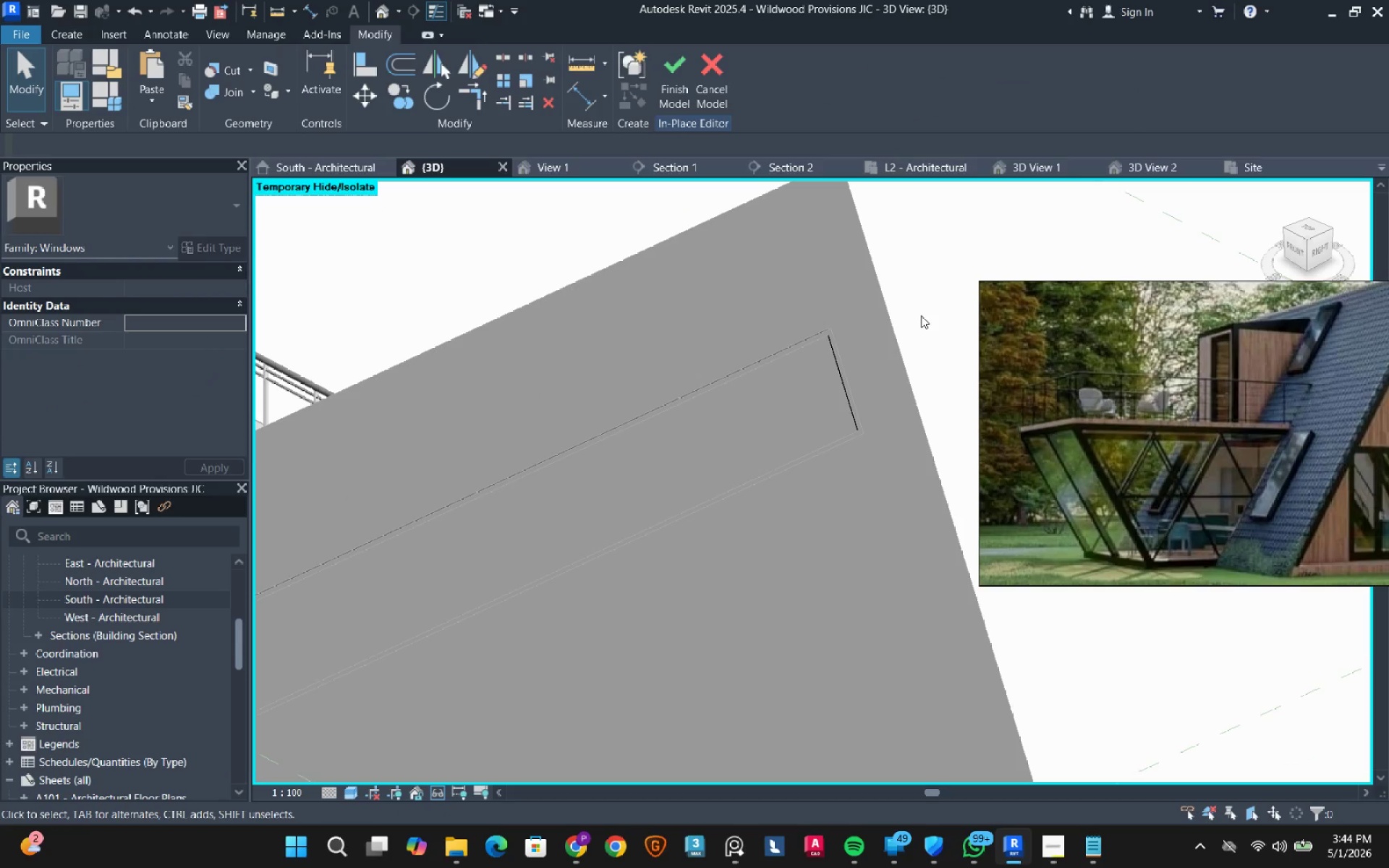 
scroll: coordinate [921, 315], scroll_direction: down, amount: 15.0
 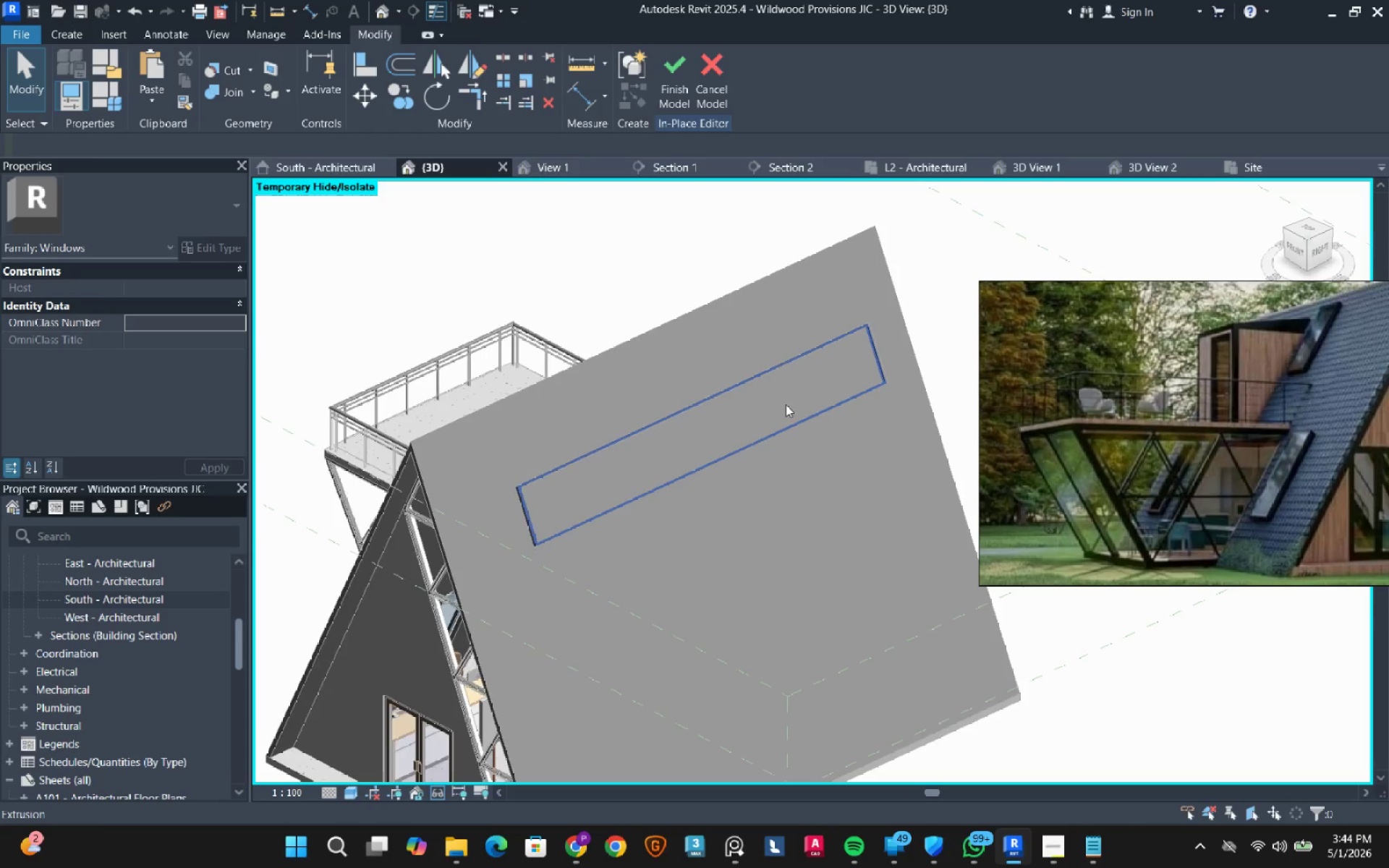 
left_click([786, 404])
 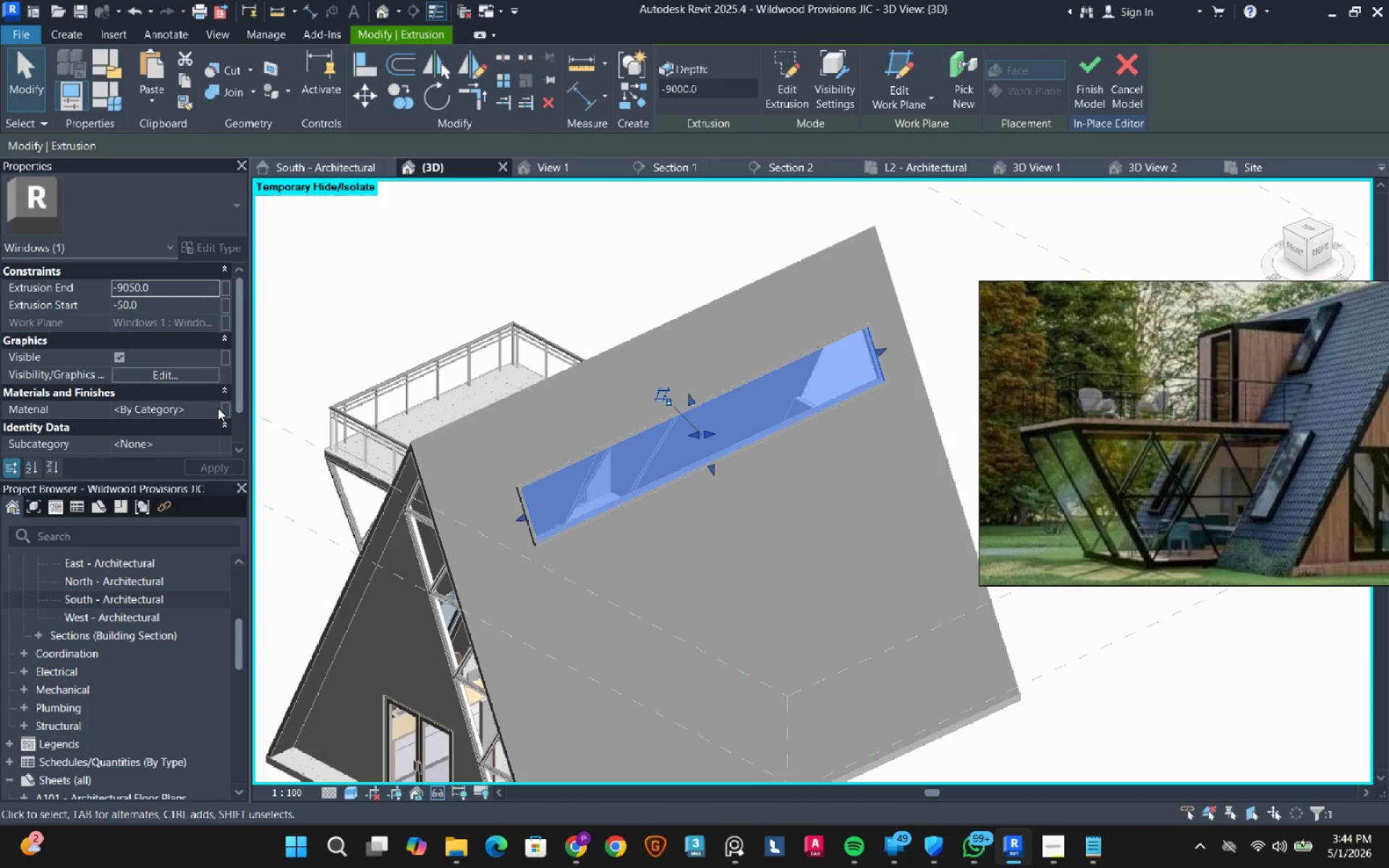 
left_click([218, 408])
 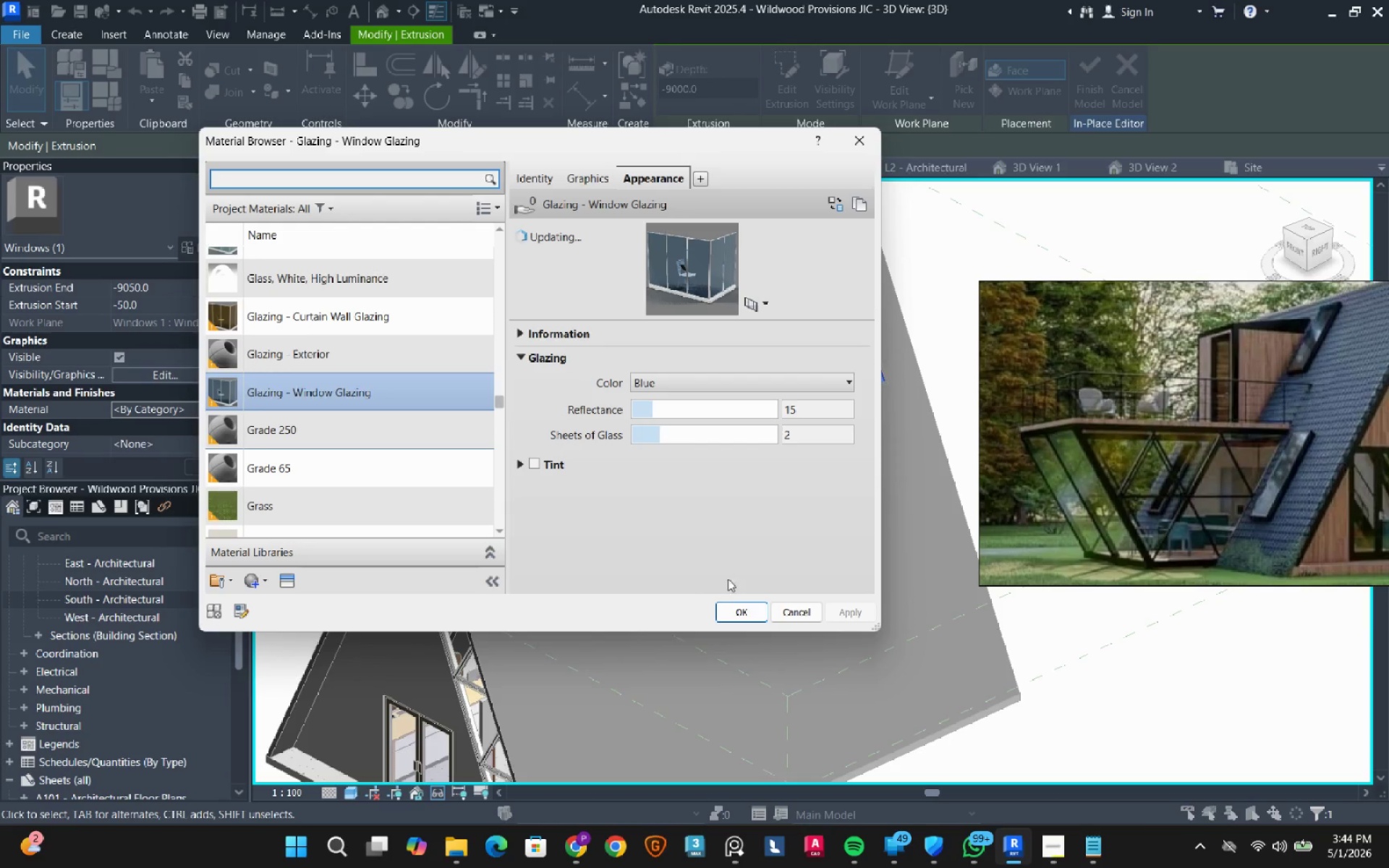 
left_click([756, 611])
 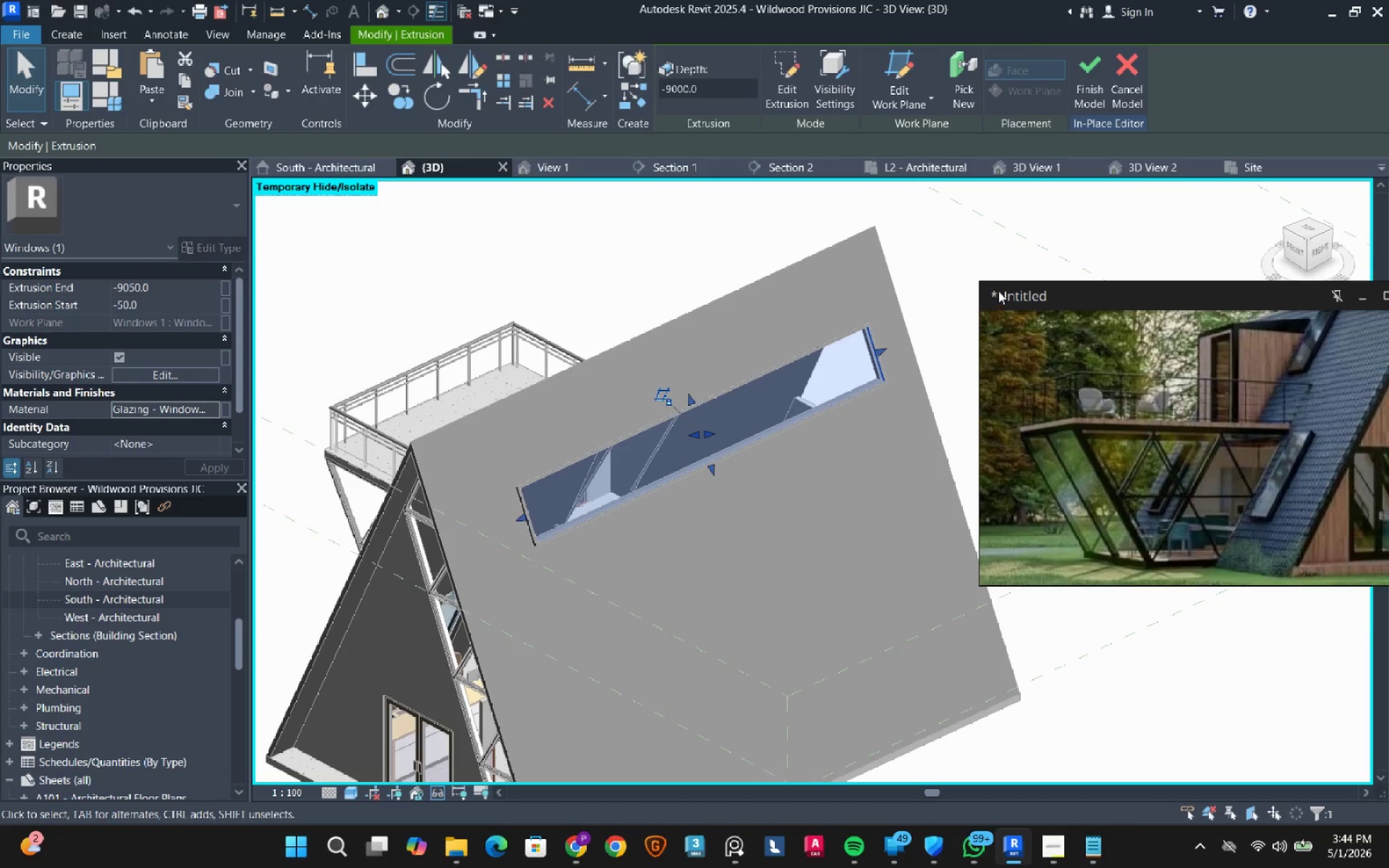 
left_click([909, 231])
 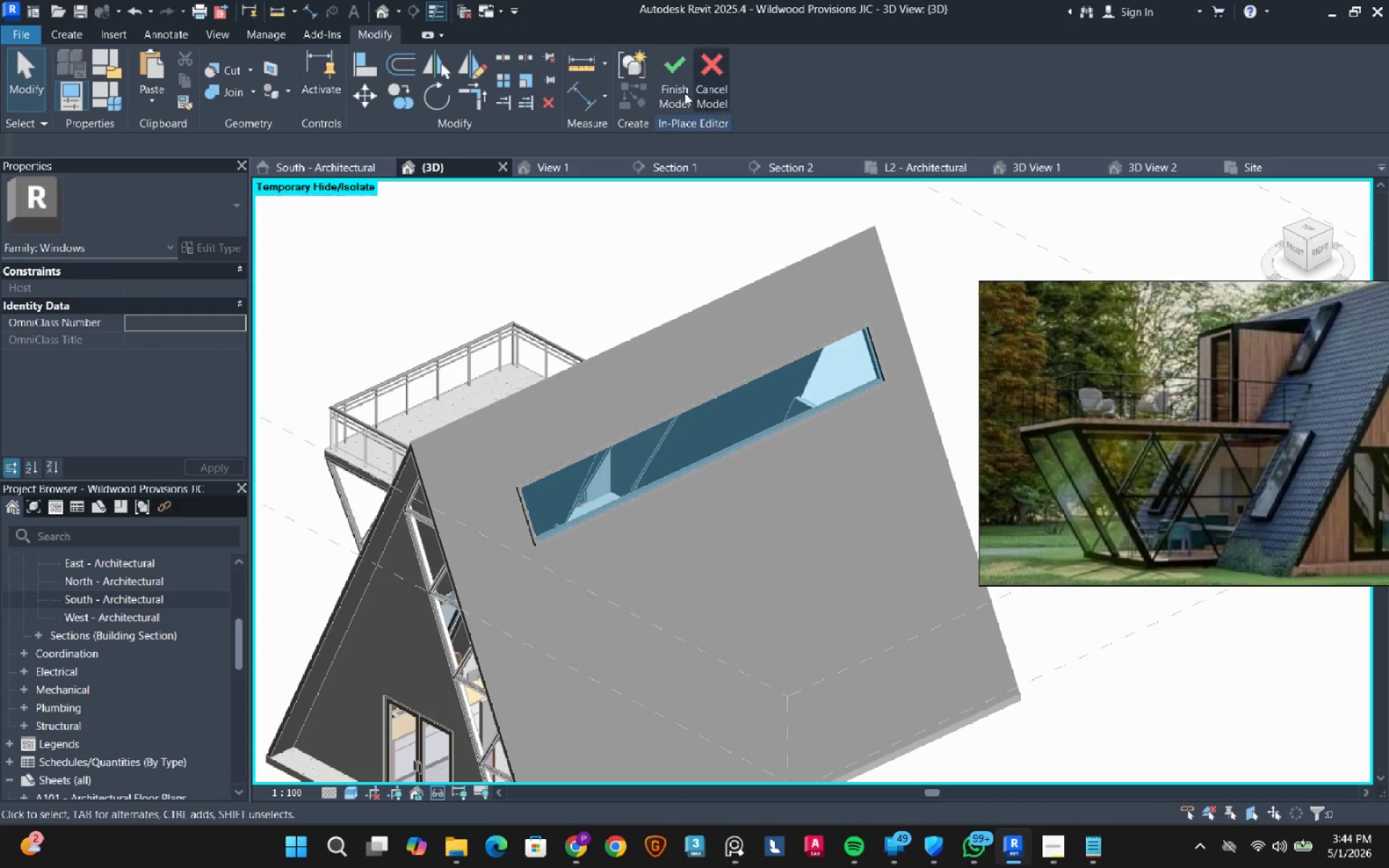 
left_click([674, 79])
 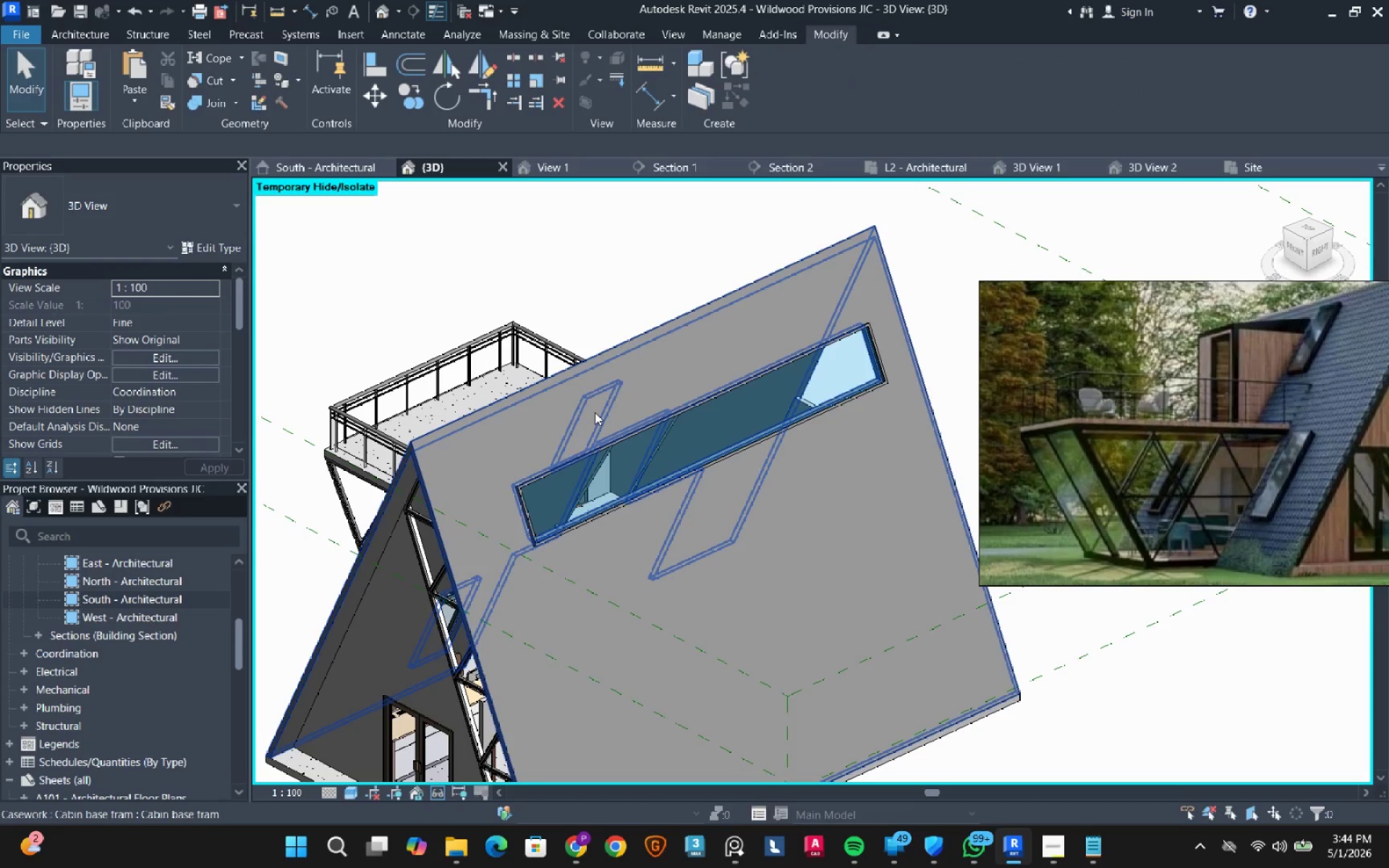 
hold_key(key=ShiftLeft, duration=0.77)
 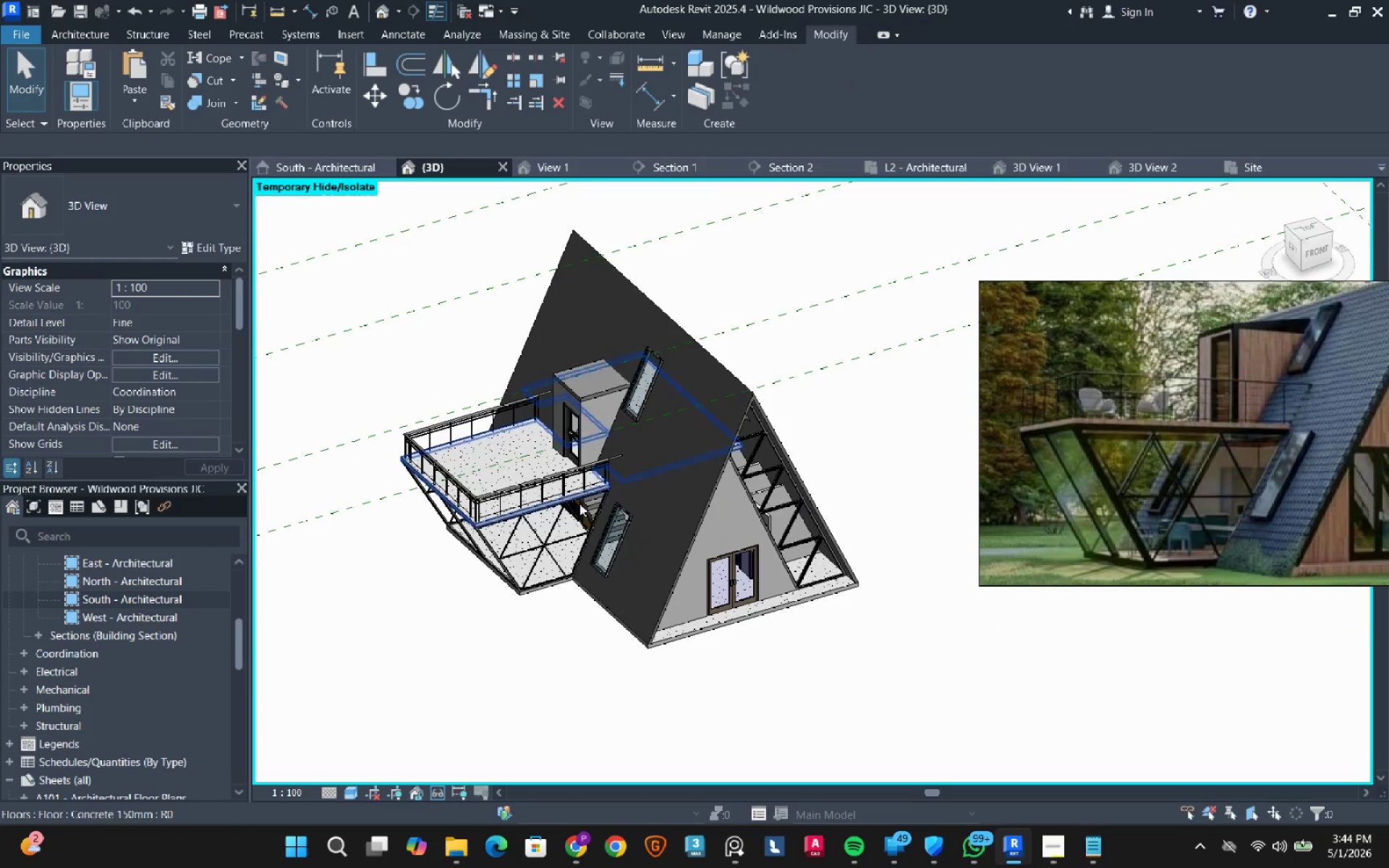 
scroll: coordinate [595, 412], scroll_direction: down, amount: 4.0
 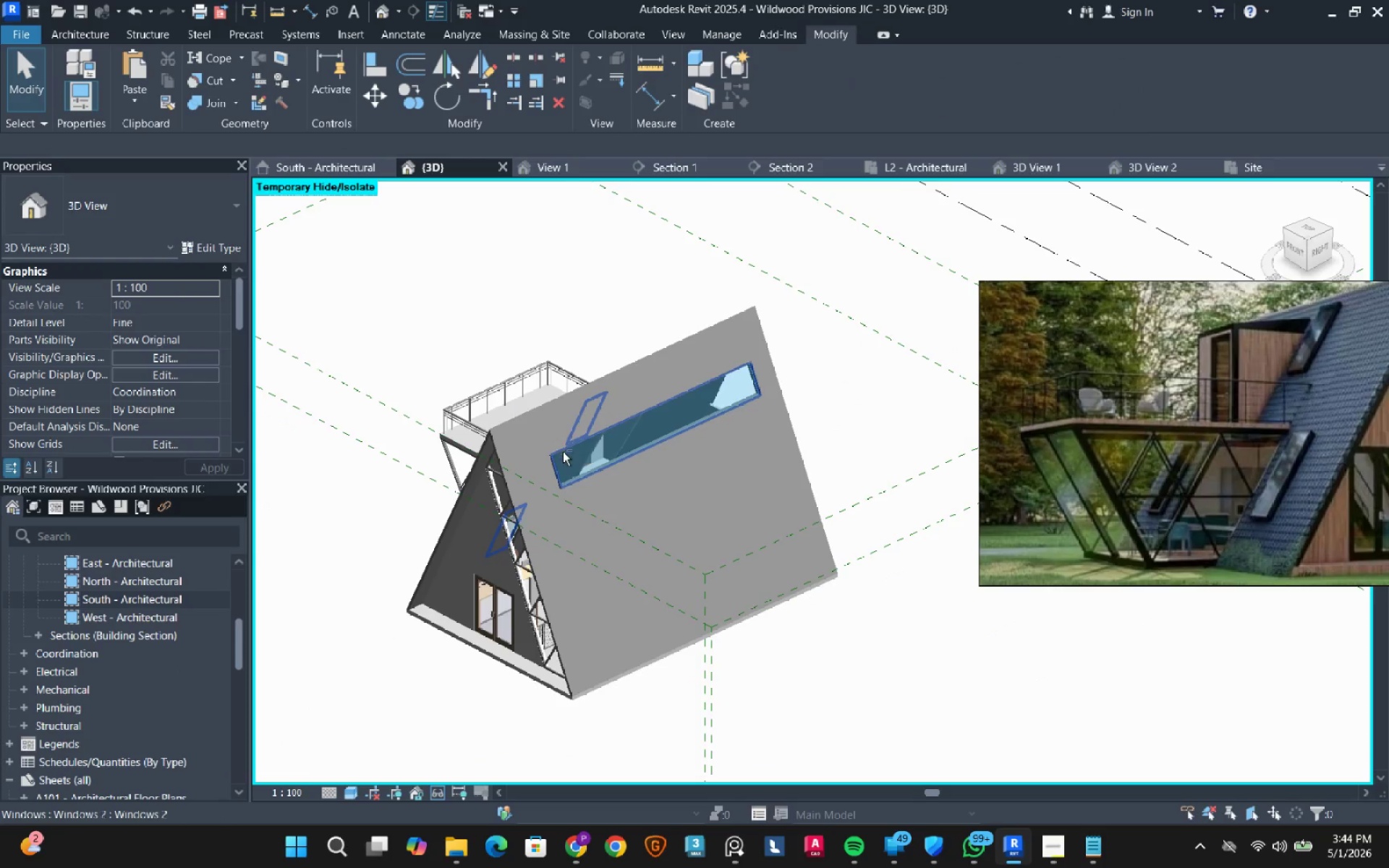 
scroll: coordinate [528, 540], scroll_direction: up, amount: 7.0
 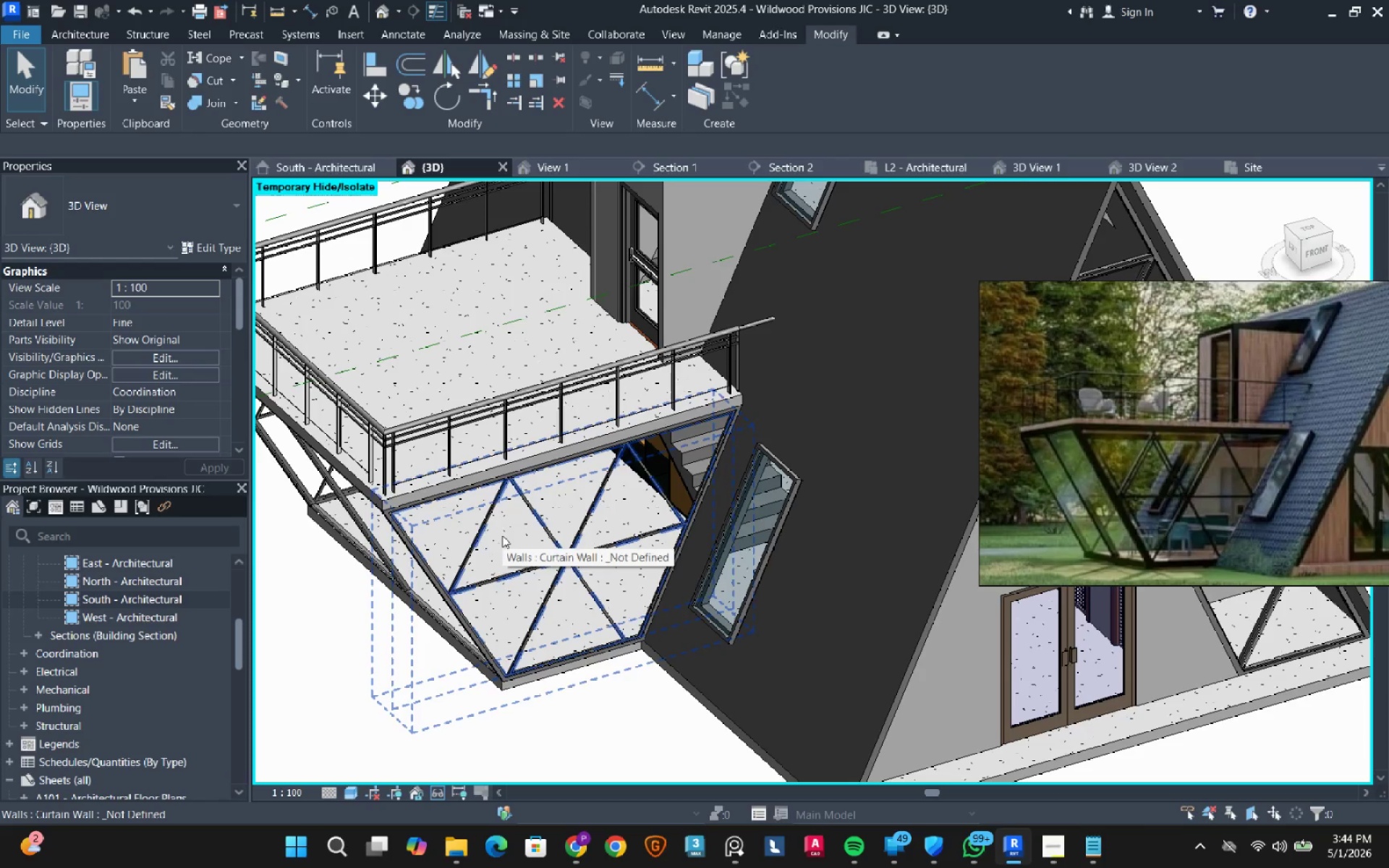 
key(Tab)
 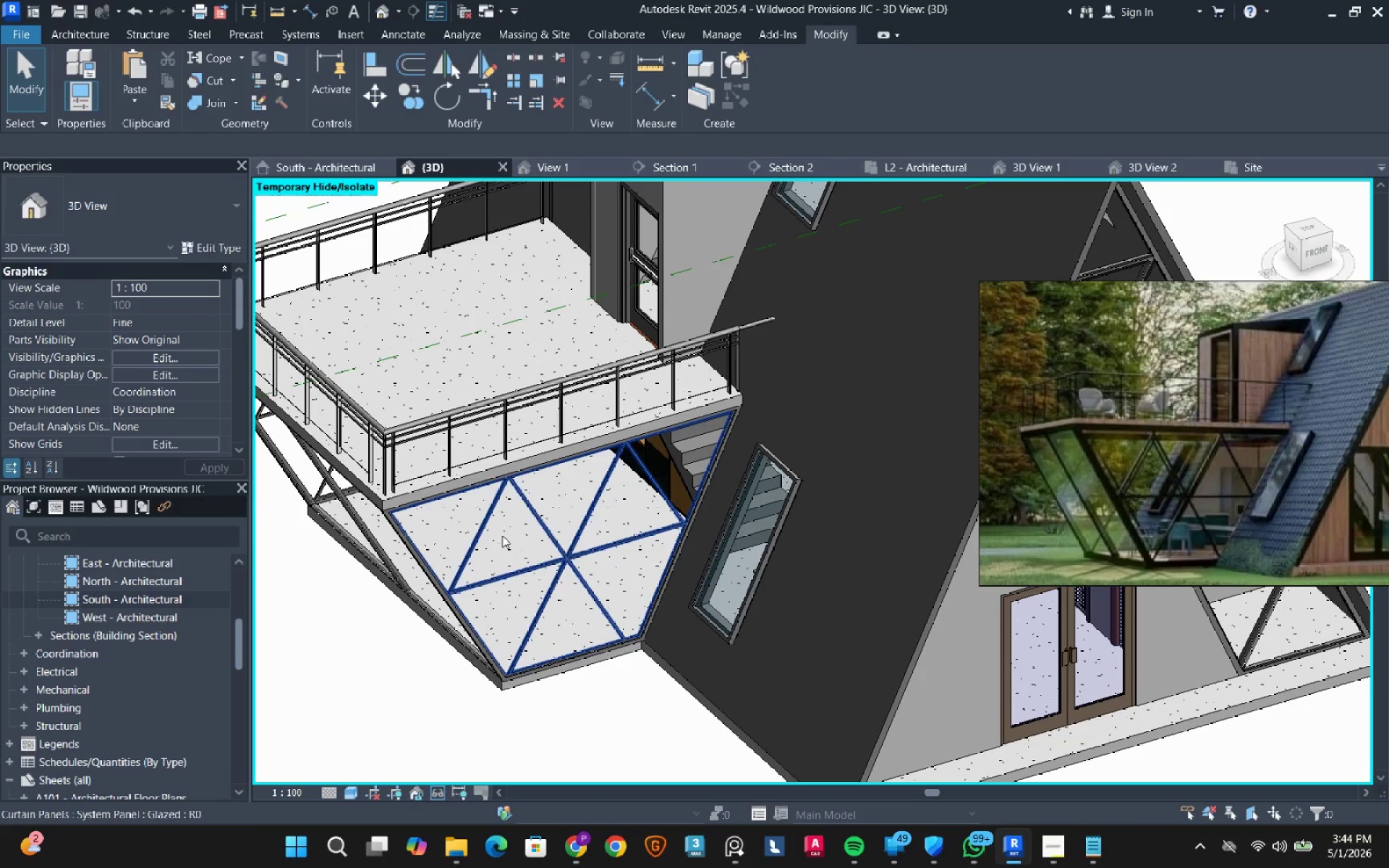 
left_click([502, 535])
 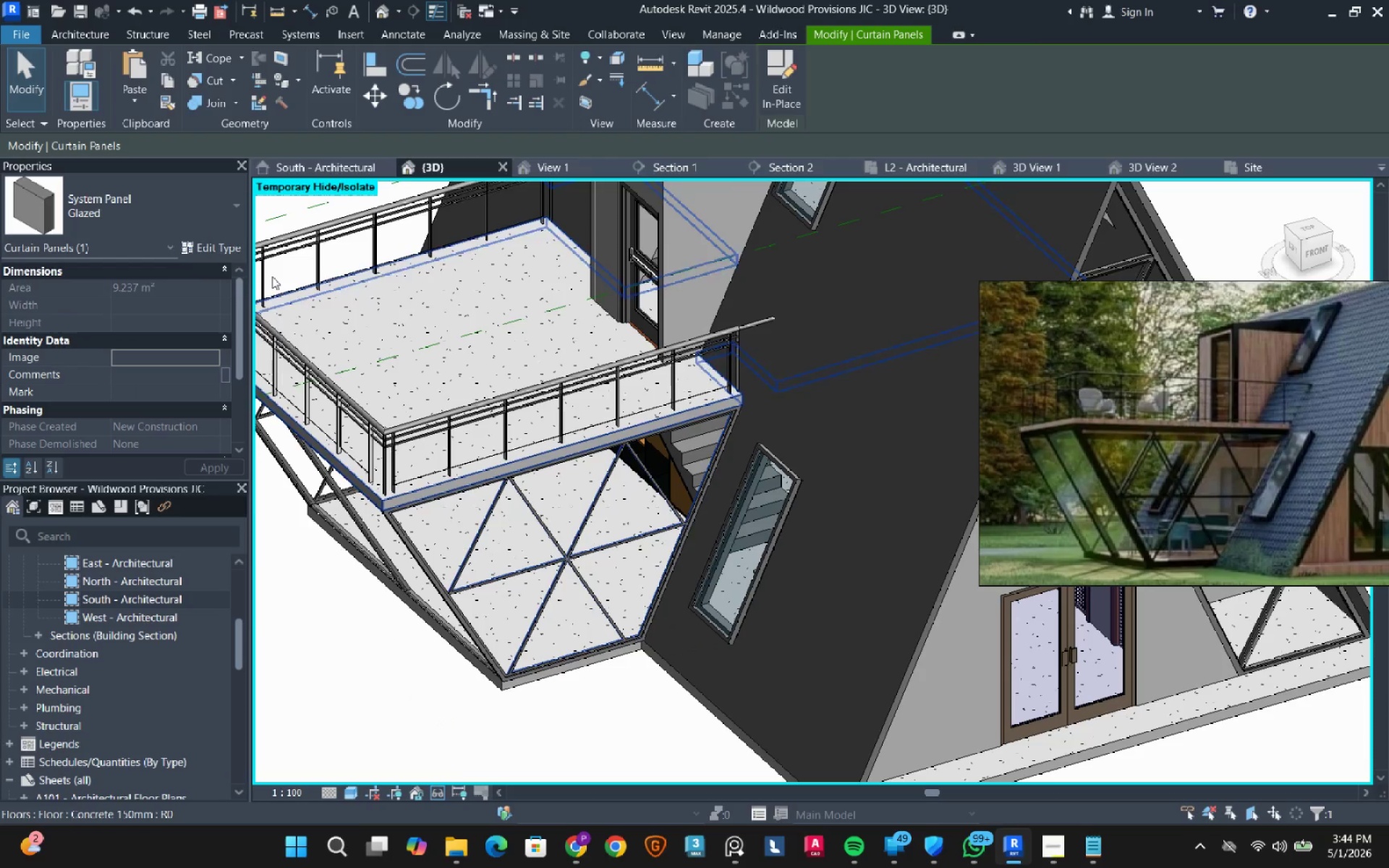 
left_click([218, 247])
 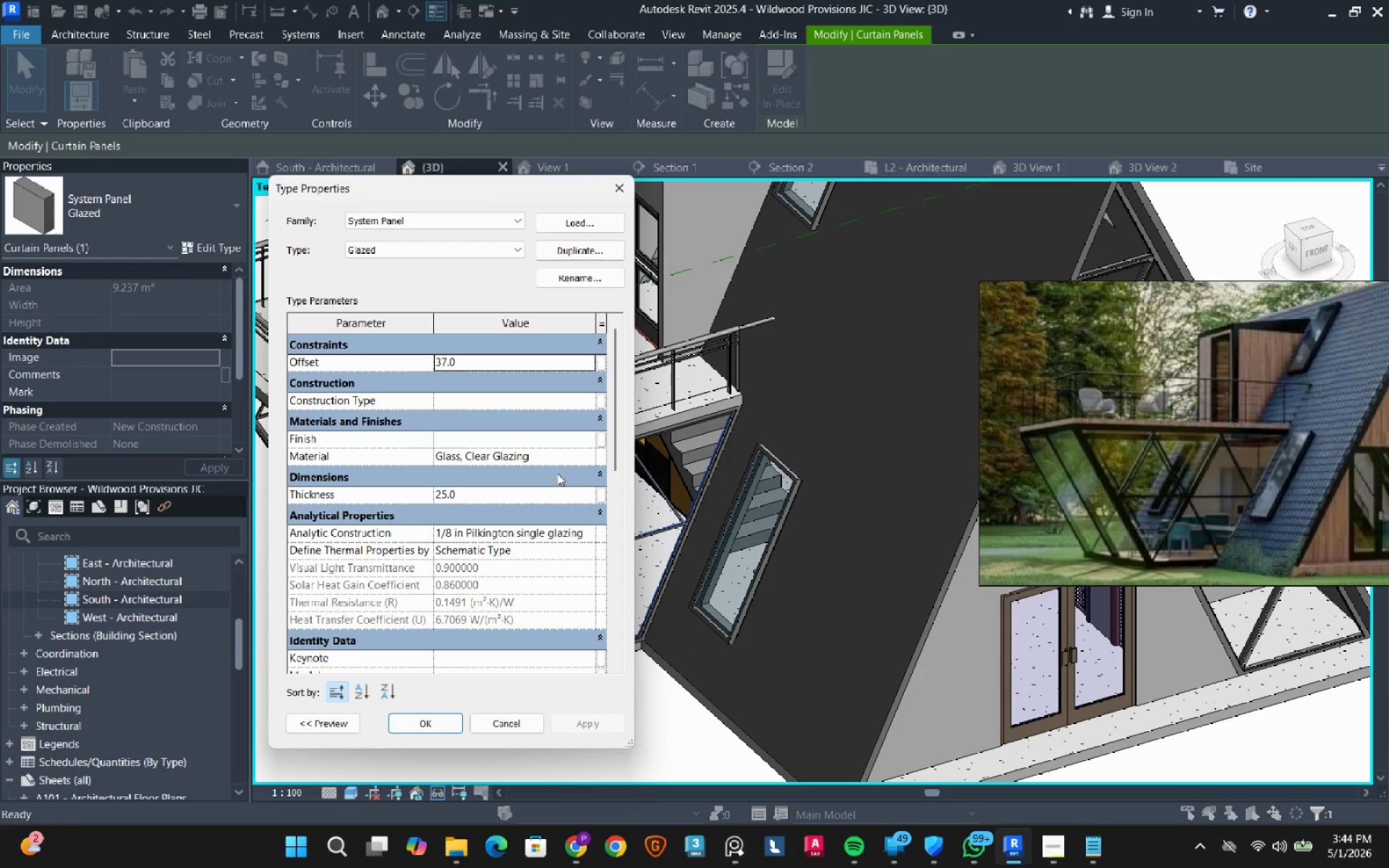 
left_click([594, 452])
 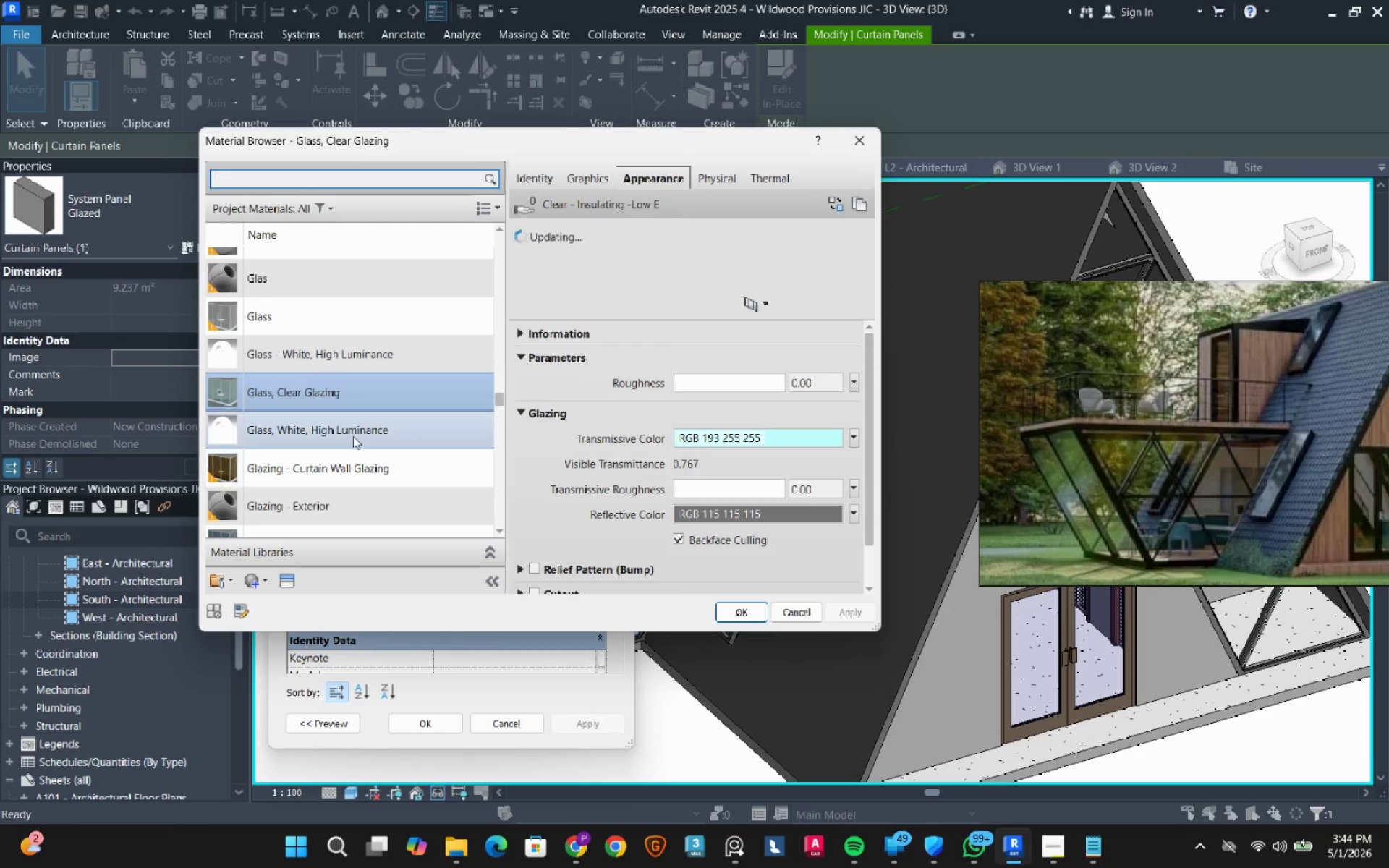 
scroll: coordinate [353, 436], scroll_direction: down, amount: 1.0
 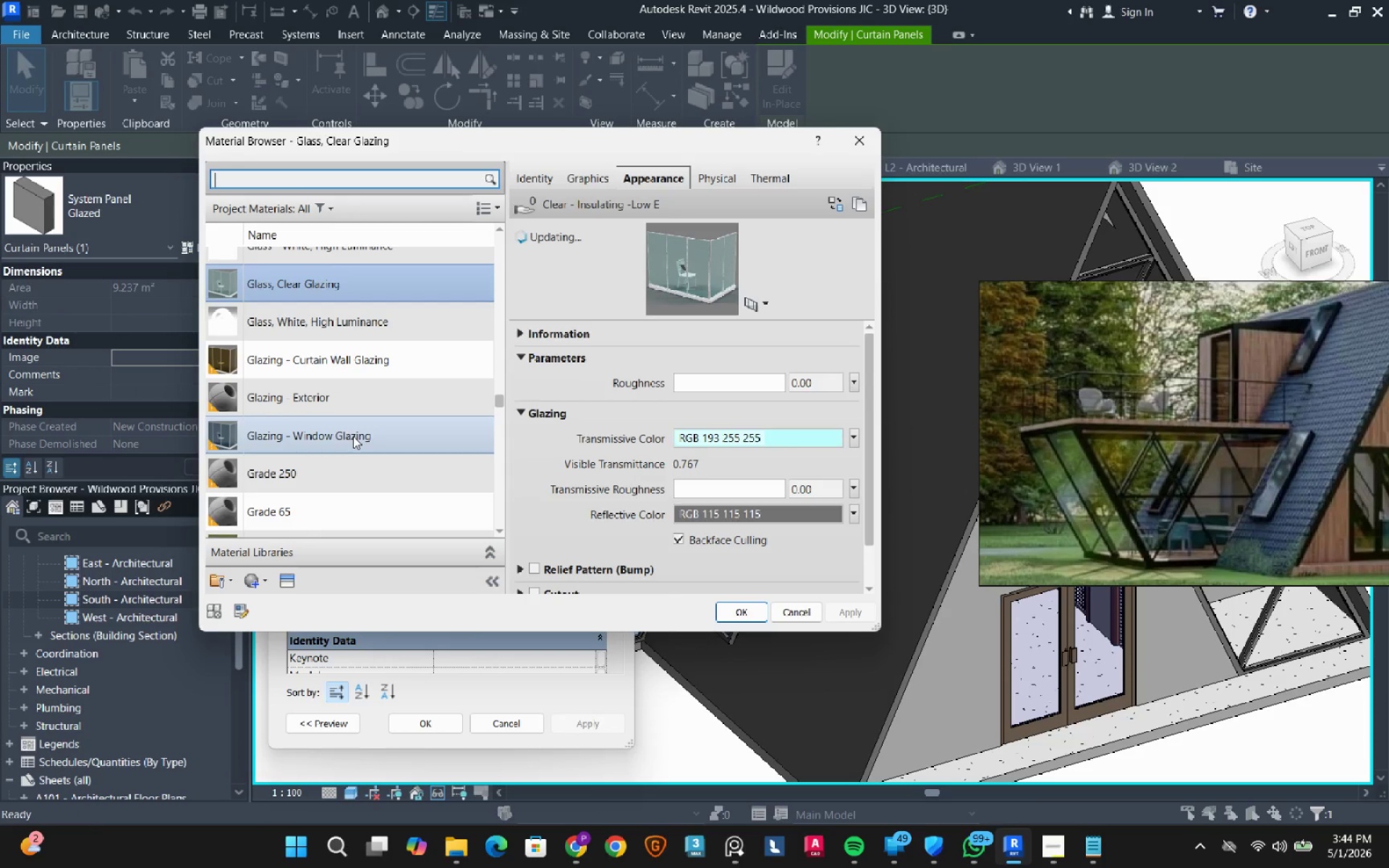 
left_click([353, 436])
 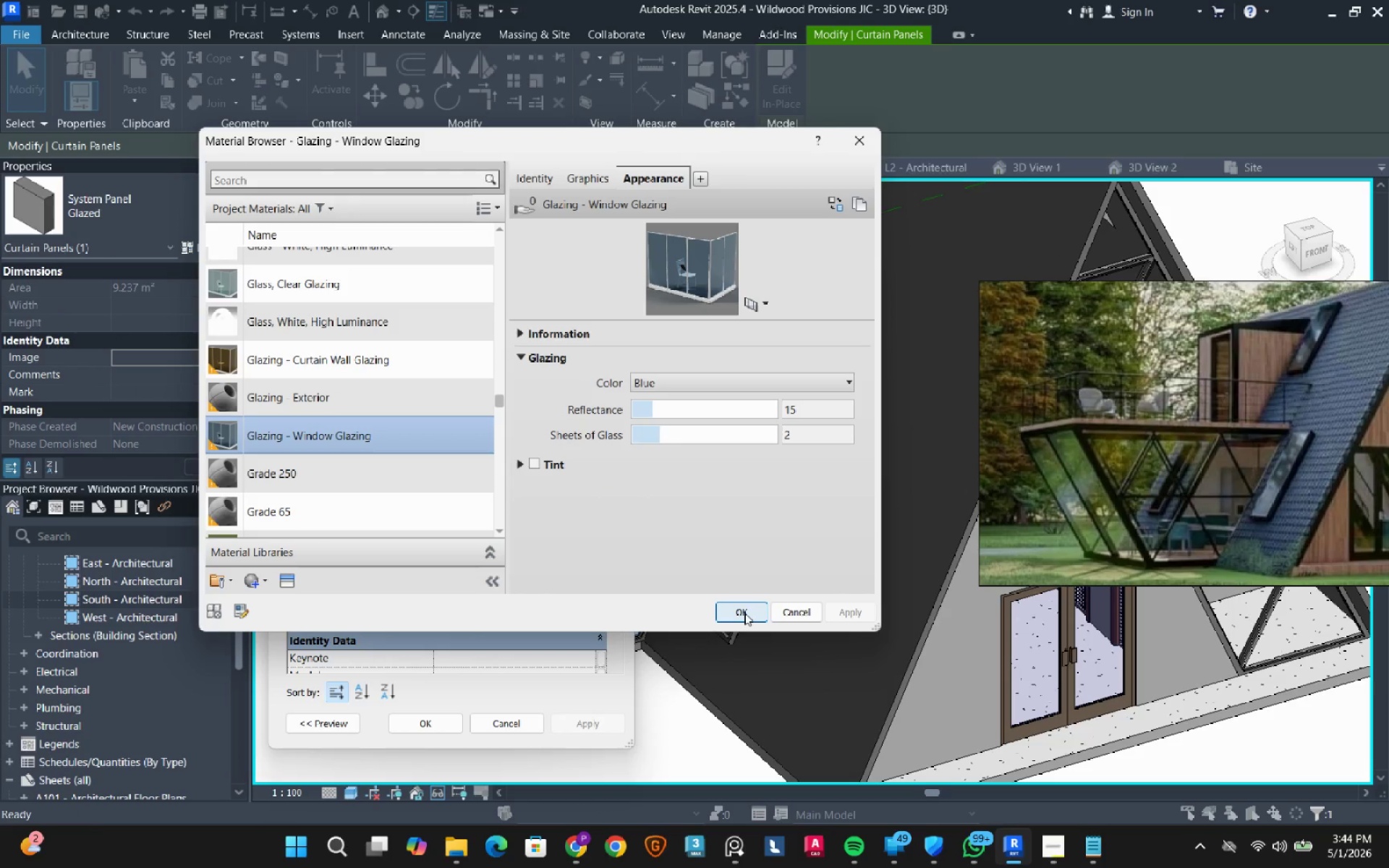 
left_click([744, 613])
 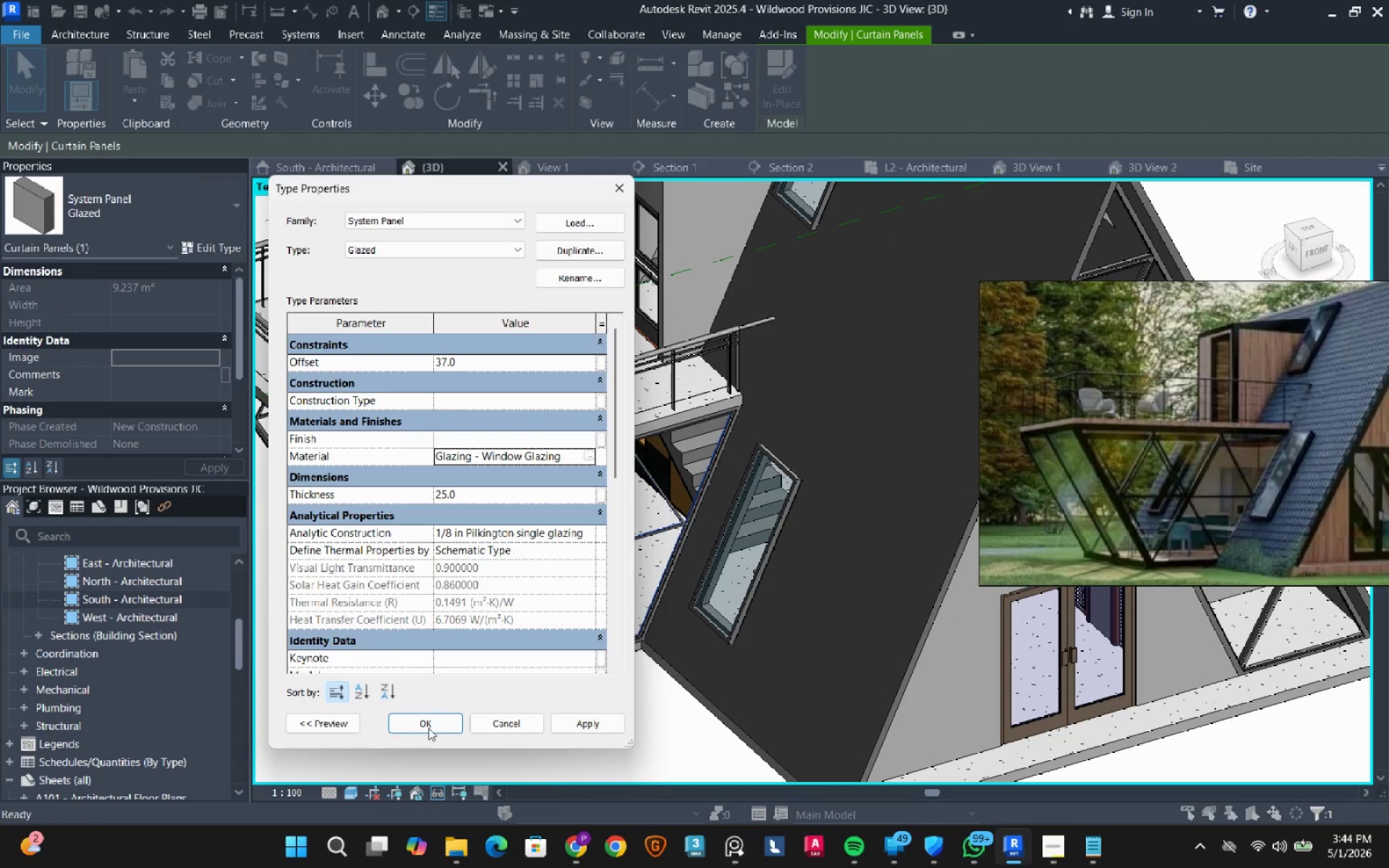 
left_click([427, 734])
 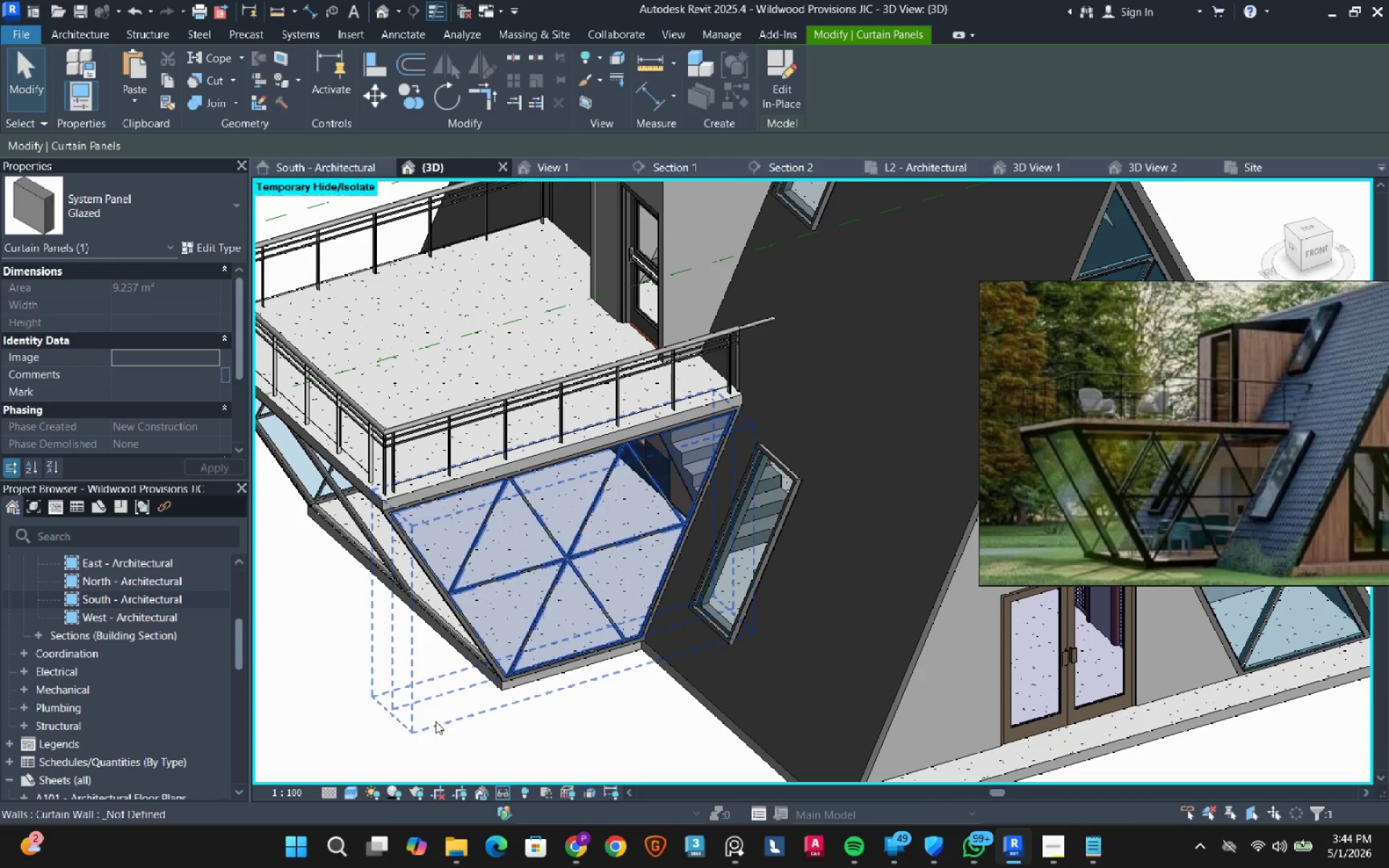 
scroll: coordinate [506, 511], scroll_direction: down, amount: 4.0
 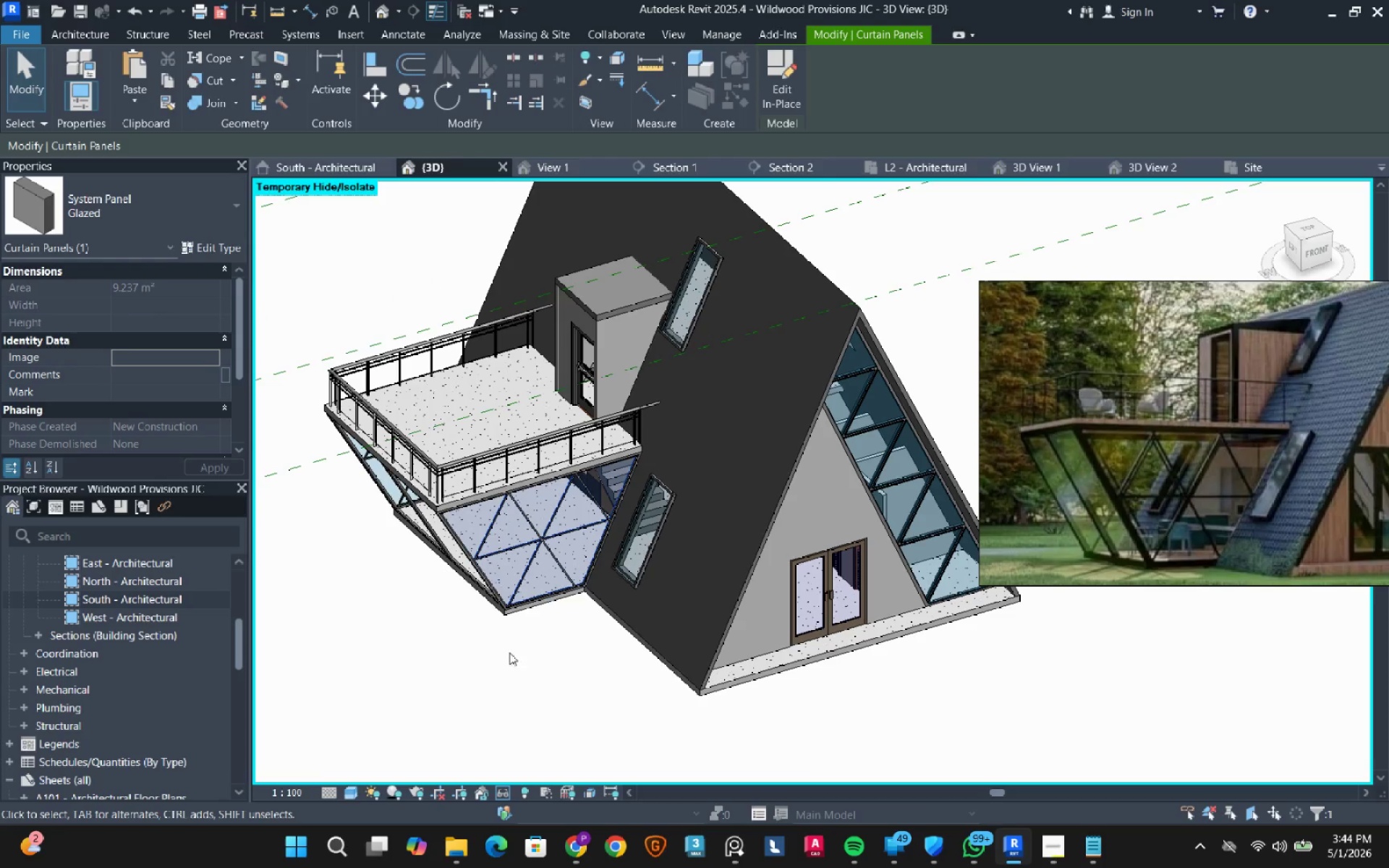 
left_click([517, 675])
 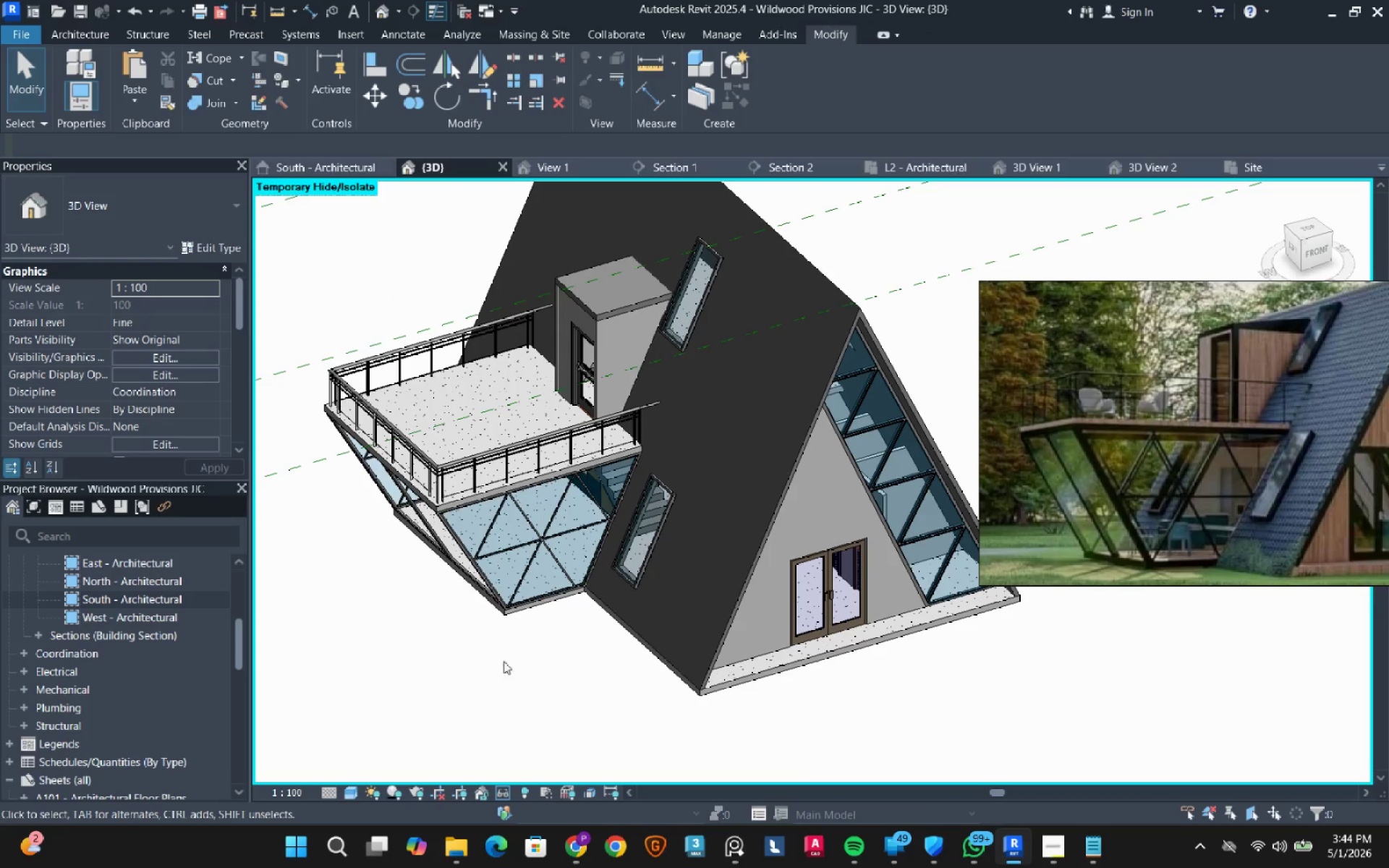 
hold_key(key=ShiftLeft, duration=0.89)
 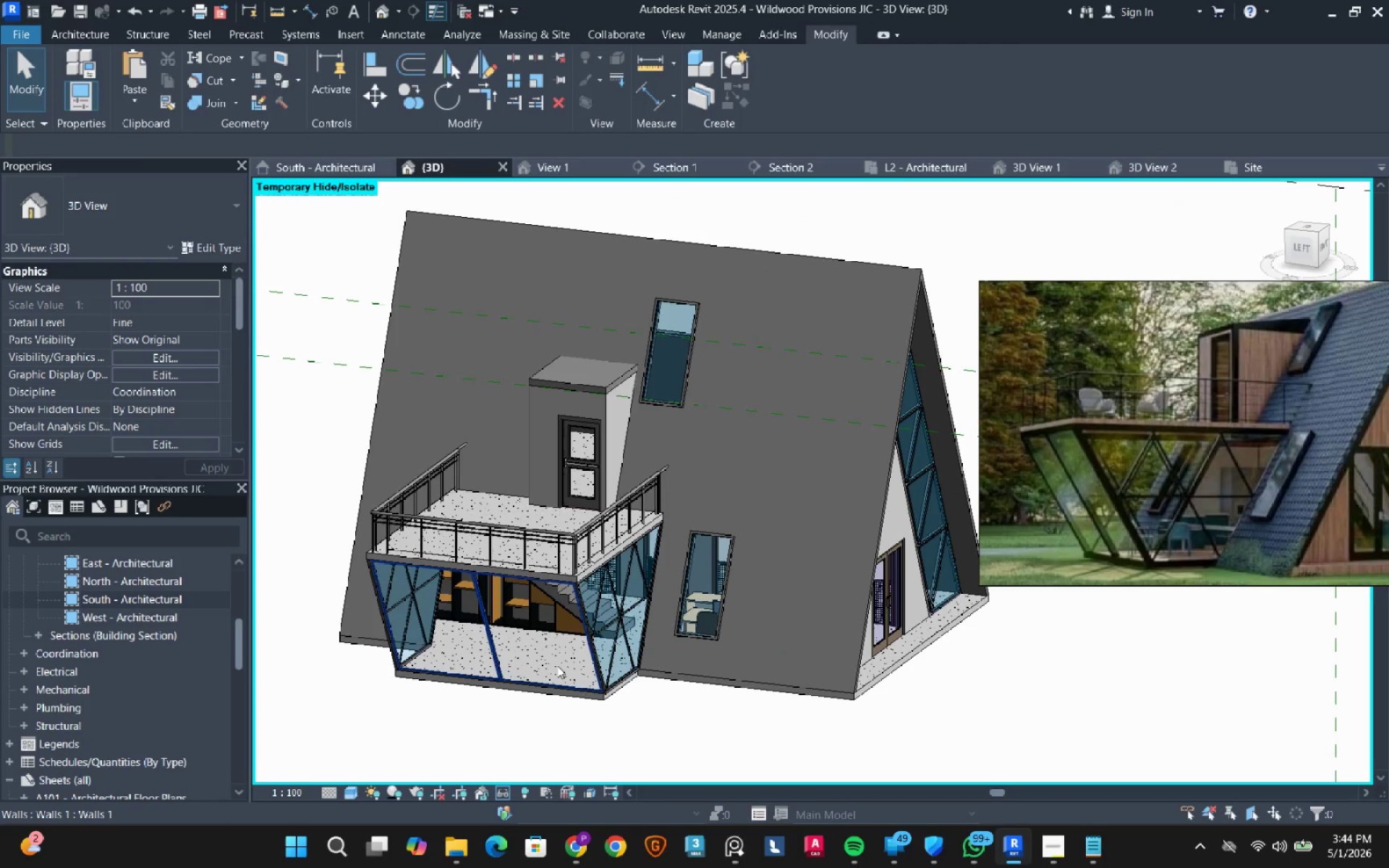 
left_click([557, 665])
 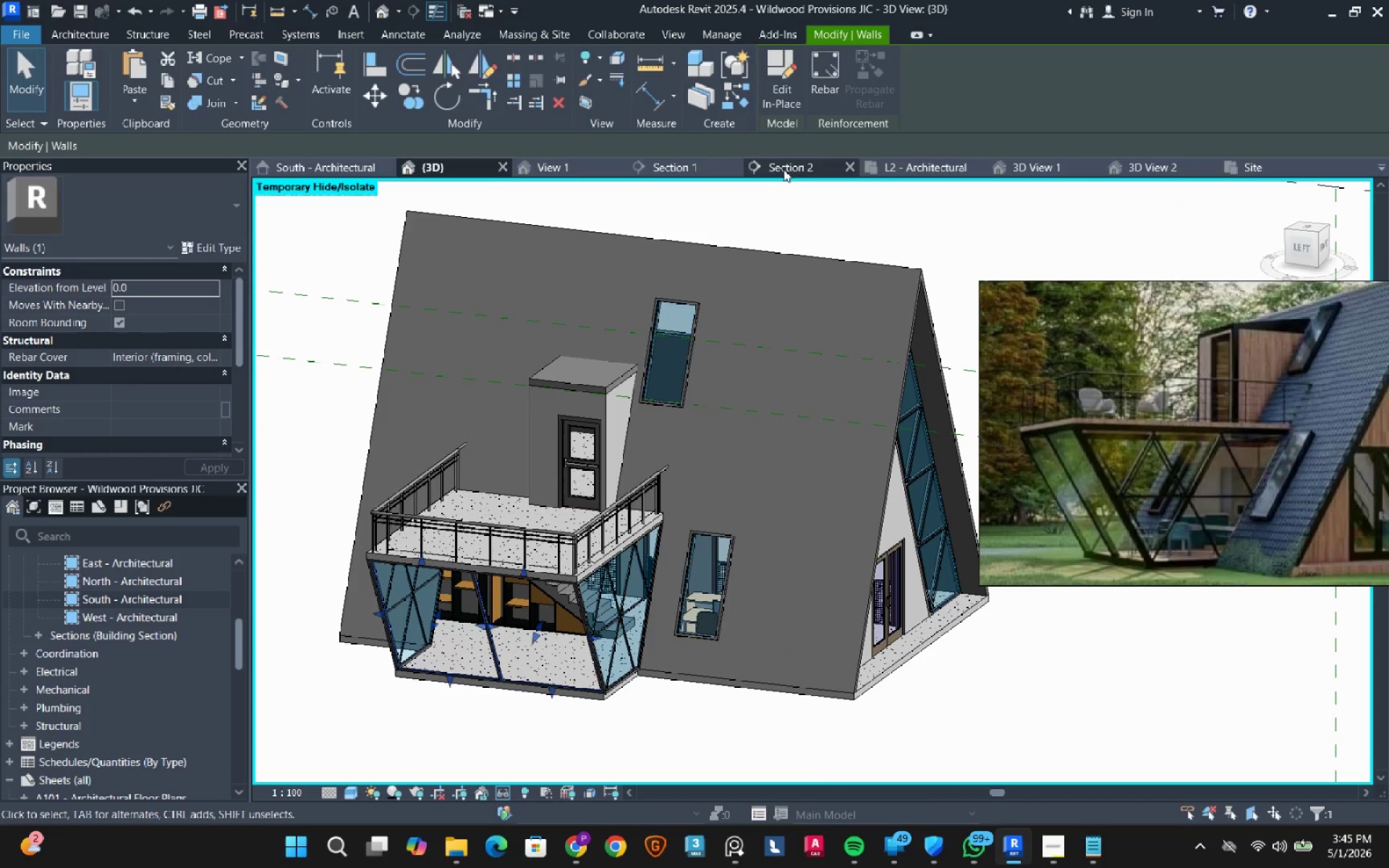 
left_click([776, 90])
 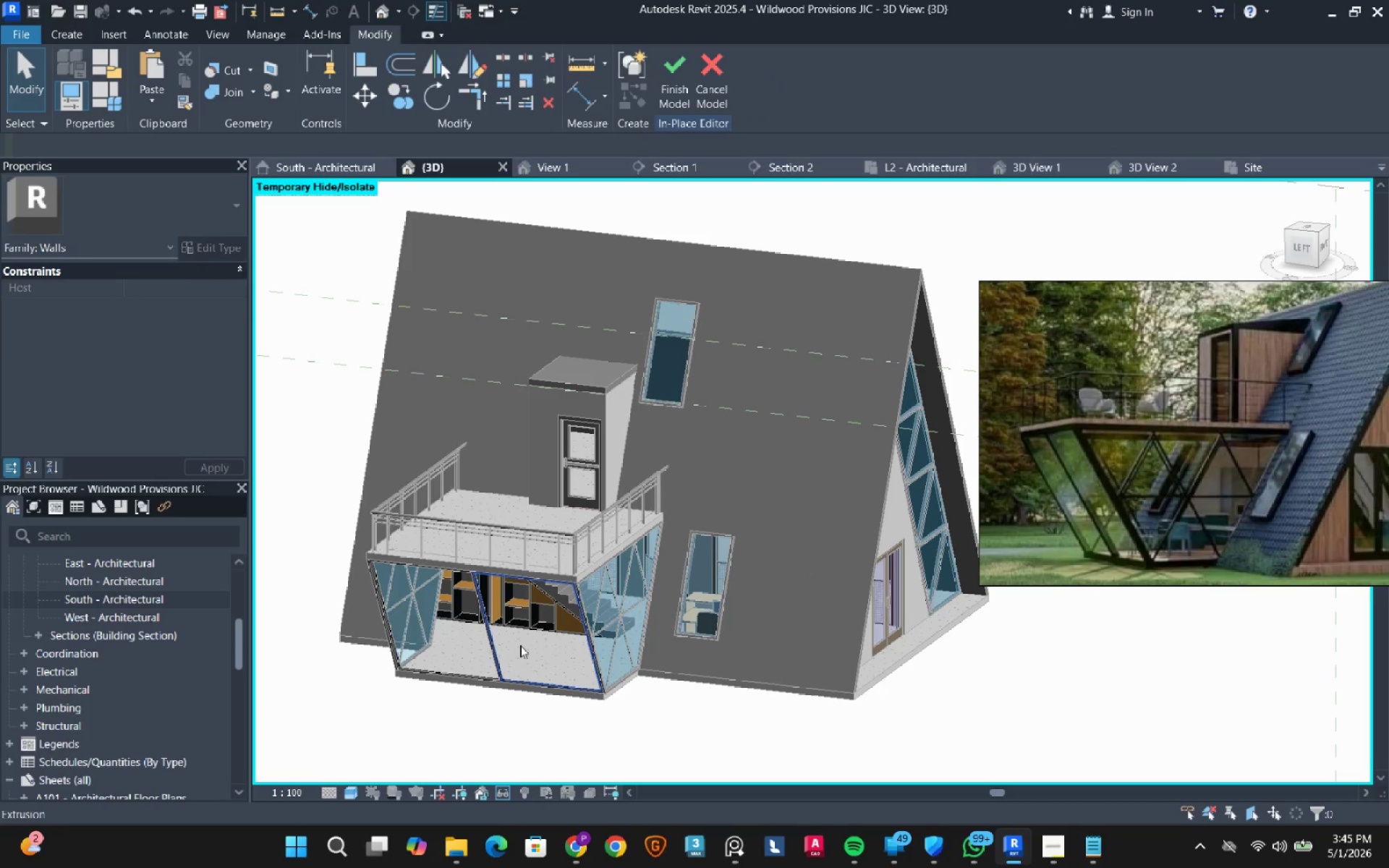 
left_click([520, 645])
 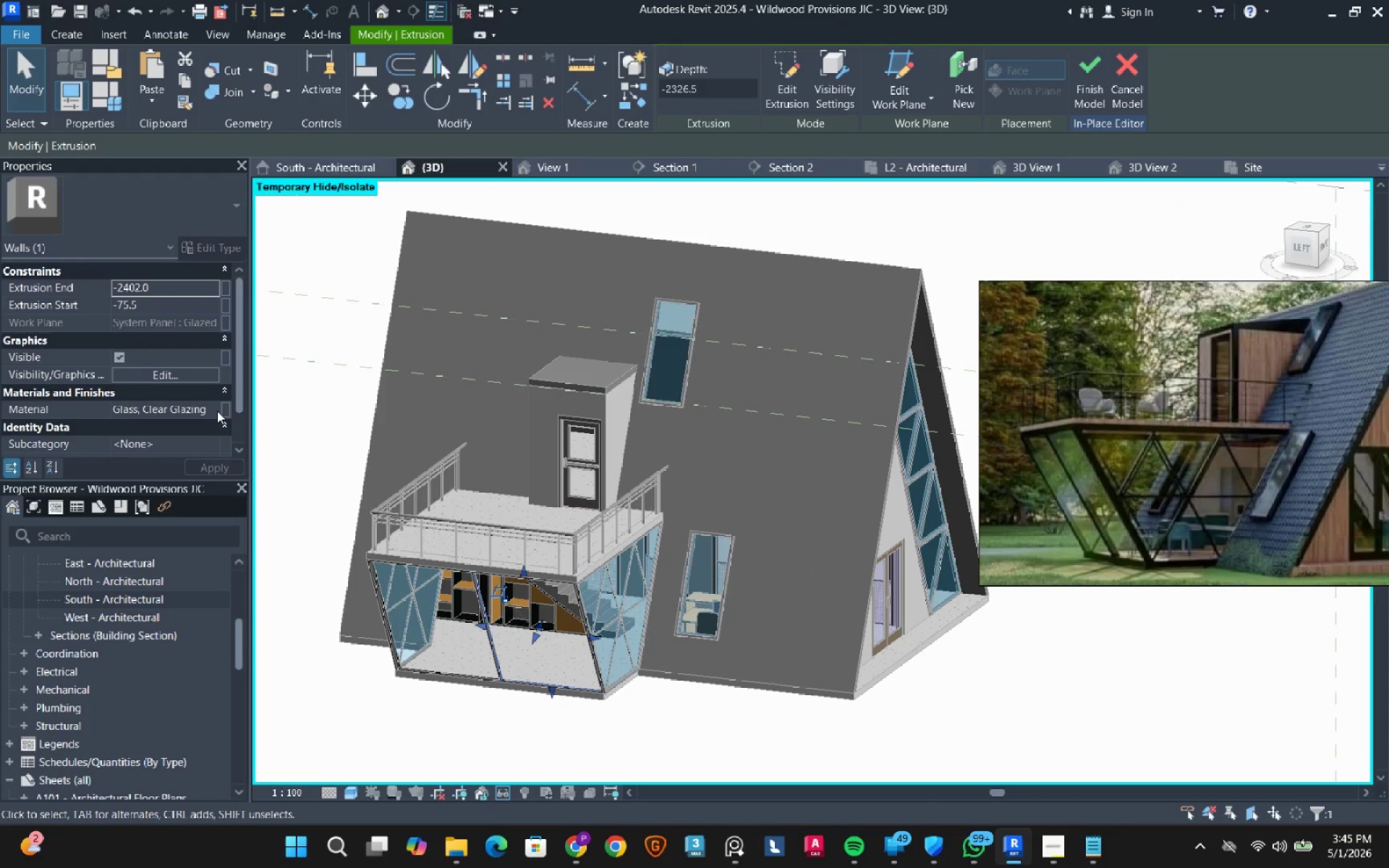 
left_click([216, 411])
 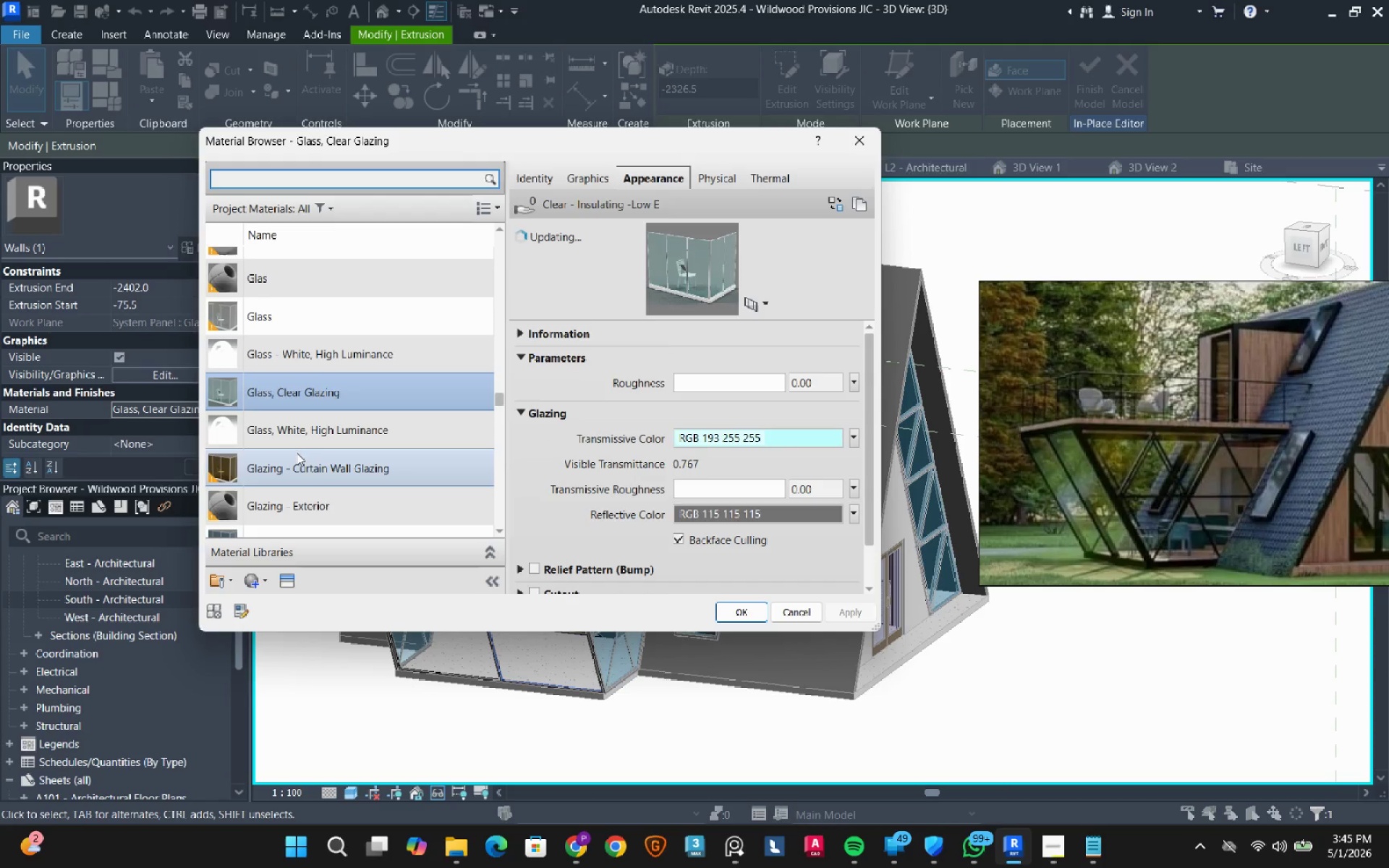 
scroll: coordinate [320, 501], scroll_direction: down, amount: 1.0
 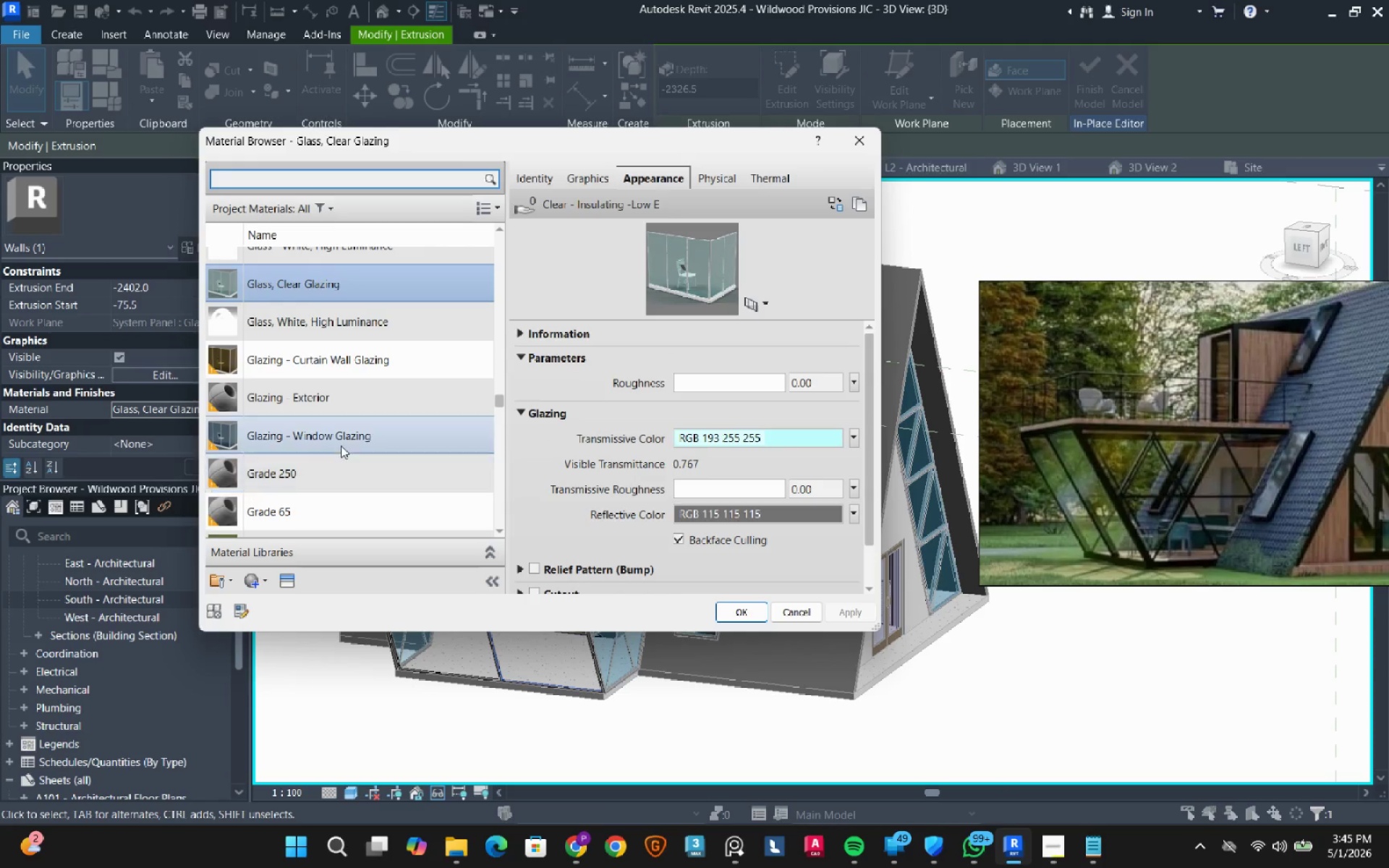 
left_click([341, 445])
 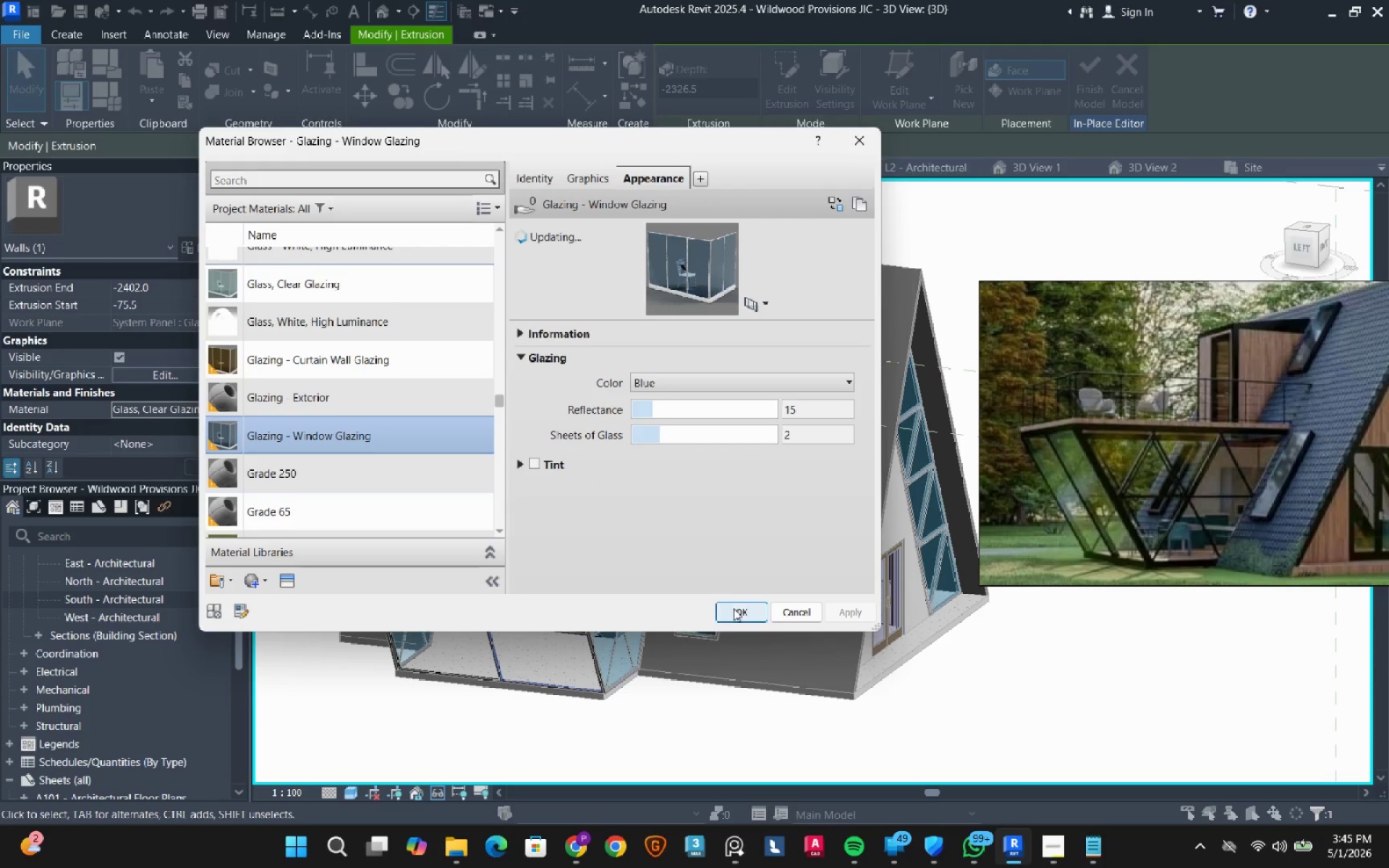 
left_click([734, 612])
 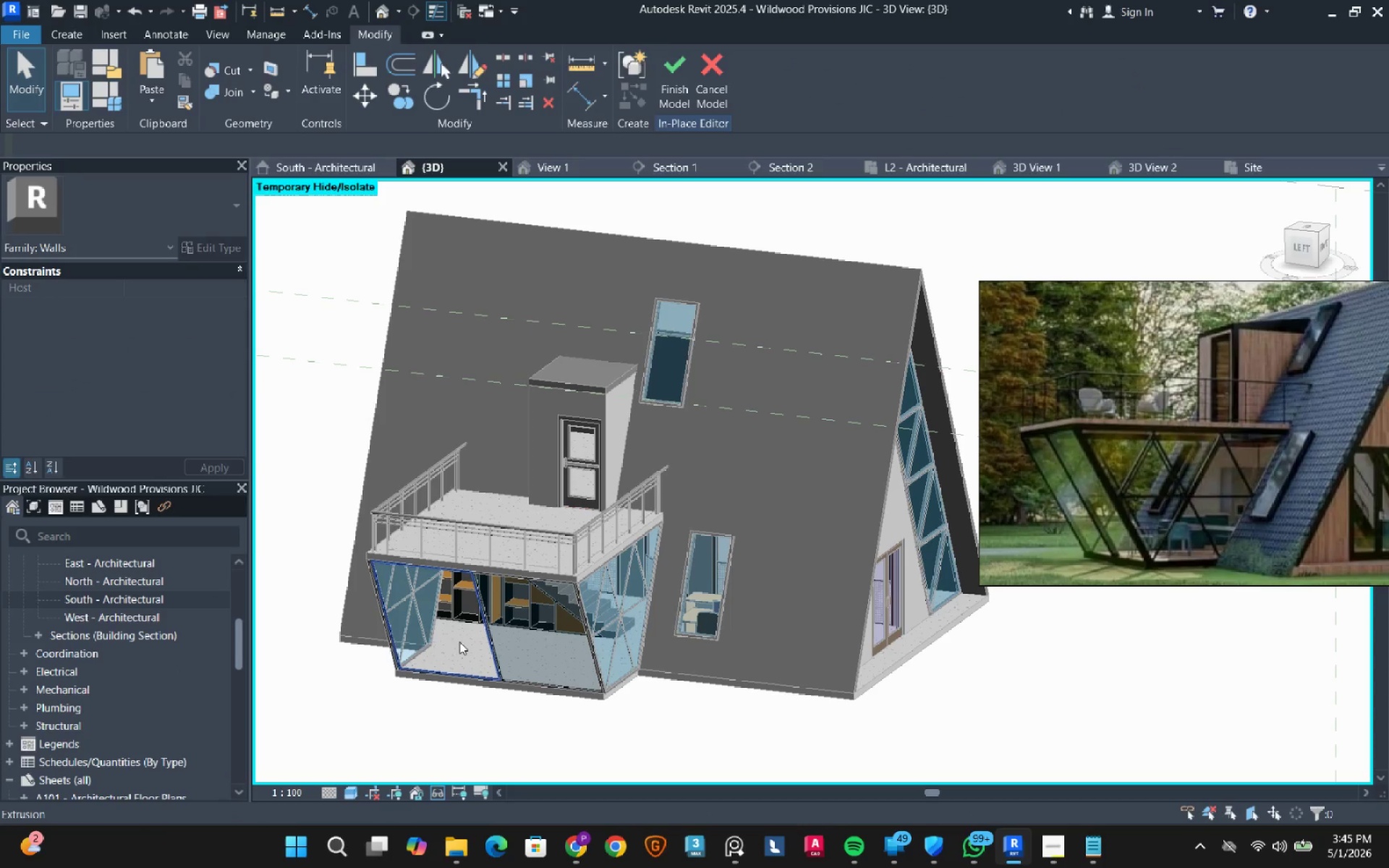 
left_click([446, 636])
 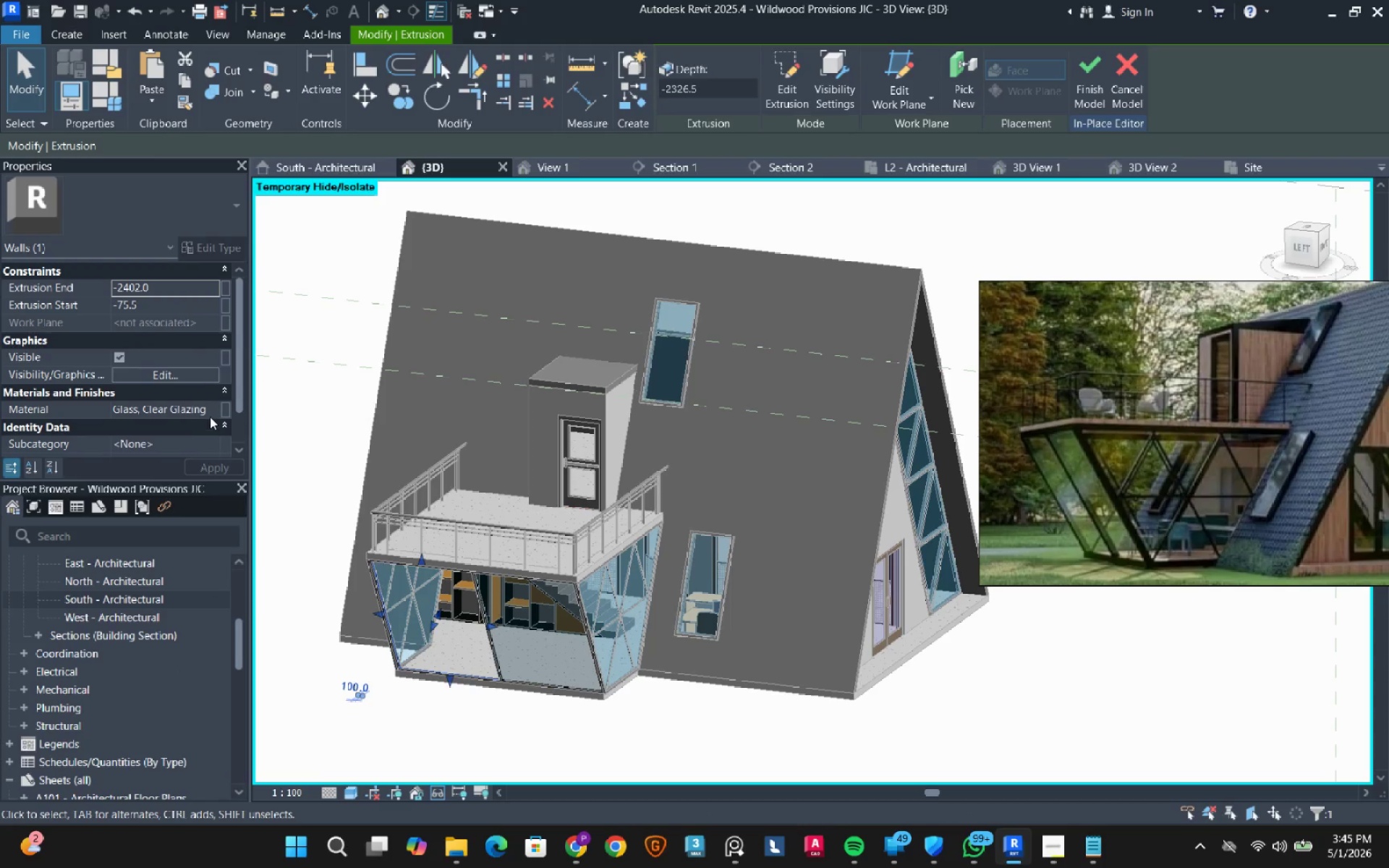 
left_click([211, 410])
 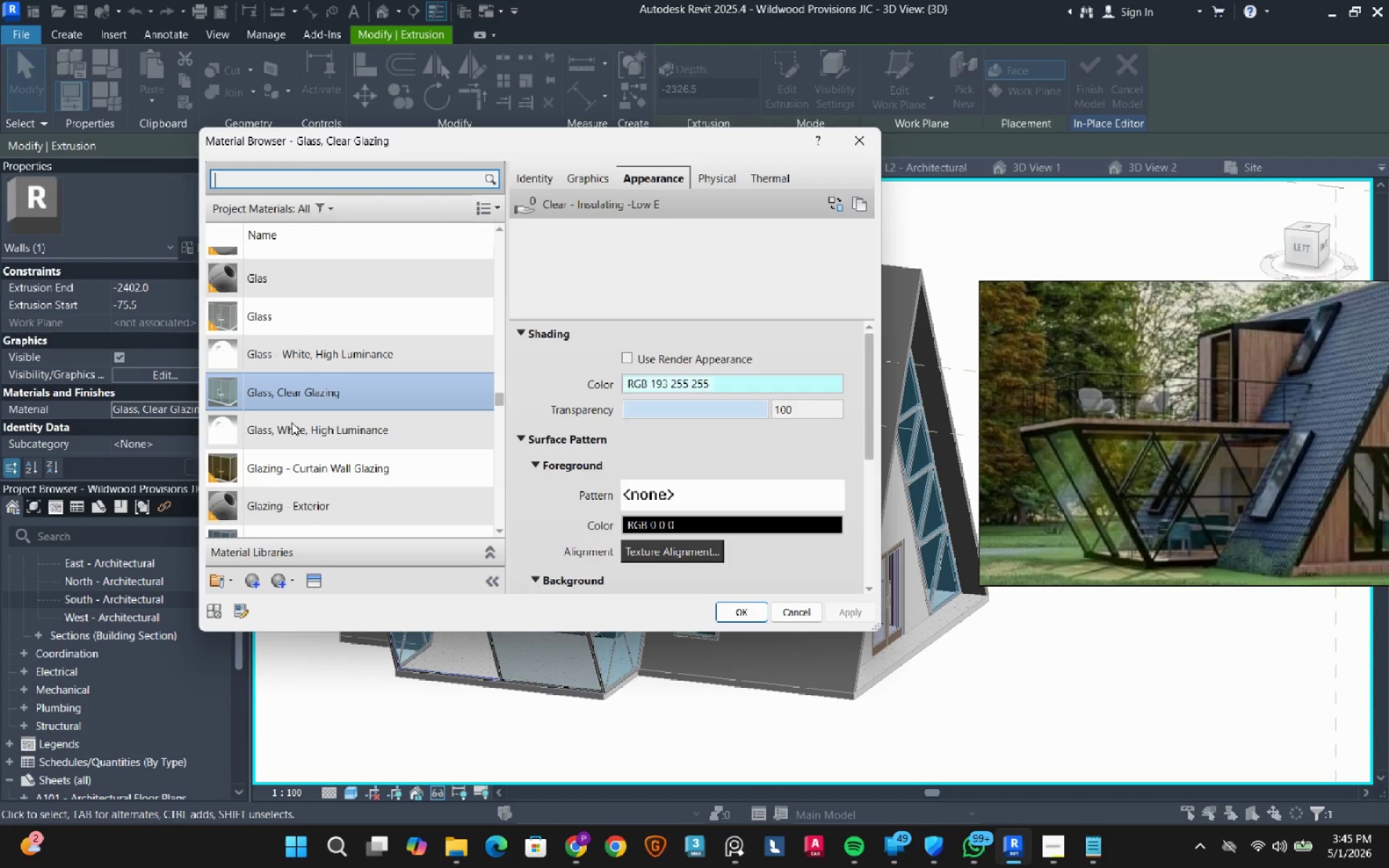 
scroll: coordinate [354, 451], scroll_direction: down, amount: 1.0
 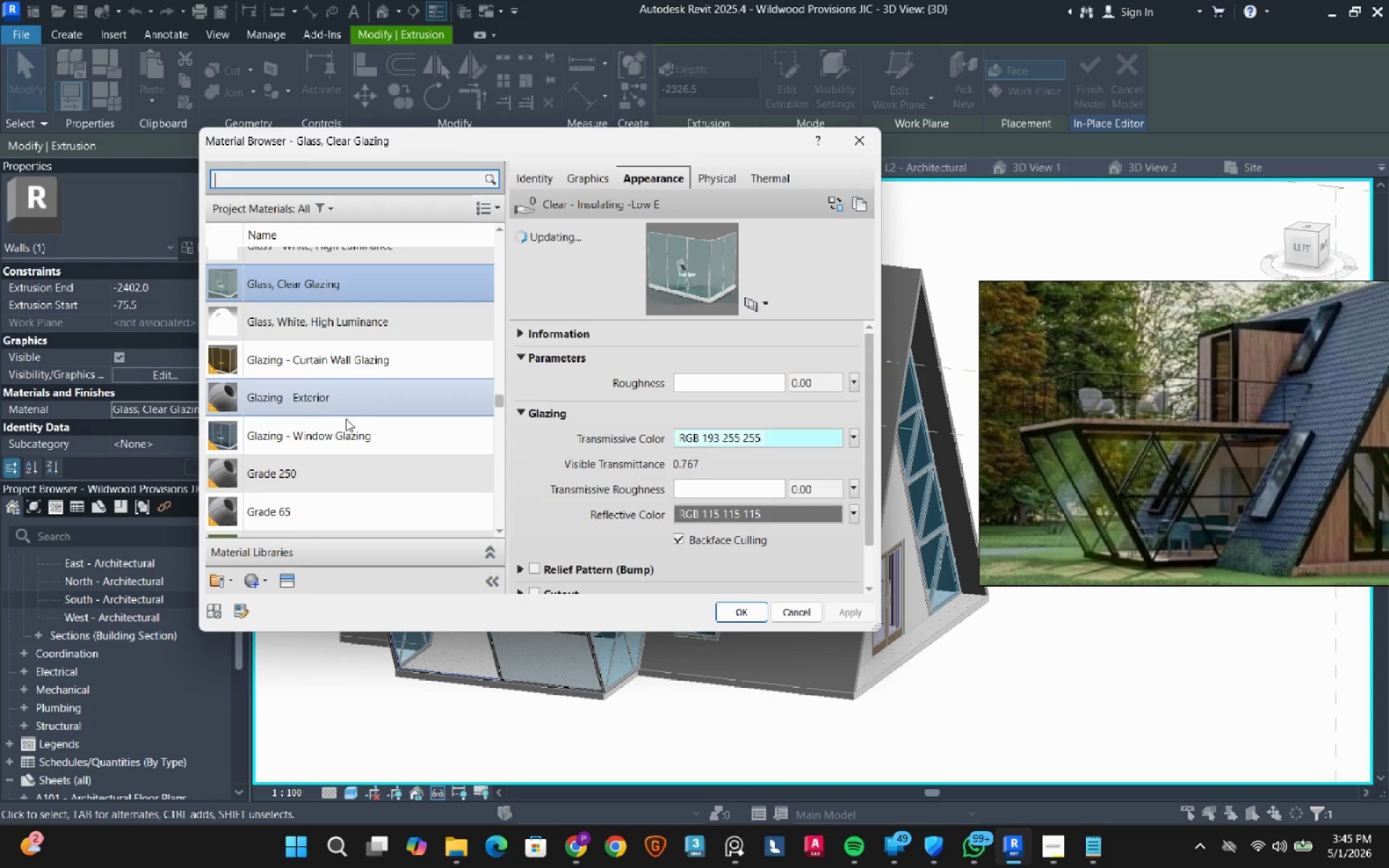 
left_click([339, 435])
 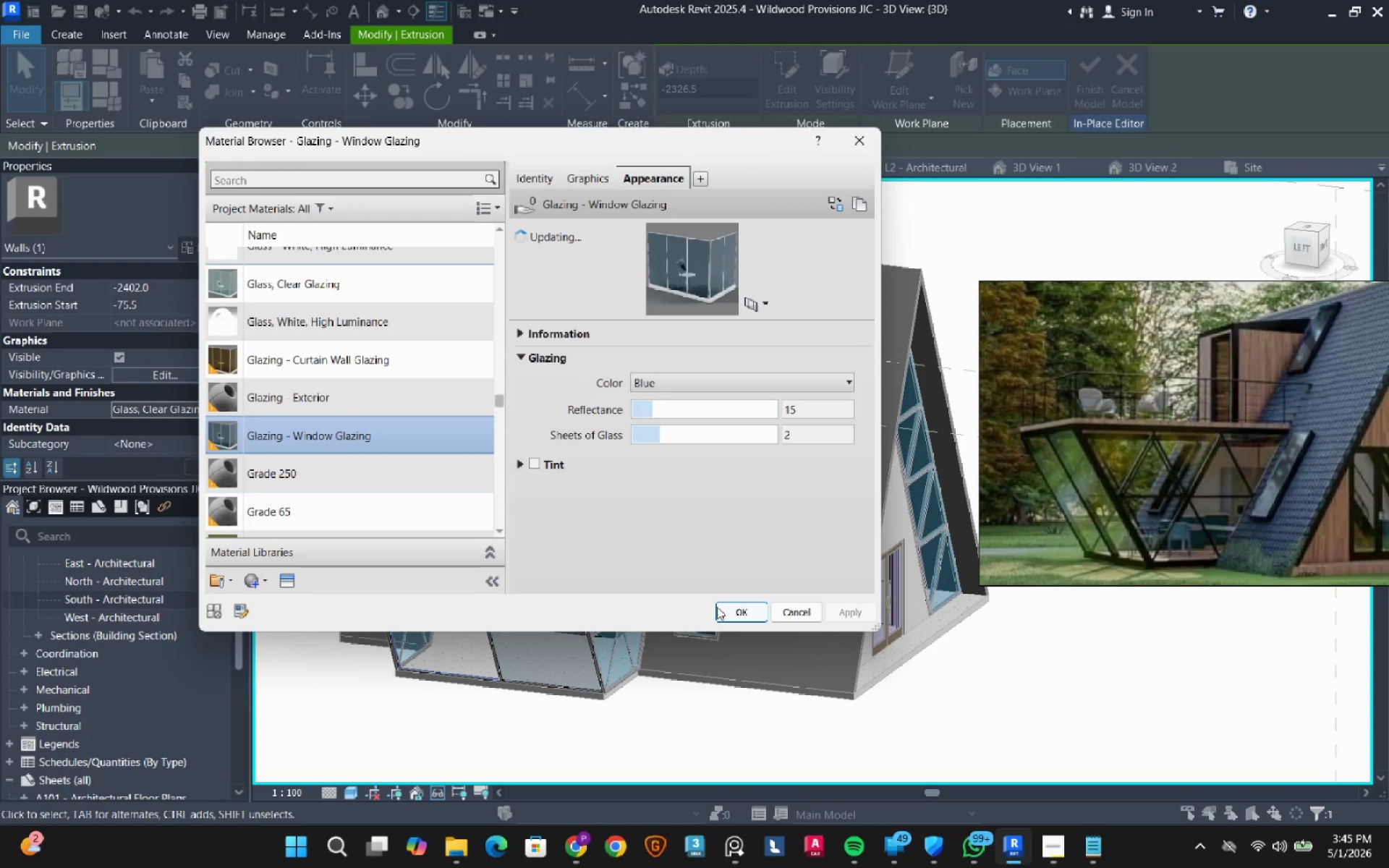 
left_click([723, 609])
 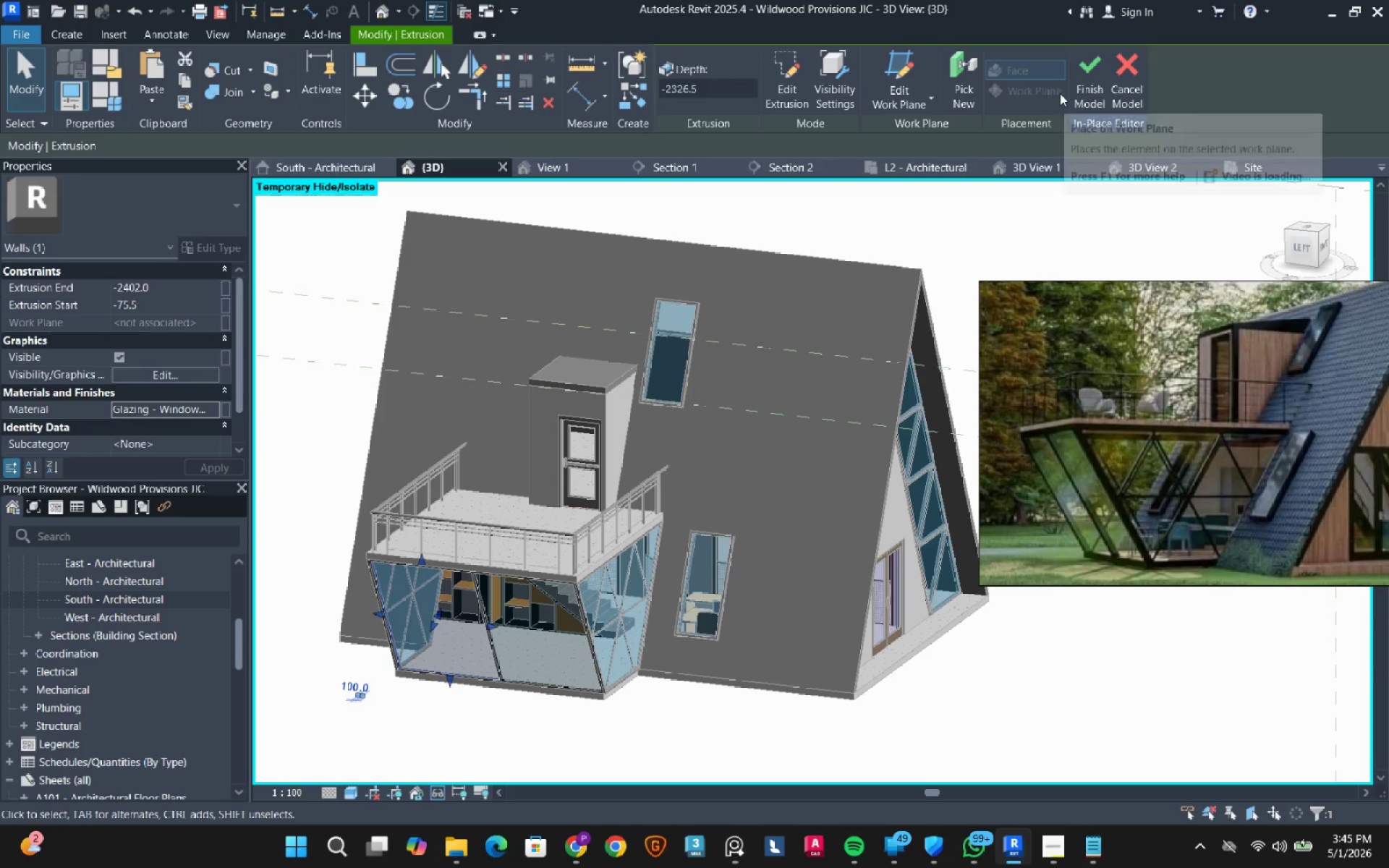 
left_click([1089, 82])
 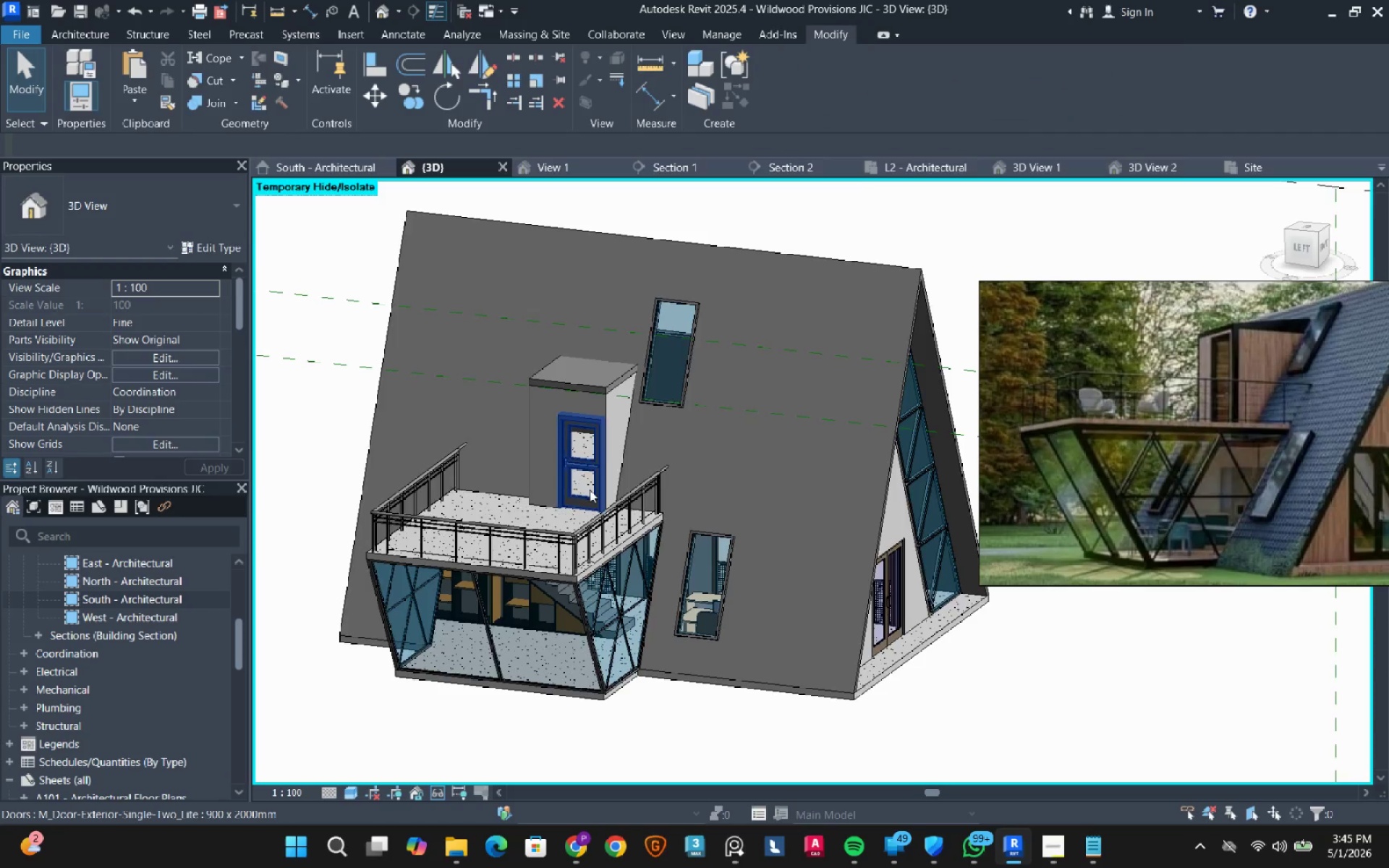 
hold_key(key=ShiftLeft, duration=0.56)
 